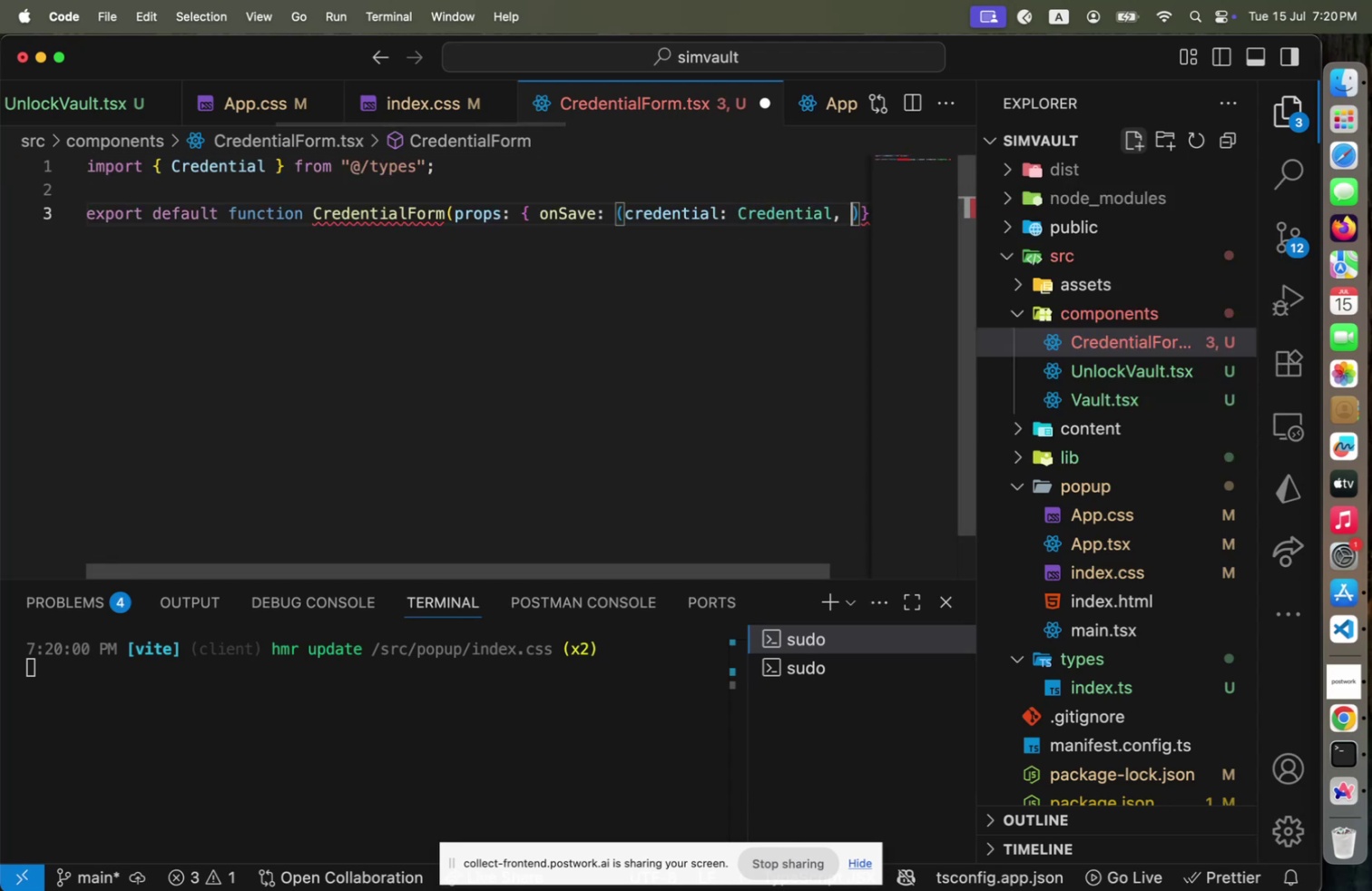 
key(Space)
 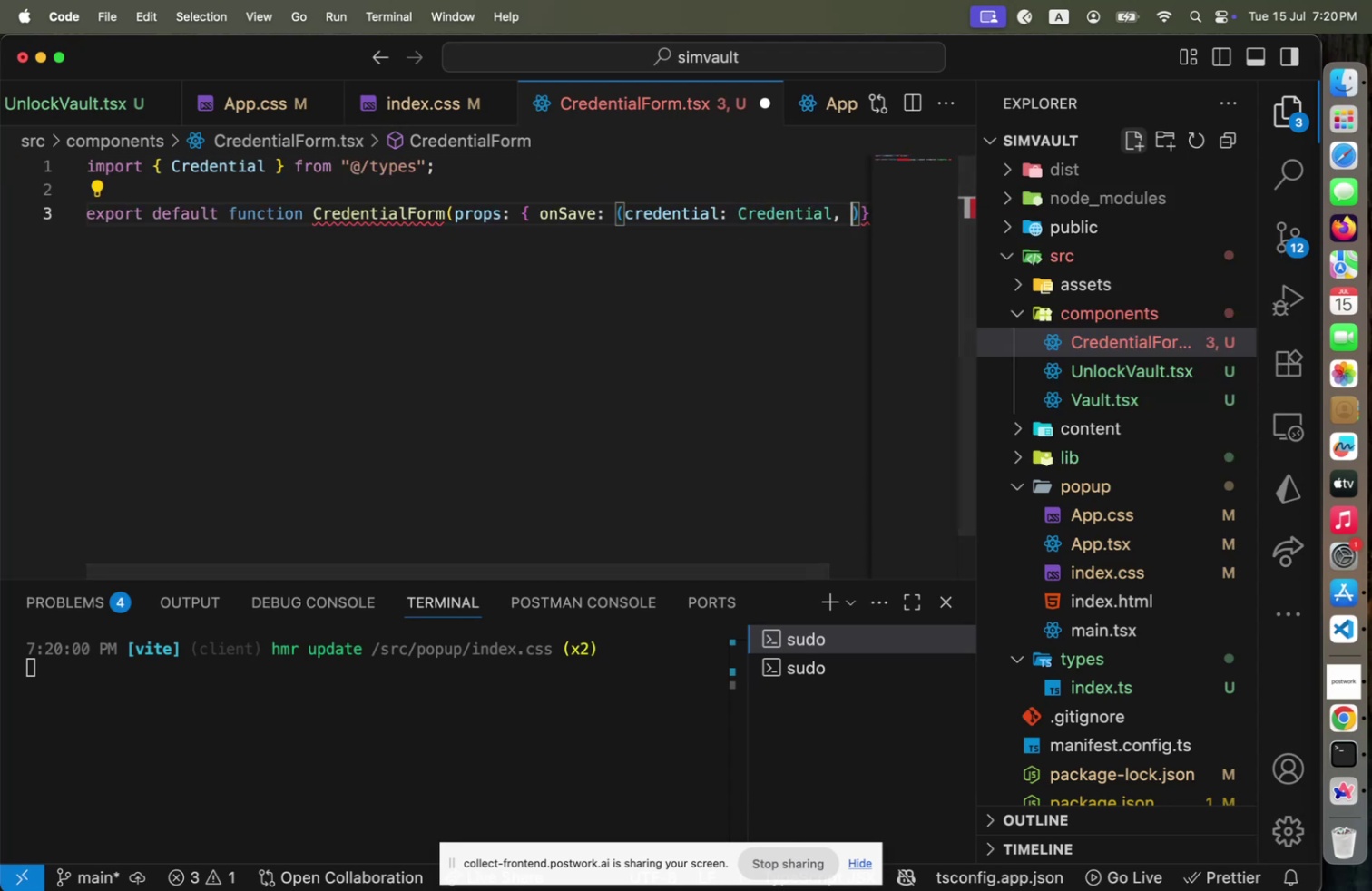 
key(Backspace)
 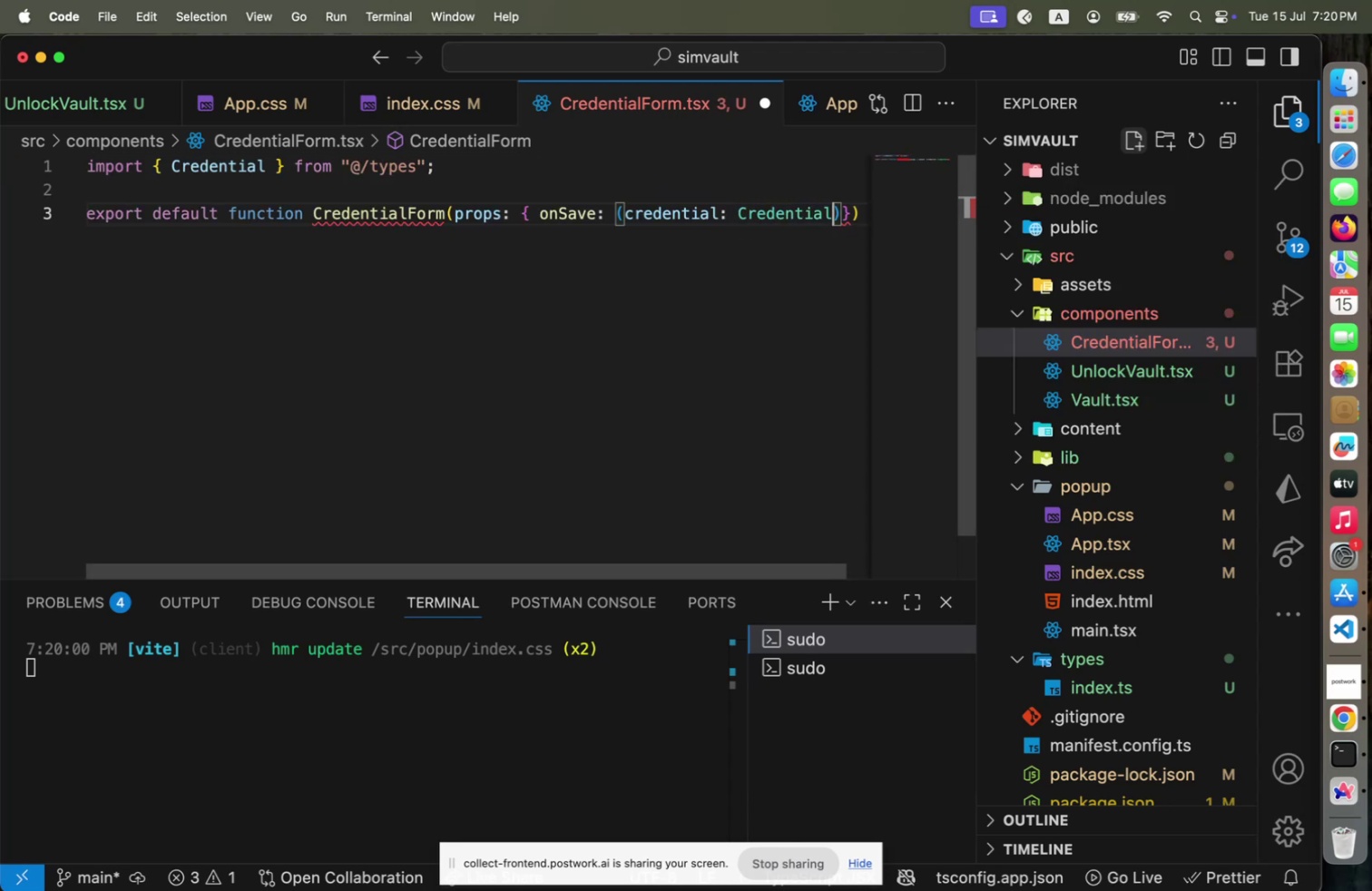 
key(Backspace)
 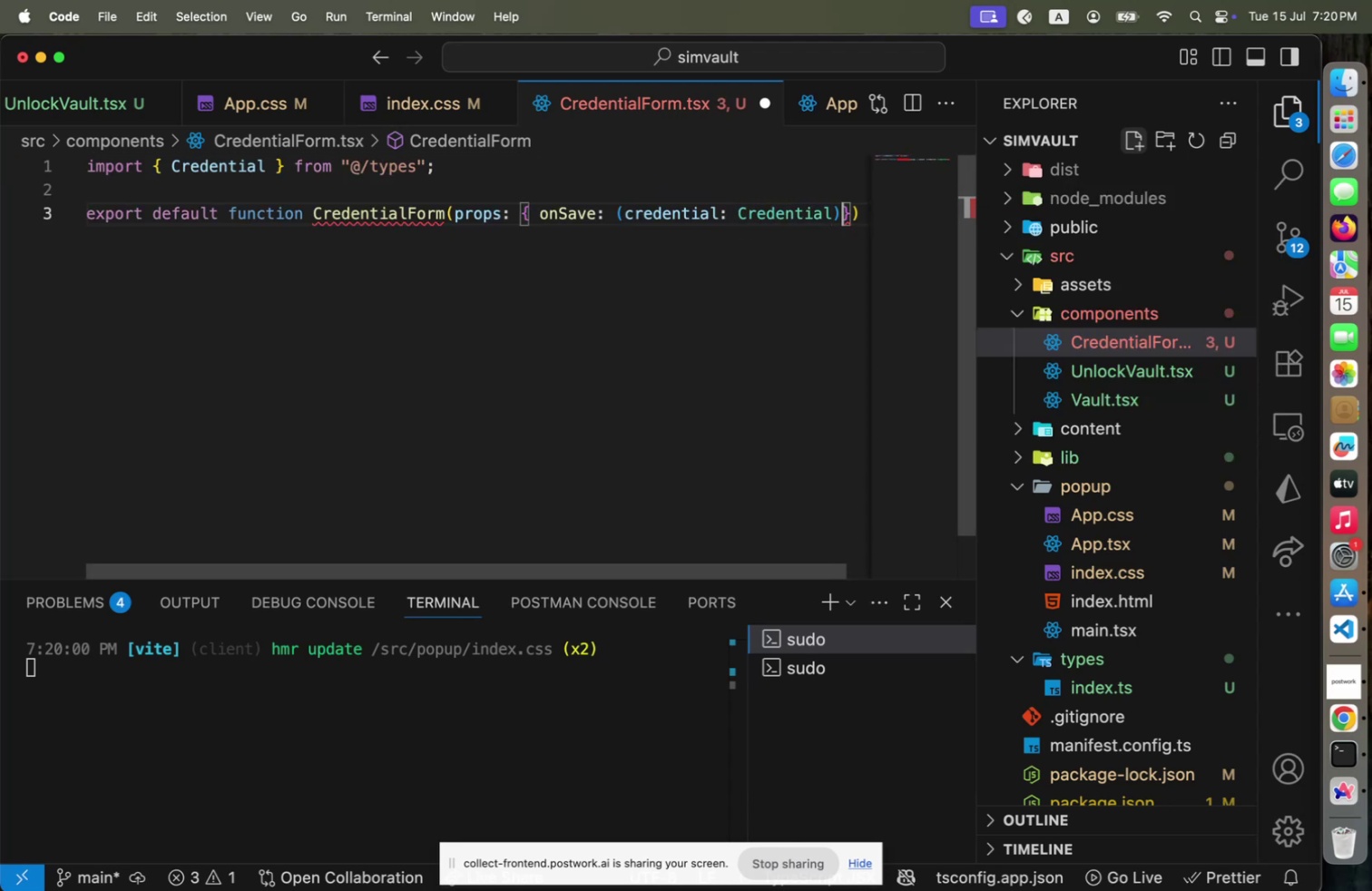 
key(ArrowRight)
 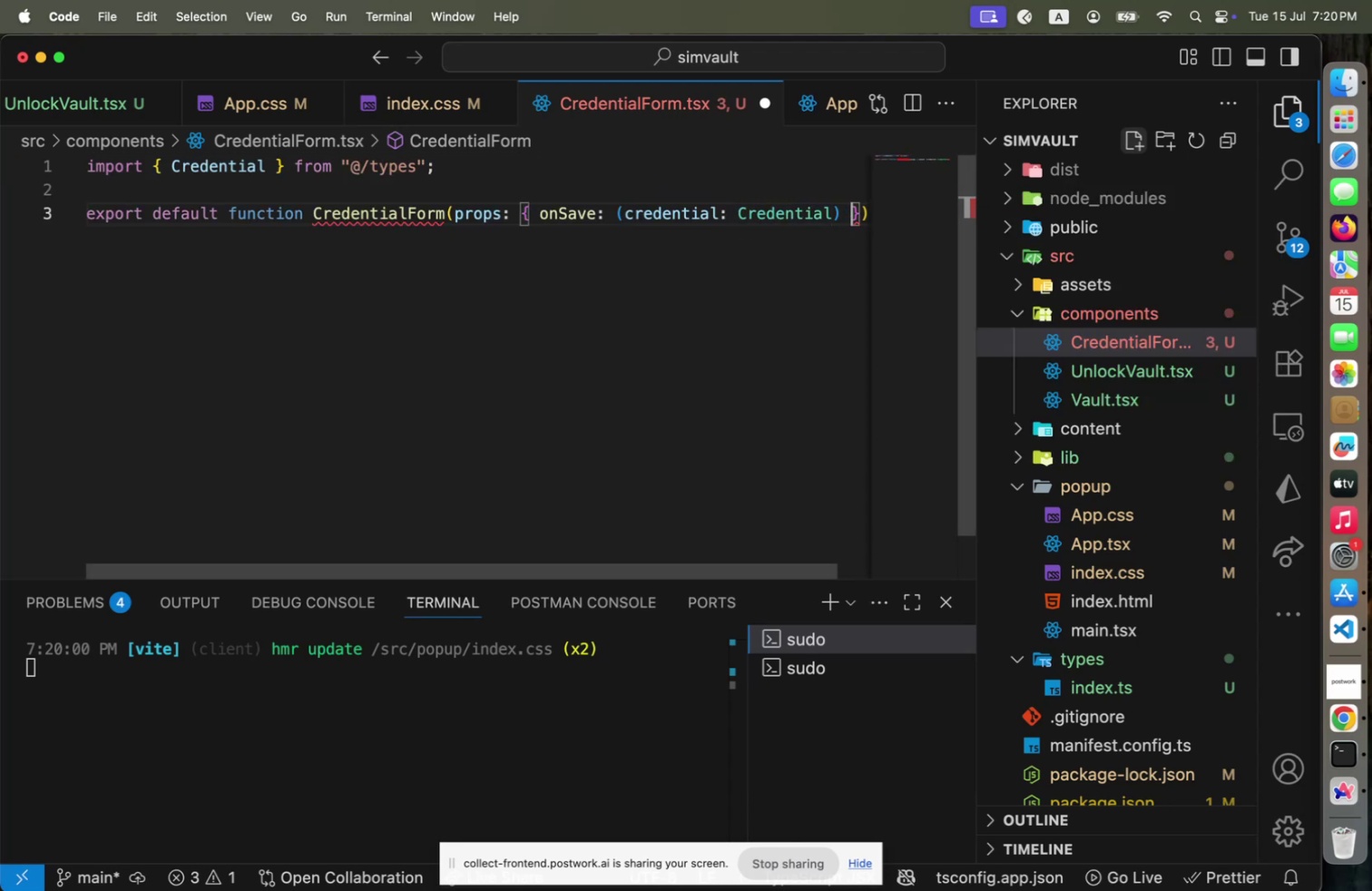 
type( => void )
key(Backspace)
type(, onCancel: ()
 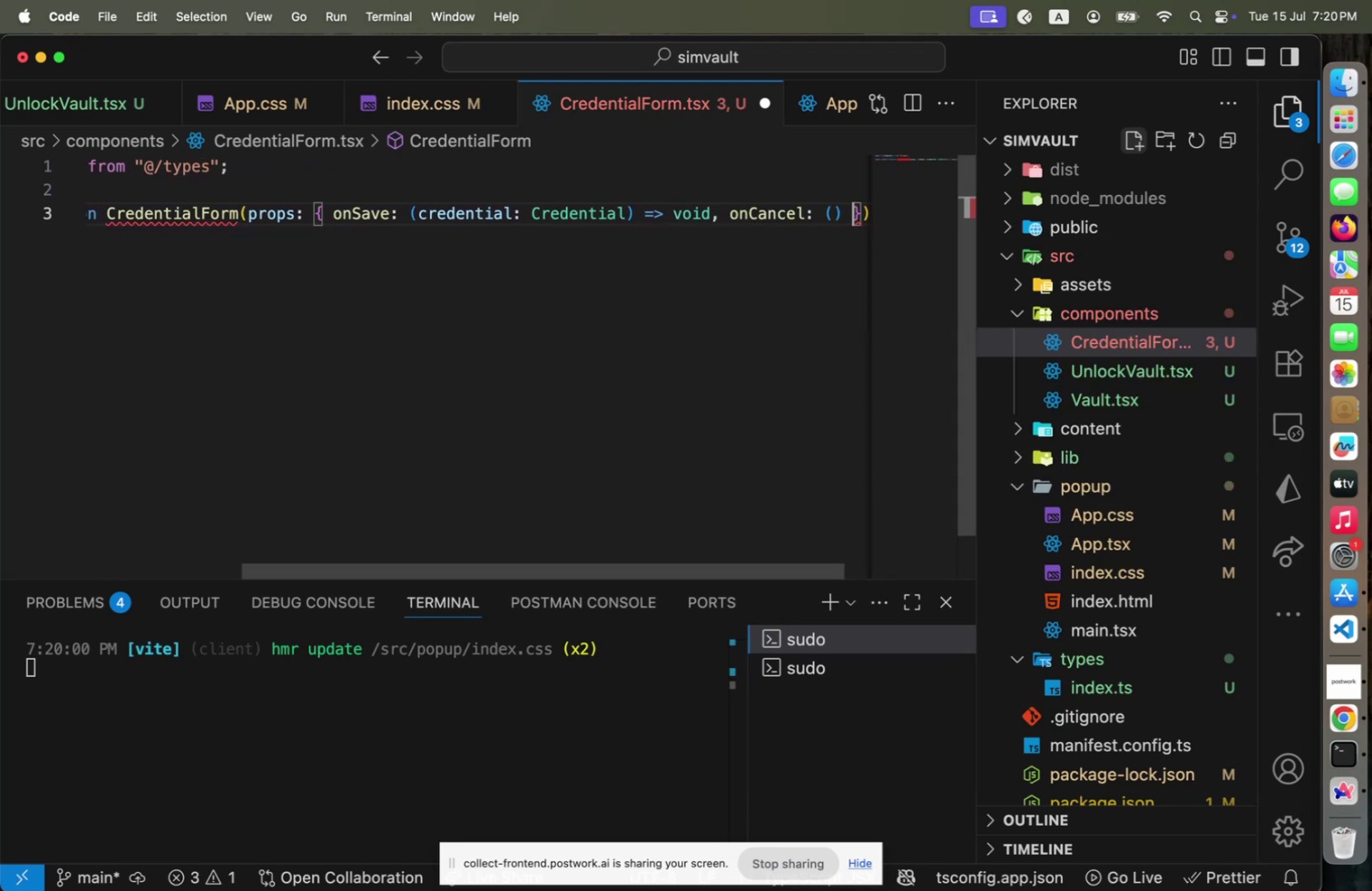 
 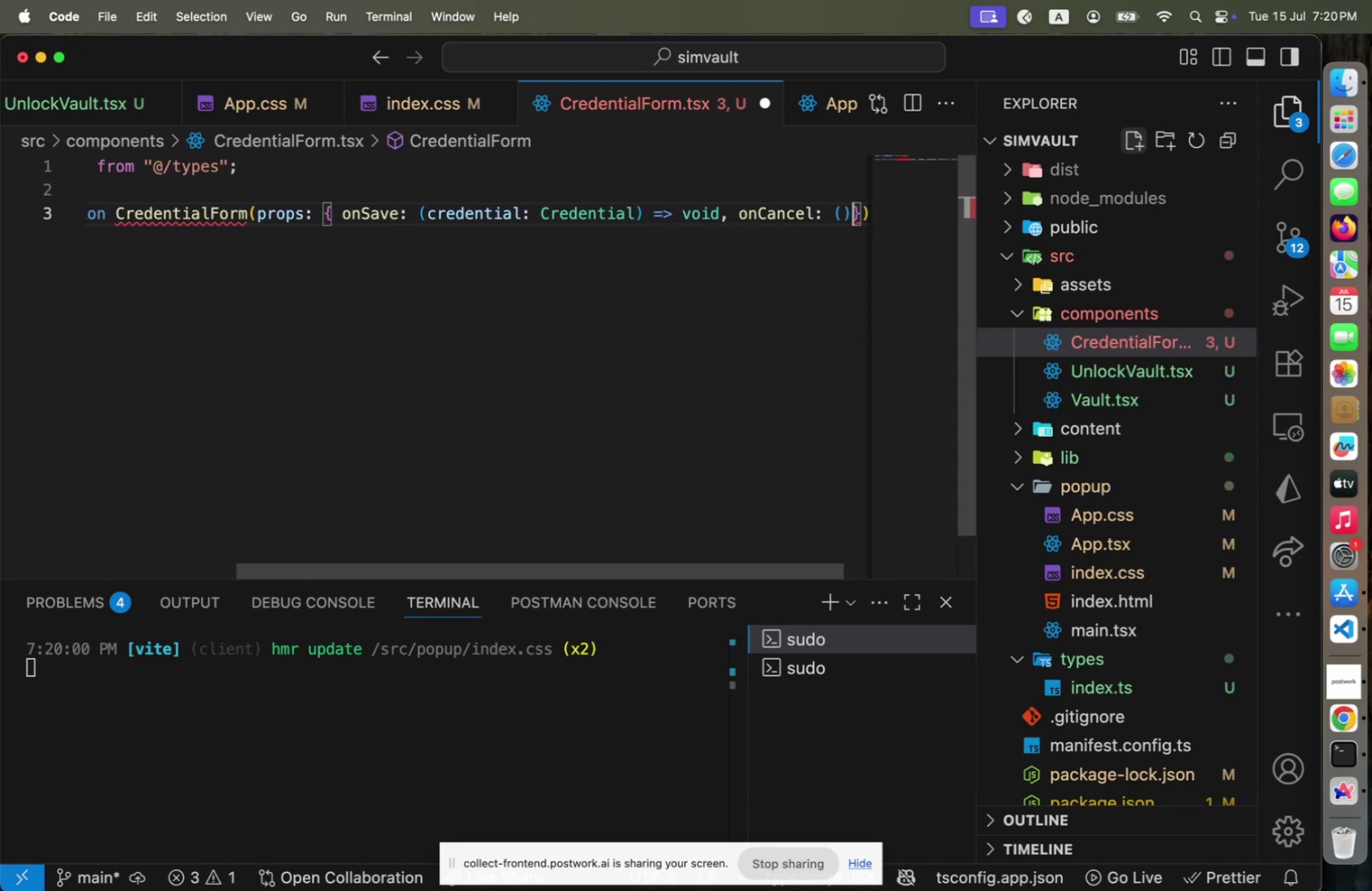 
key(ArrowRight)
 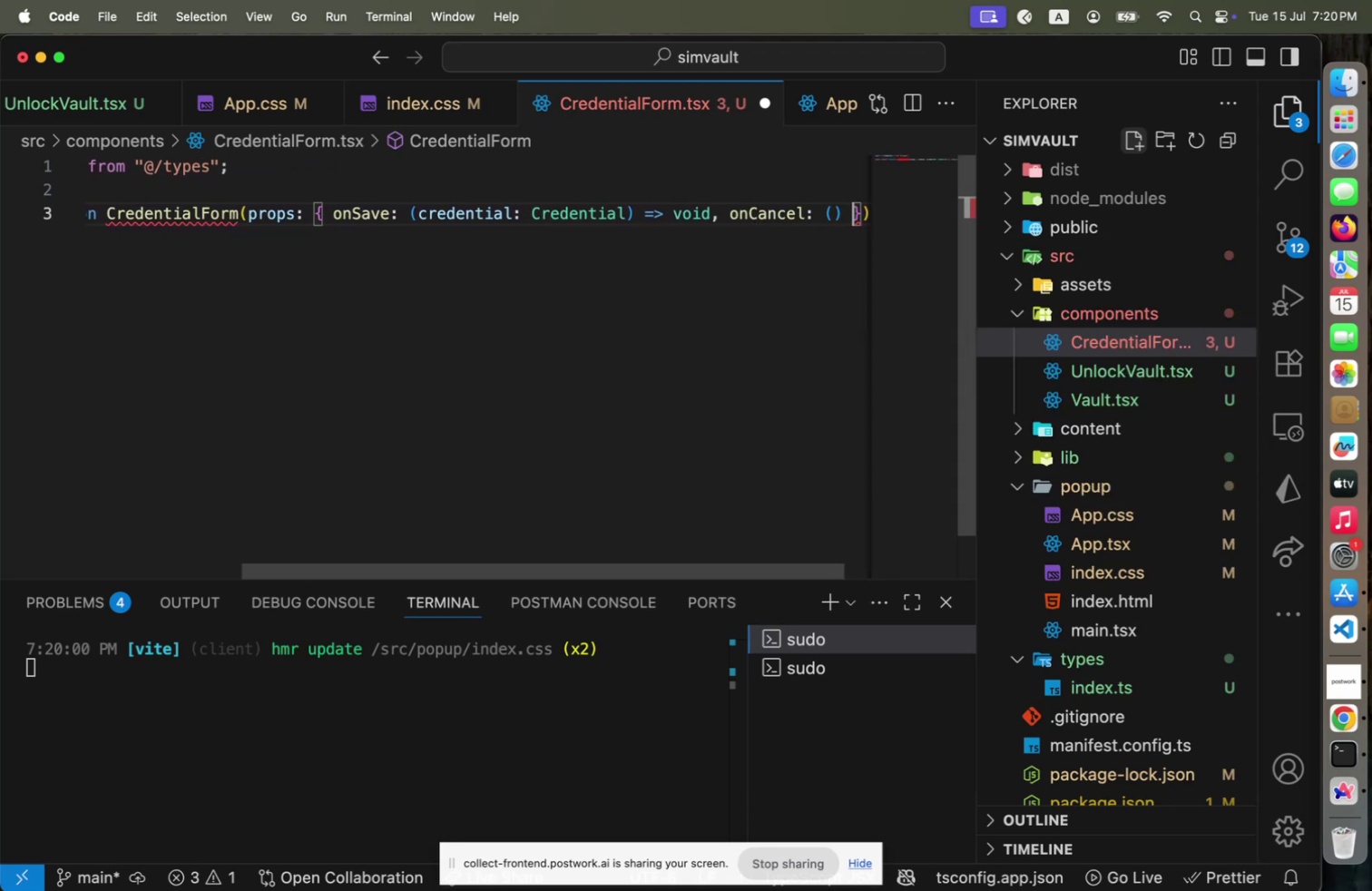 
type( = )
key(Backspace)
type(> void)
 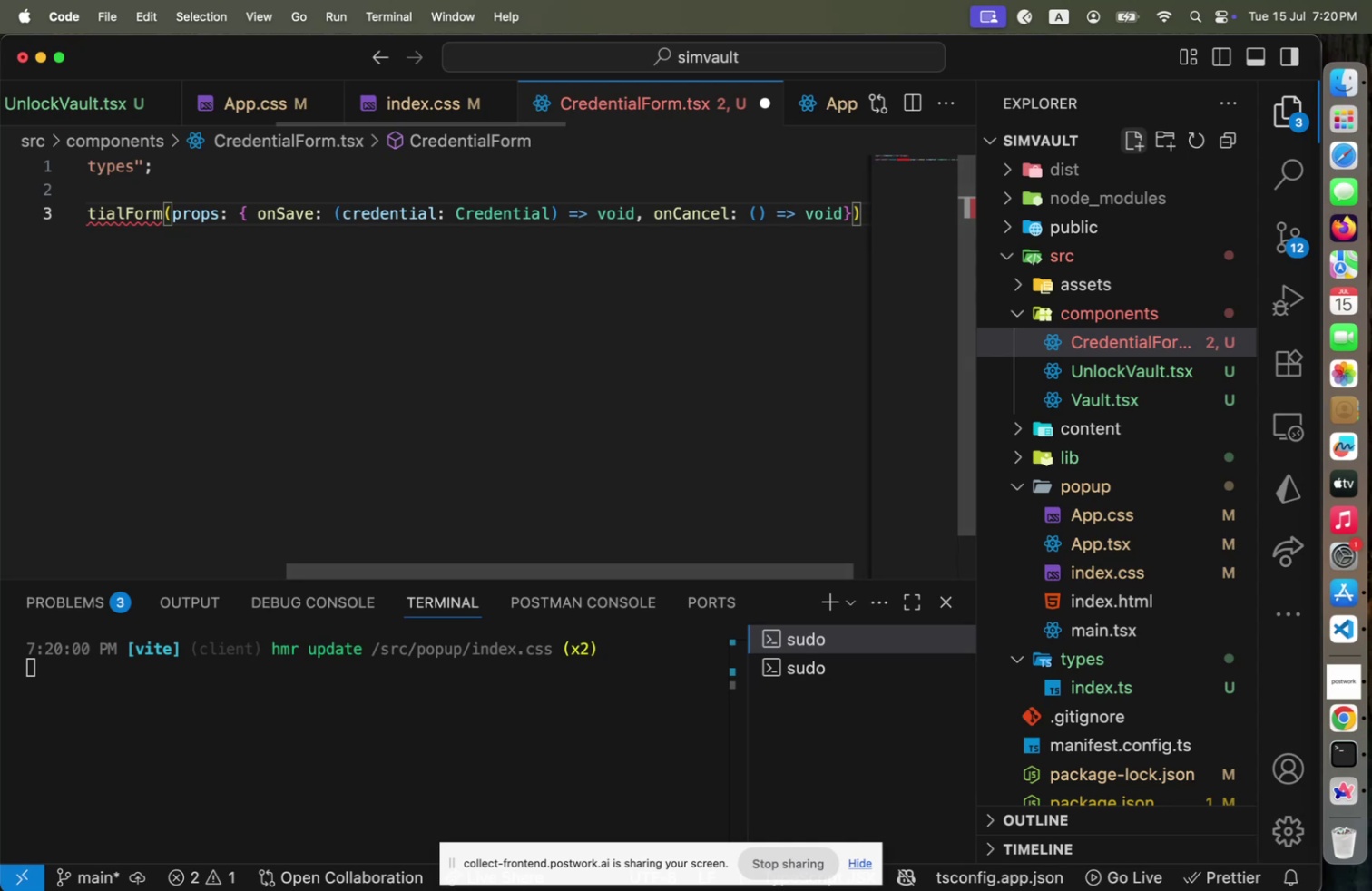 
 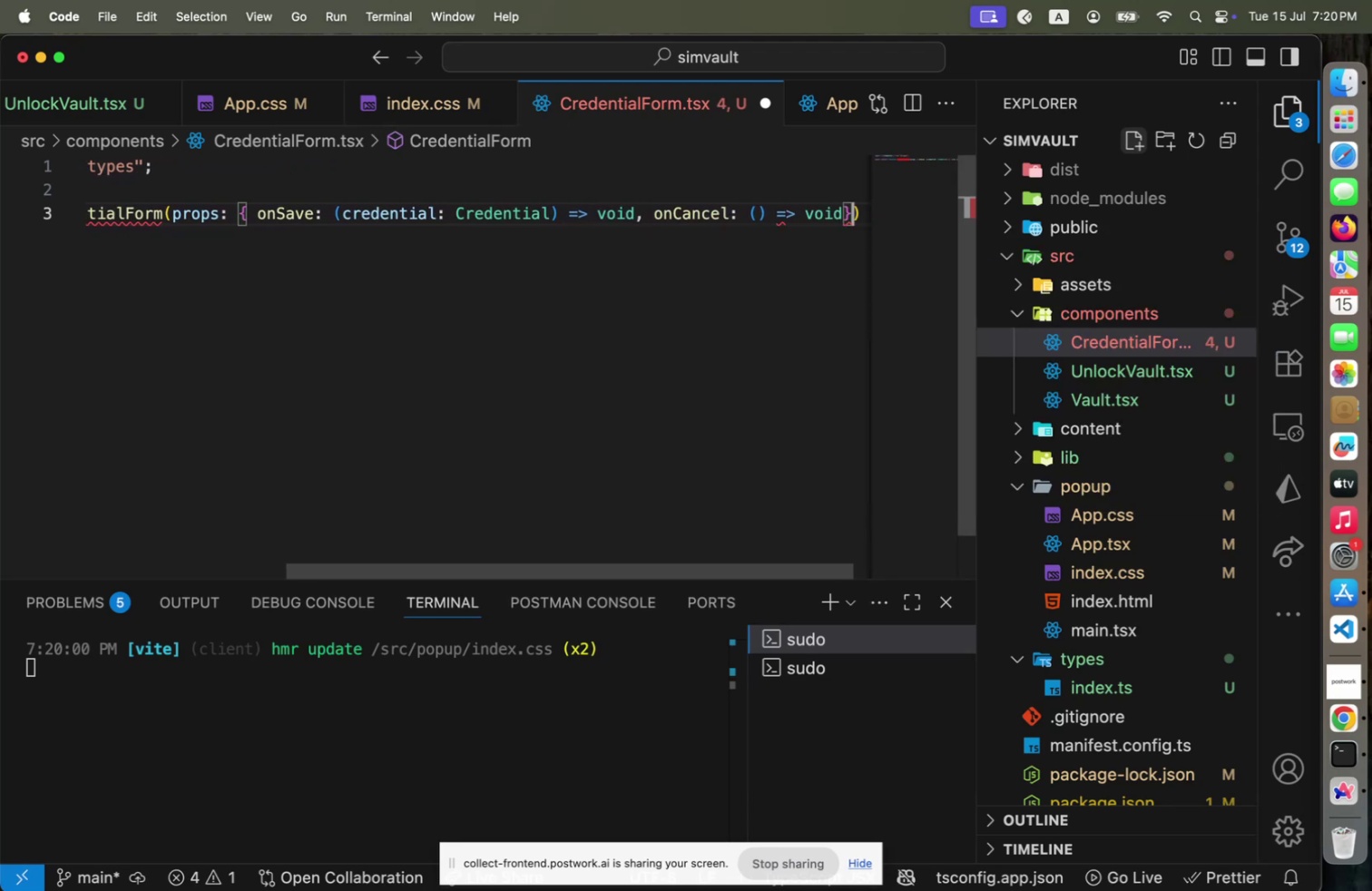 
key(ArrowRight)
 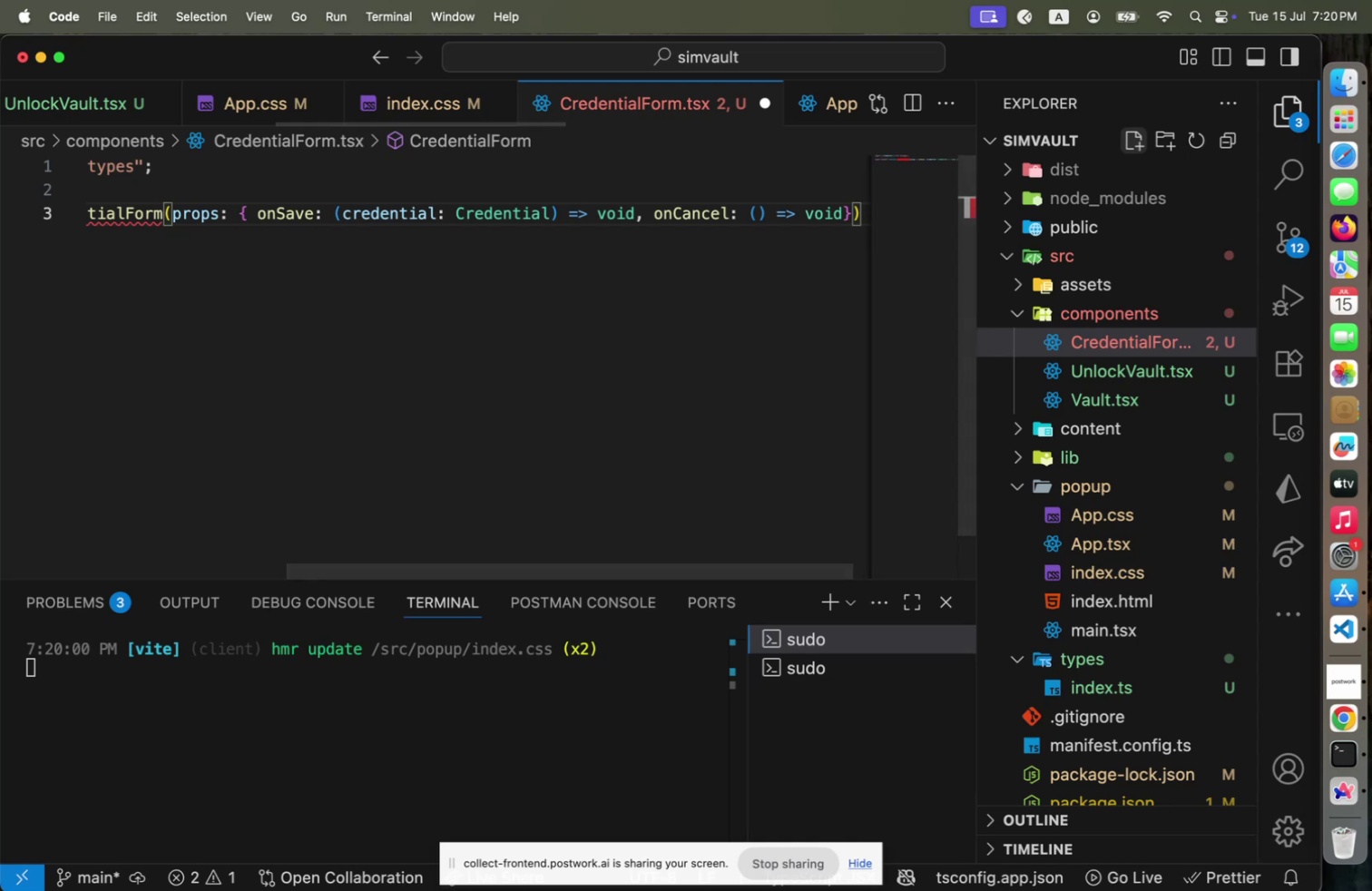 
hold_key(key=ShiftLeft, duration=0.55)
 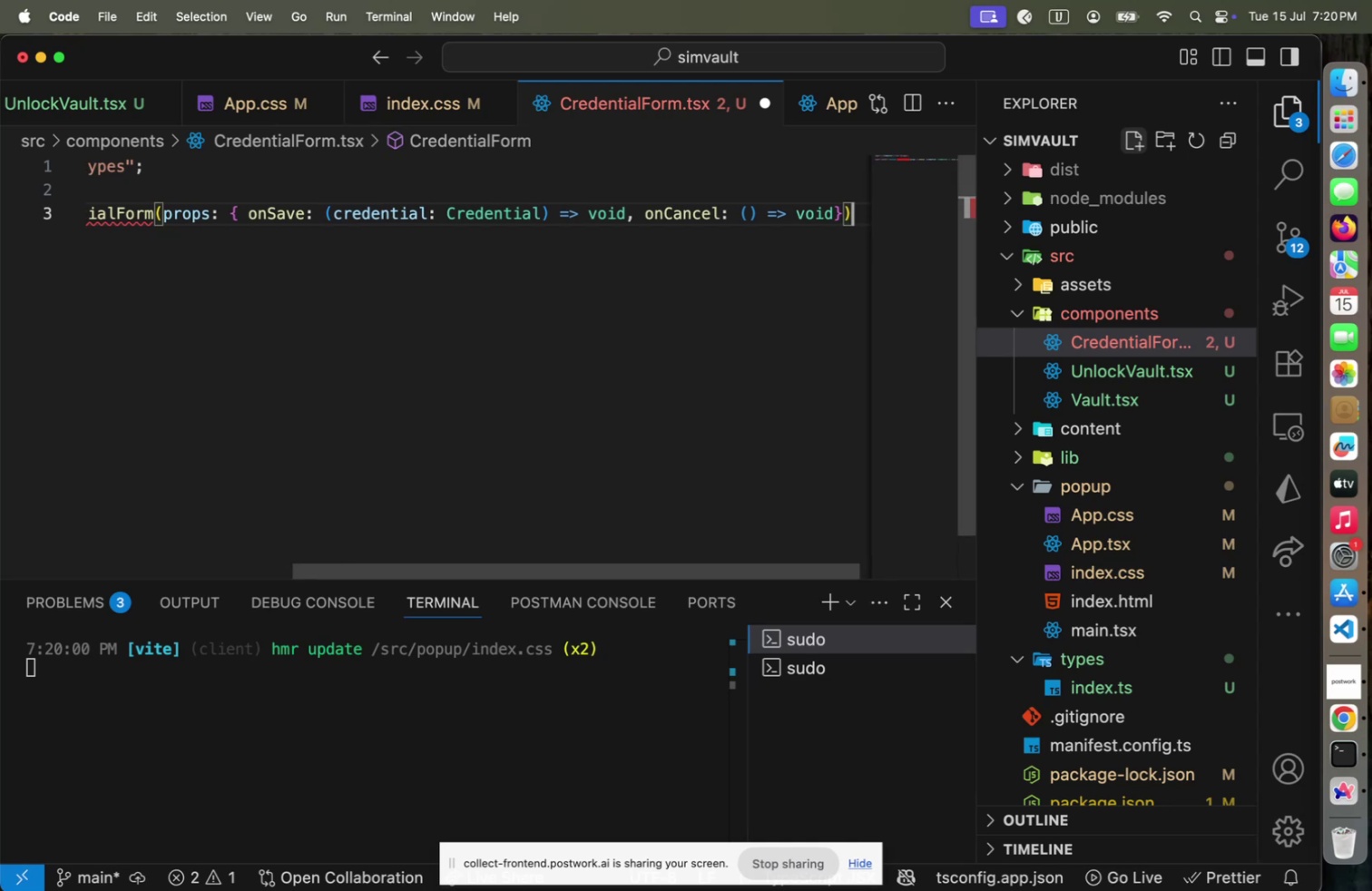 
hold_key(key=OptionLeft, duration=0.39)
 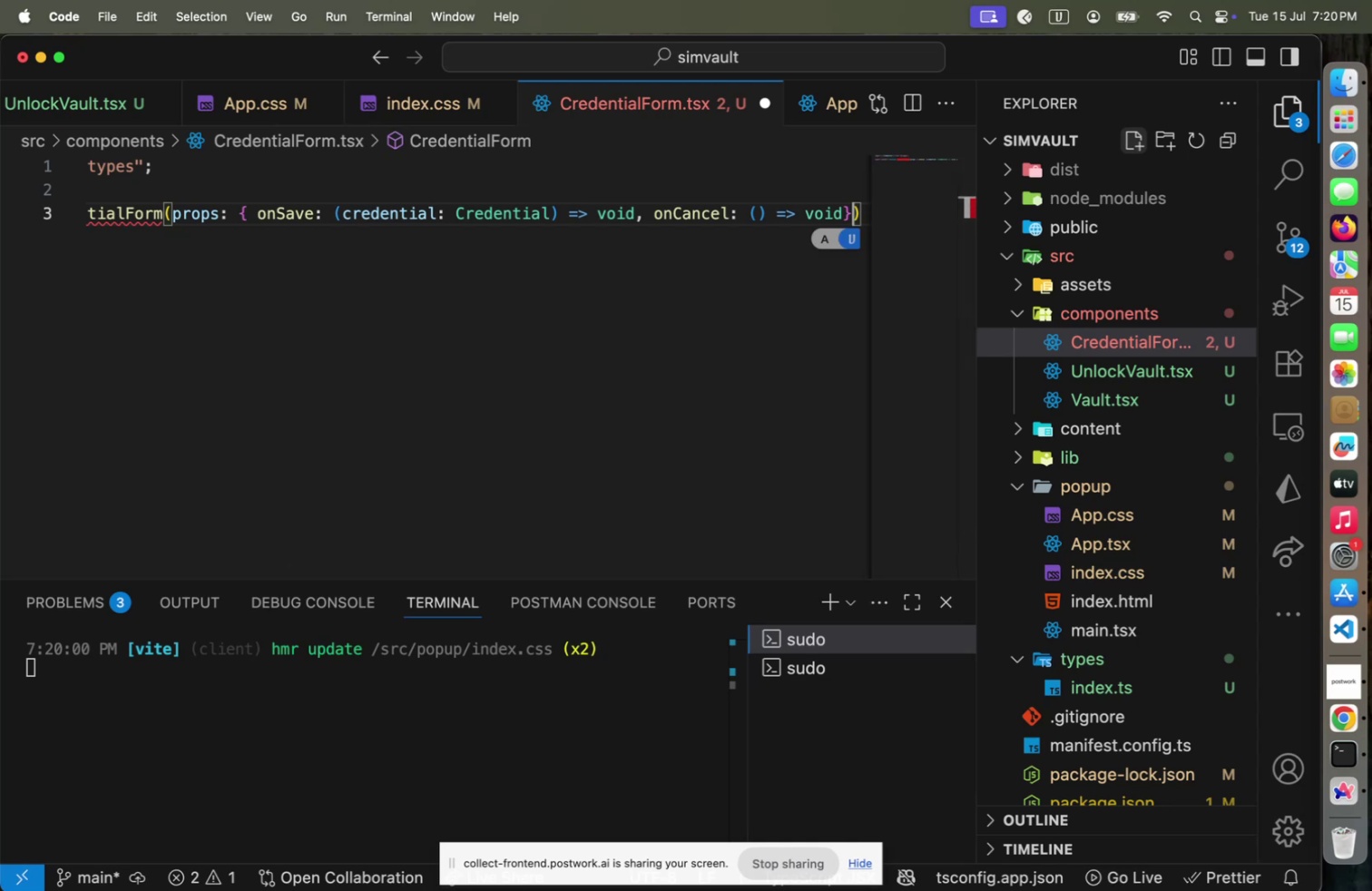 
hold_key(key=Fn, duration=2.21)
 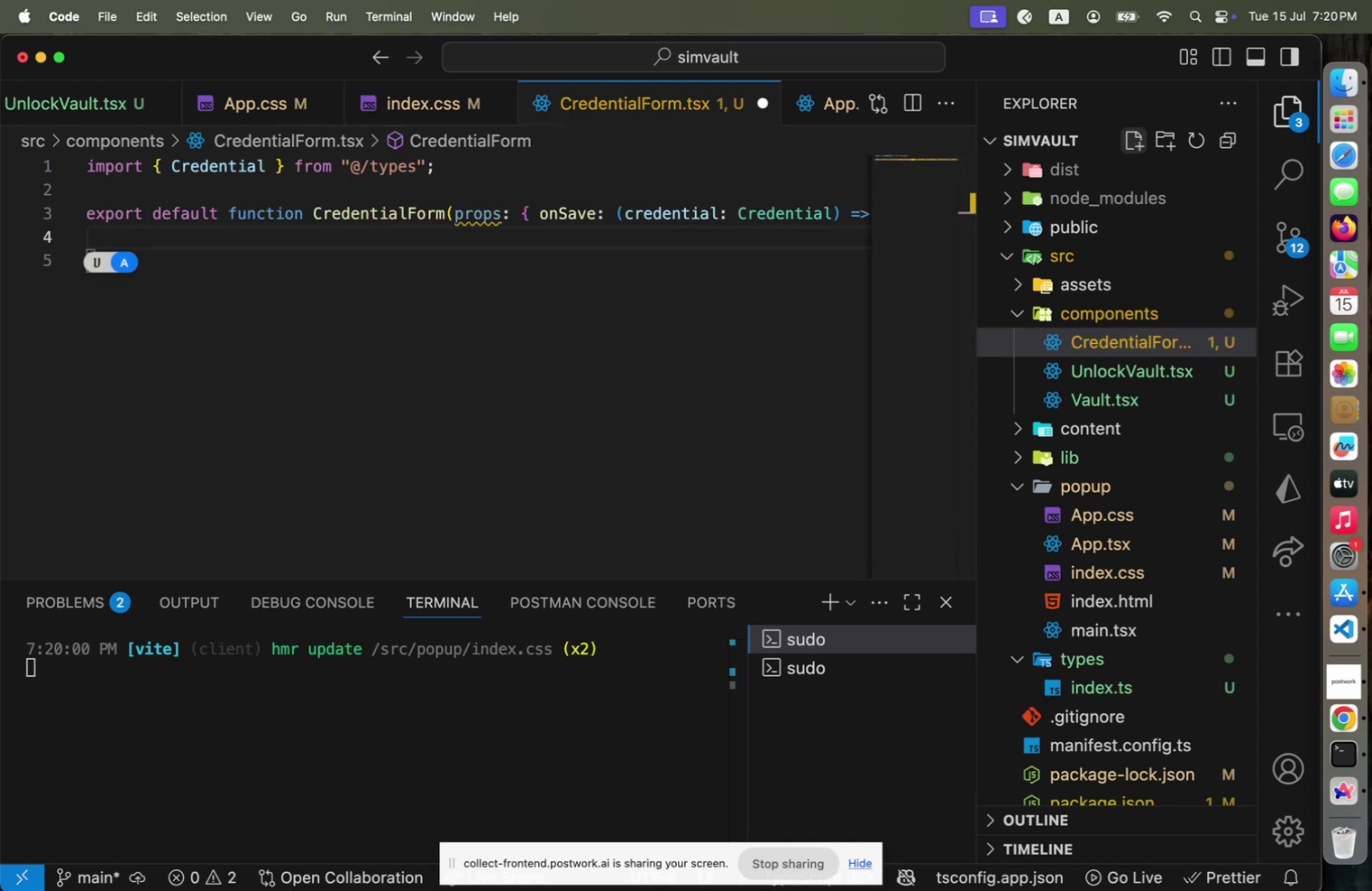 
key(ArrowRight)
 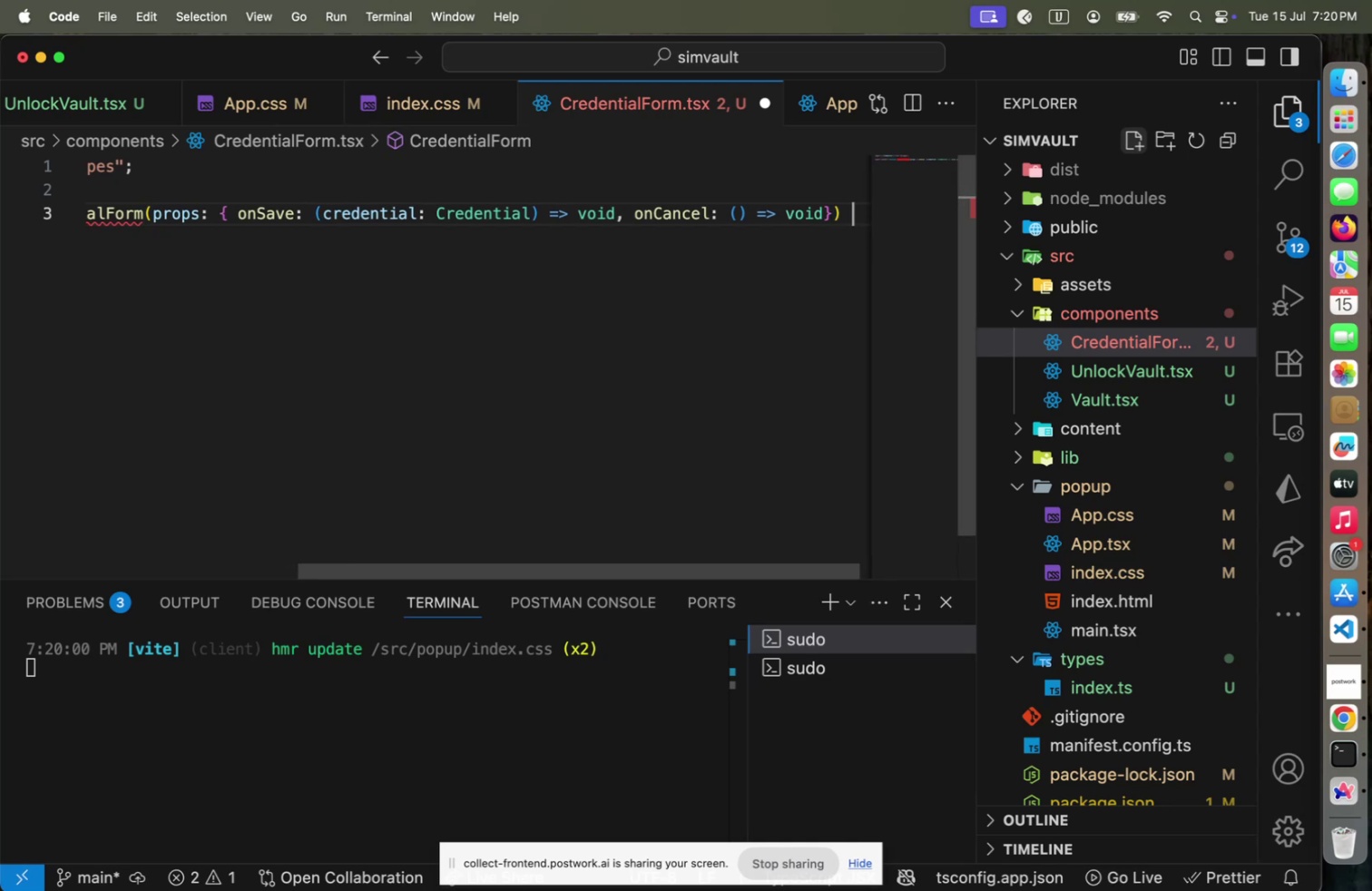 
key(Space)
 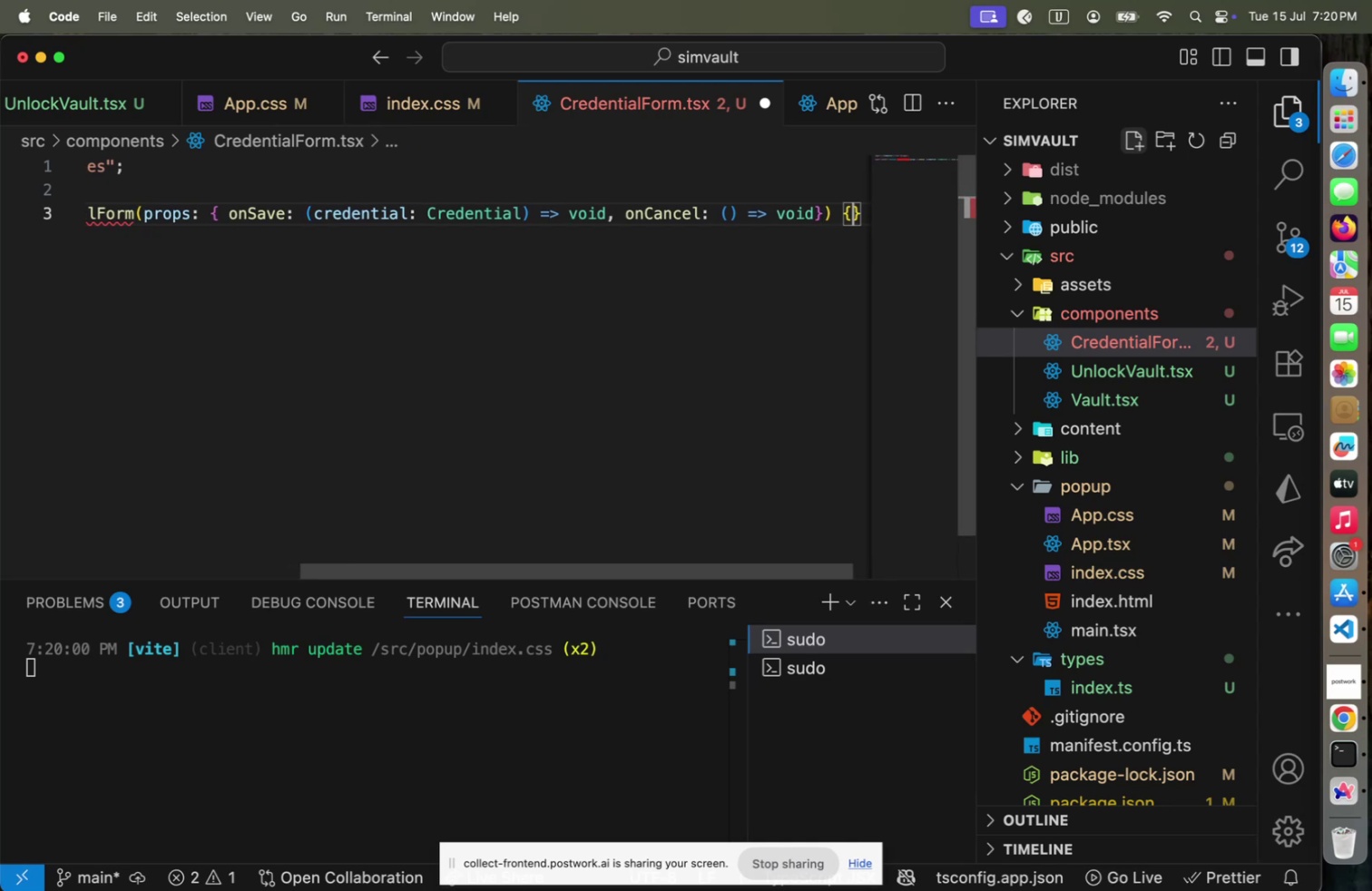 
key(Shift+ShiftLeft)
 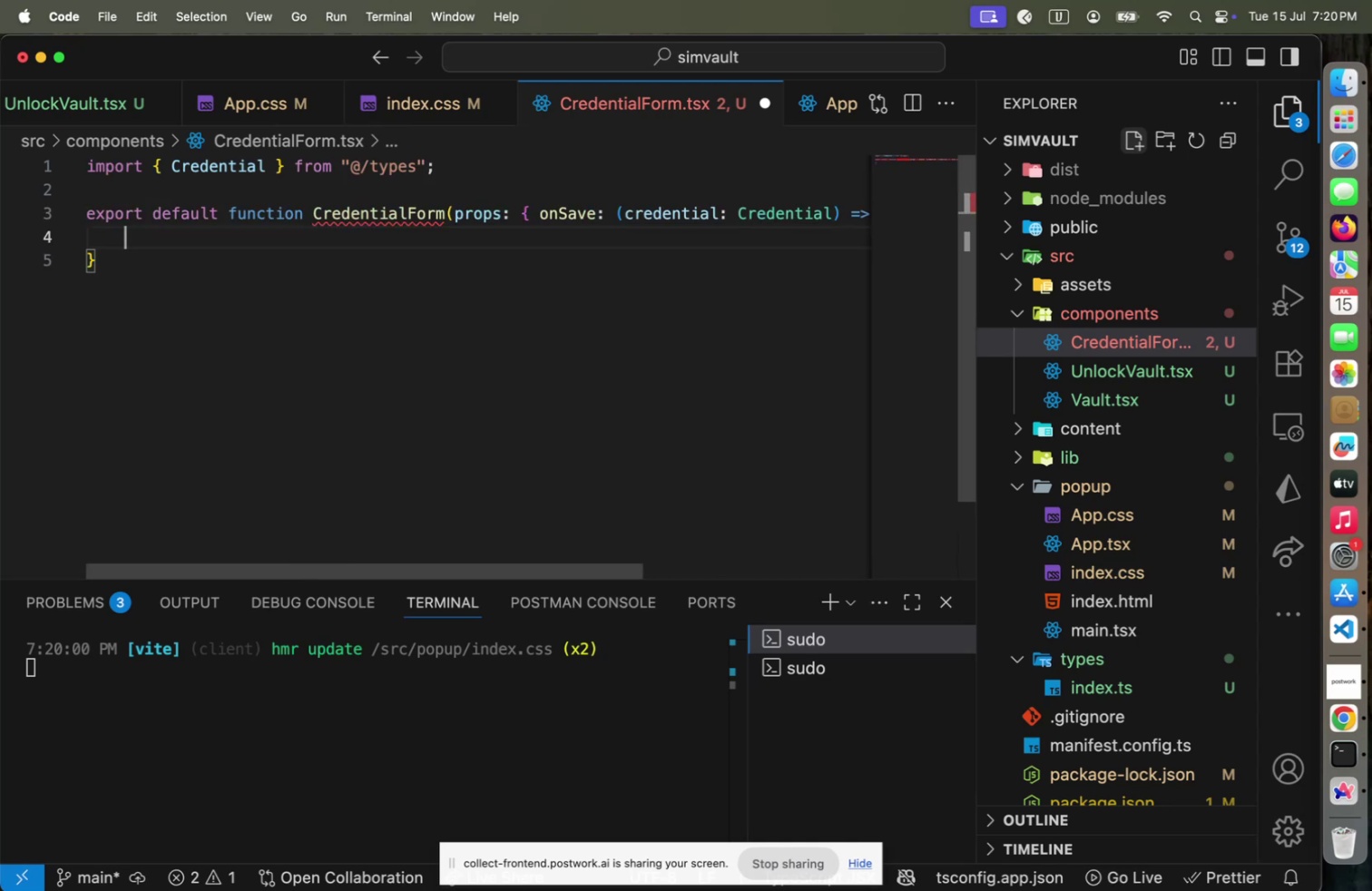 
key(Shift+BracketLeft)
 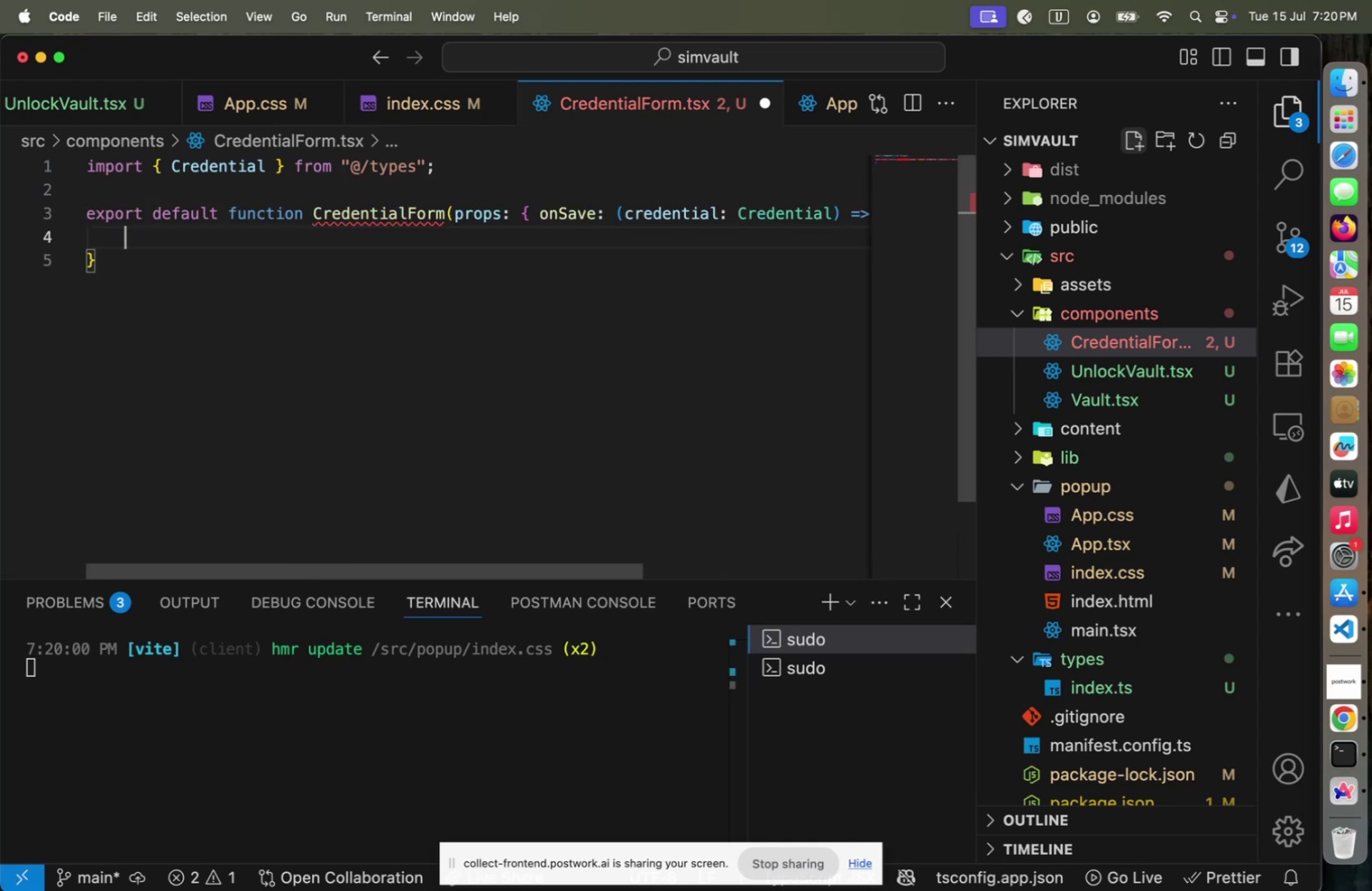 
key(Enter)
 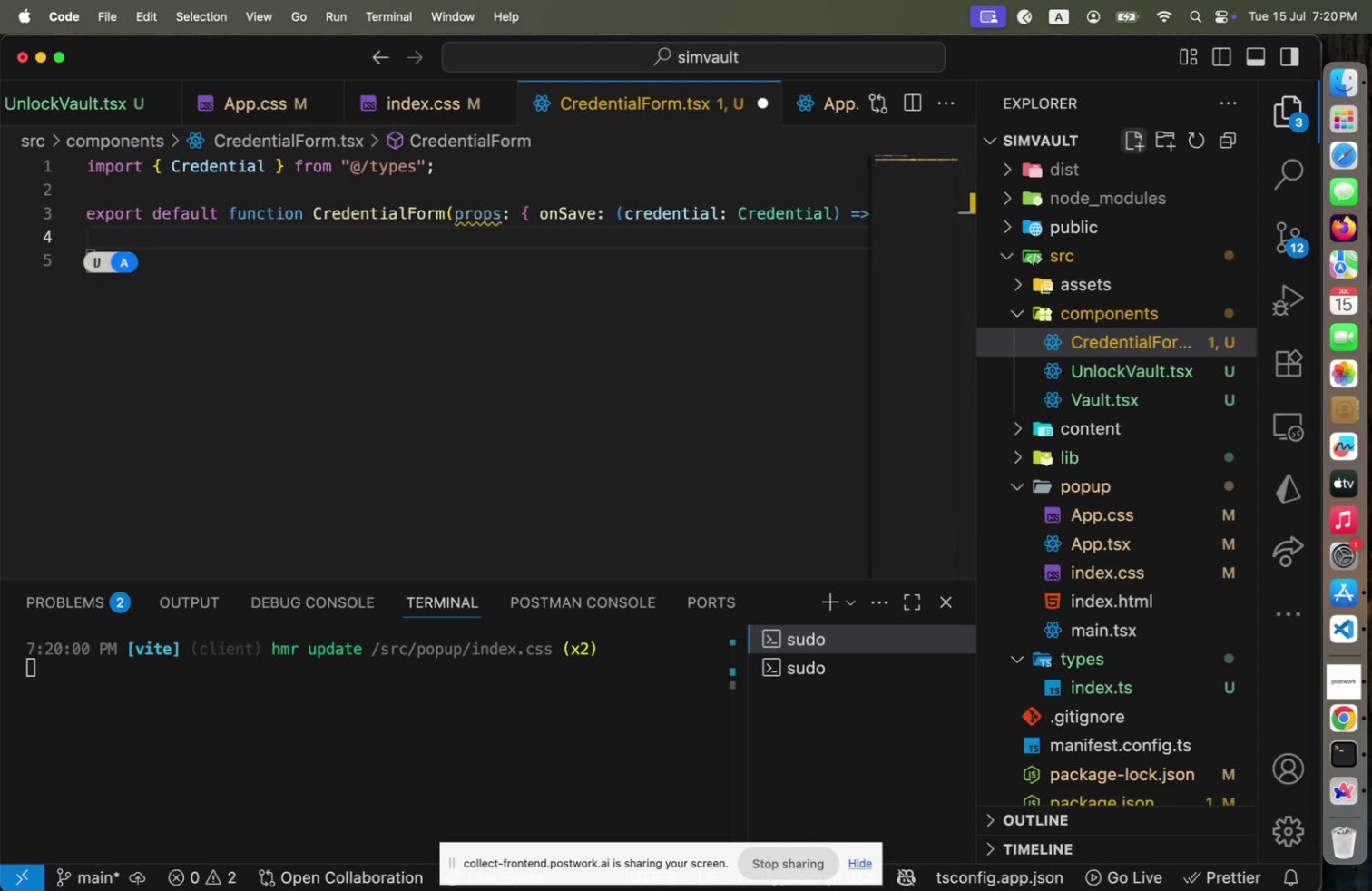 
key(Alt+Shift+F)
 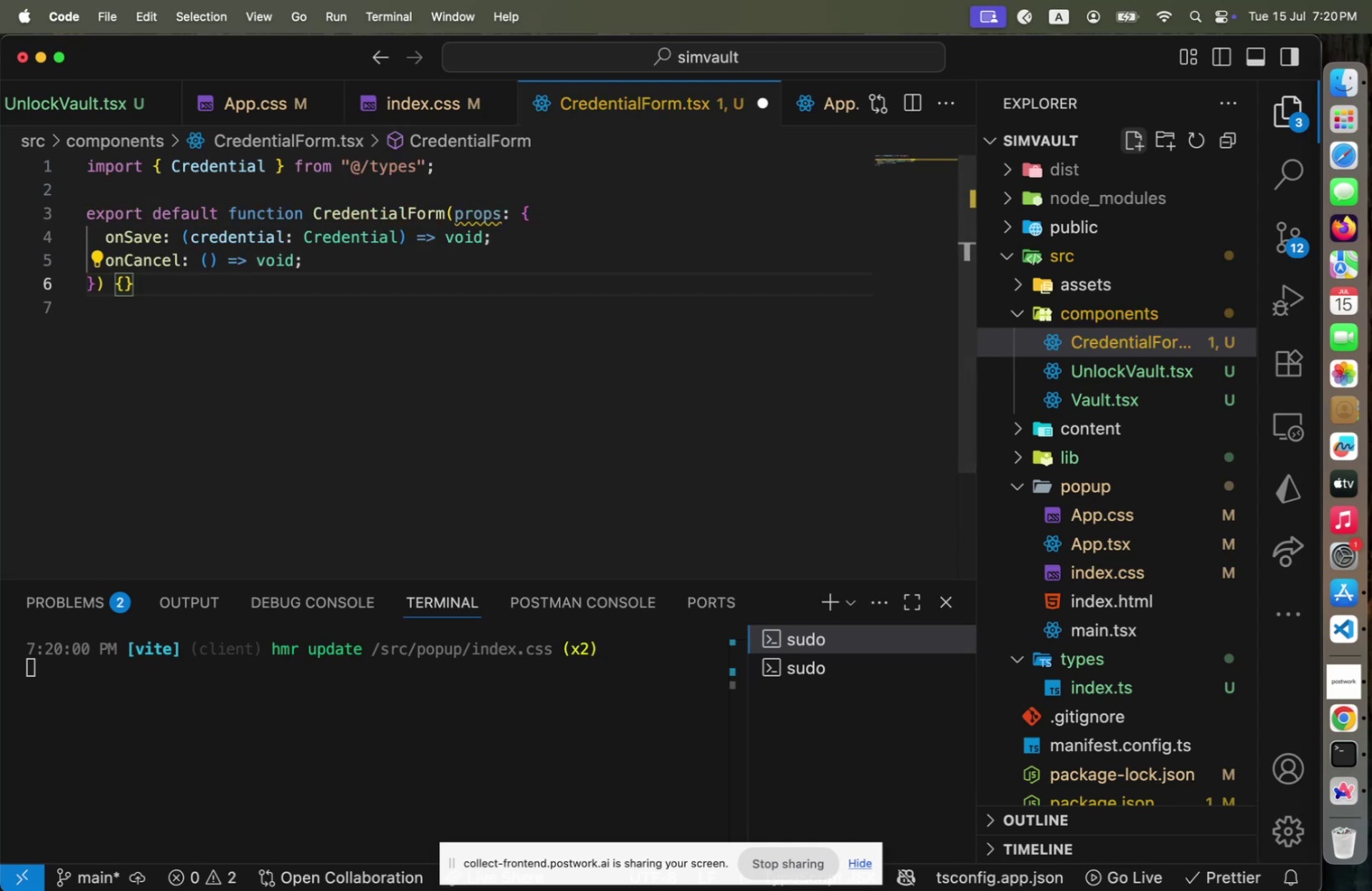 
key(ArrowDown)
 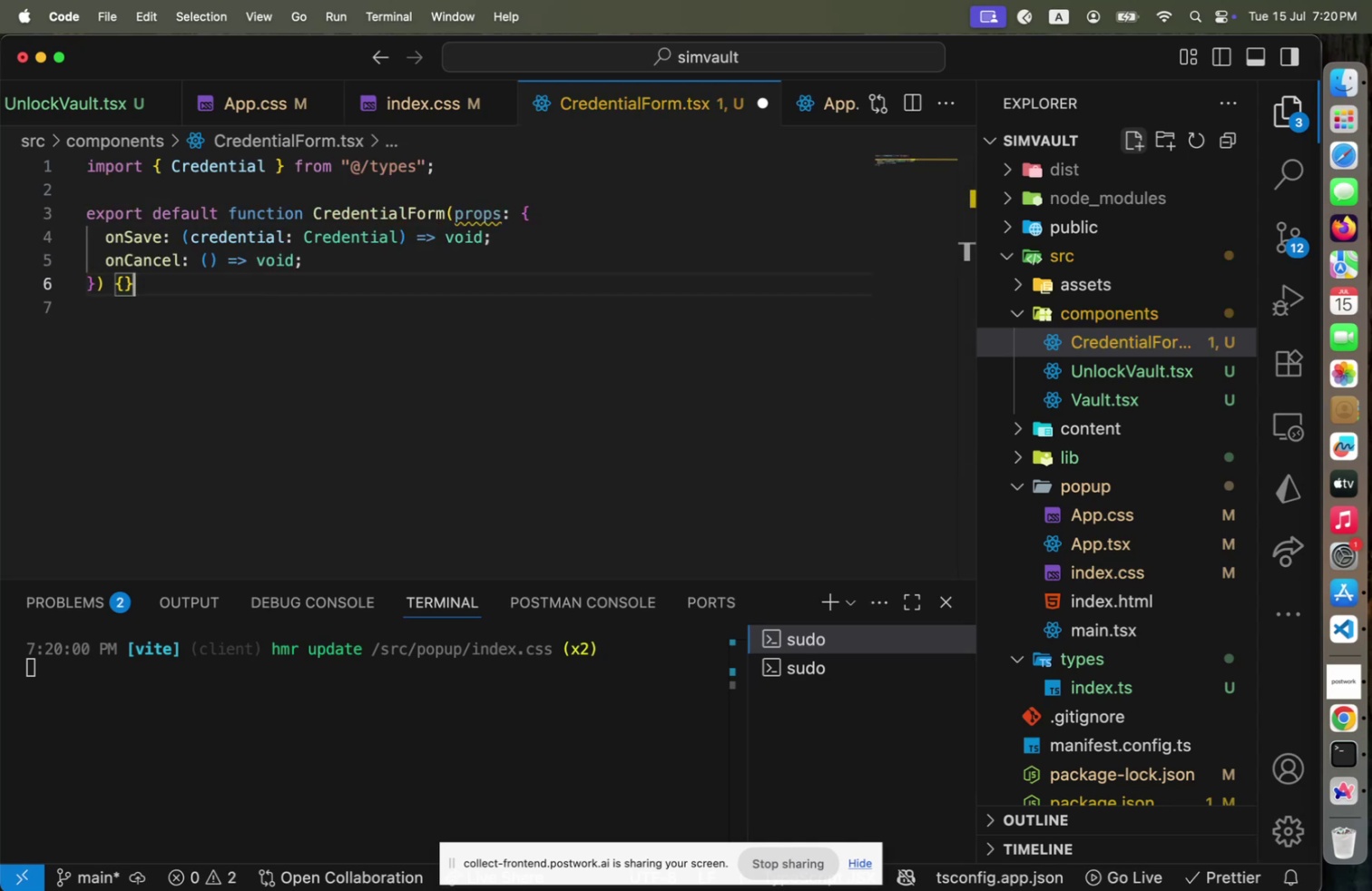 
key(ArrowUp)
 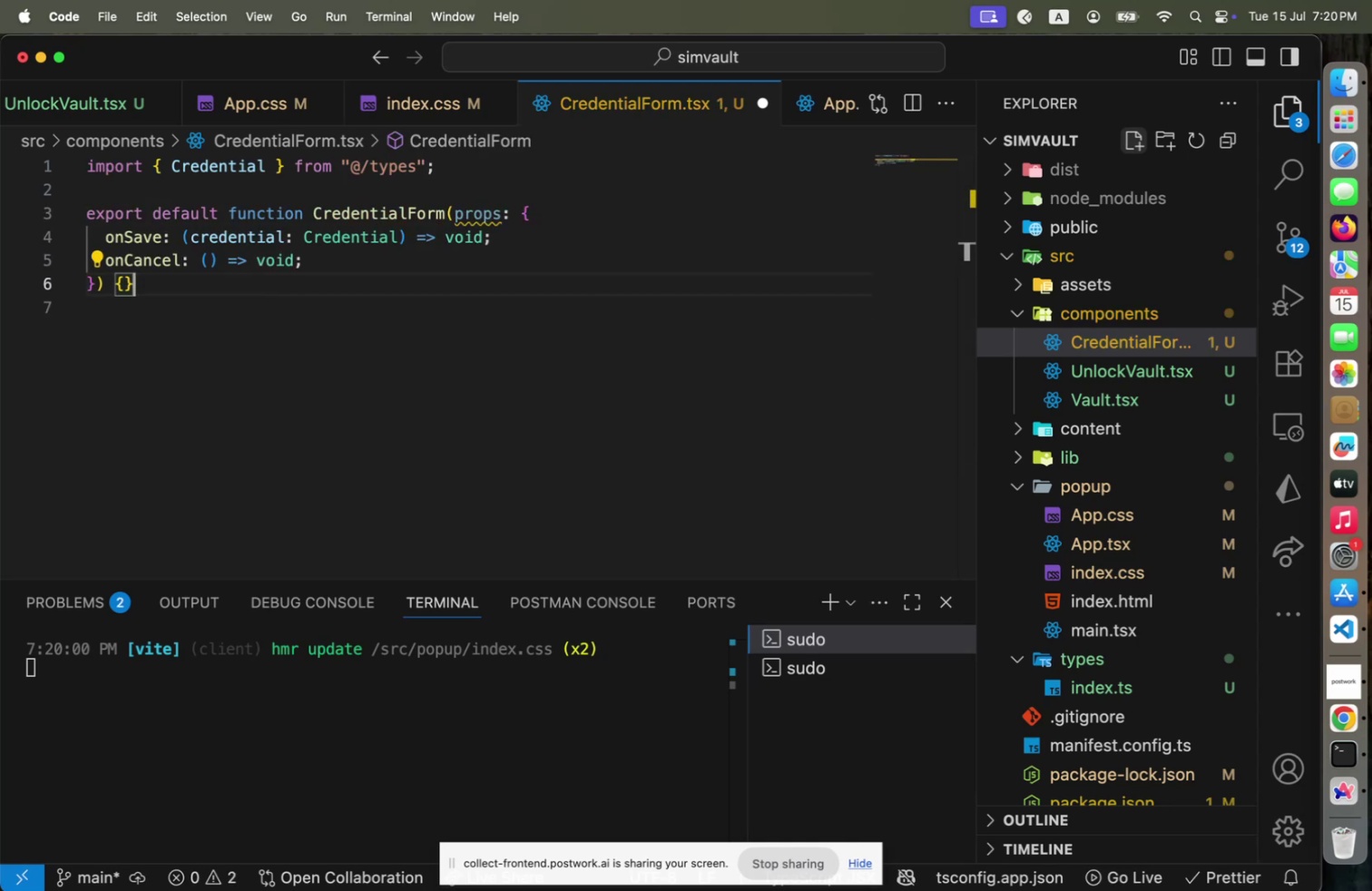 
key(End)
 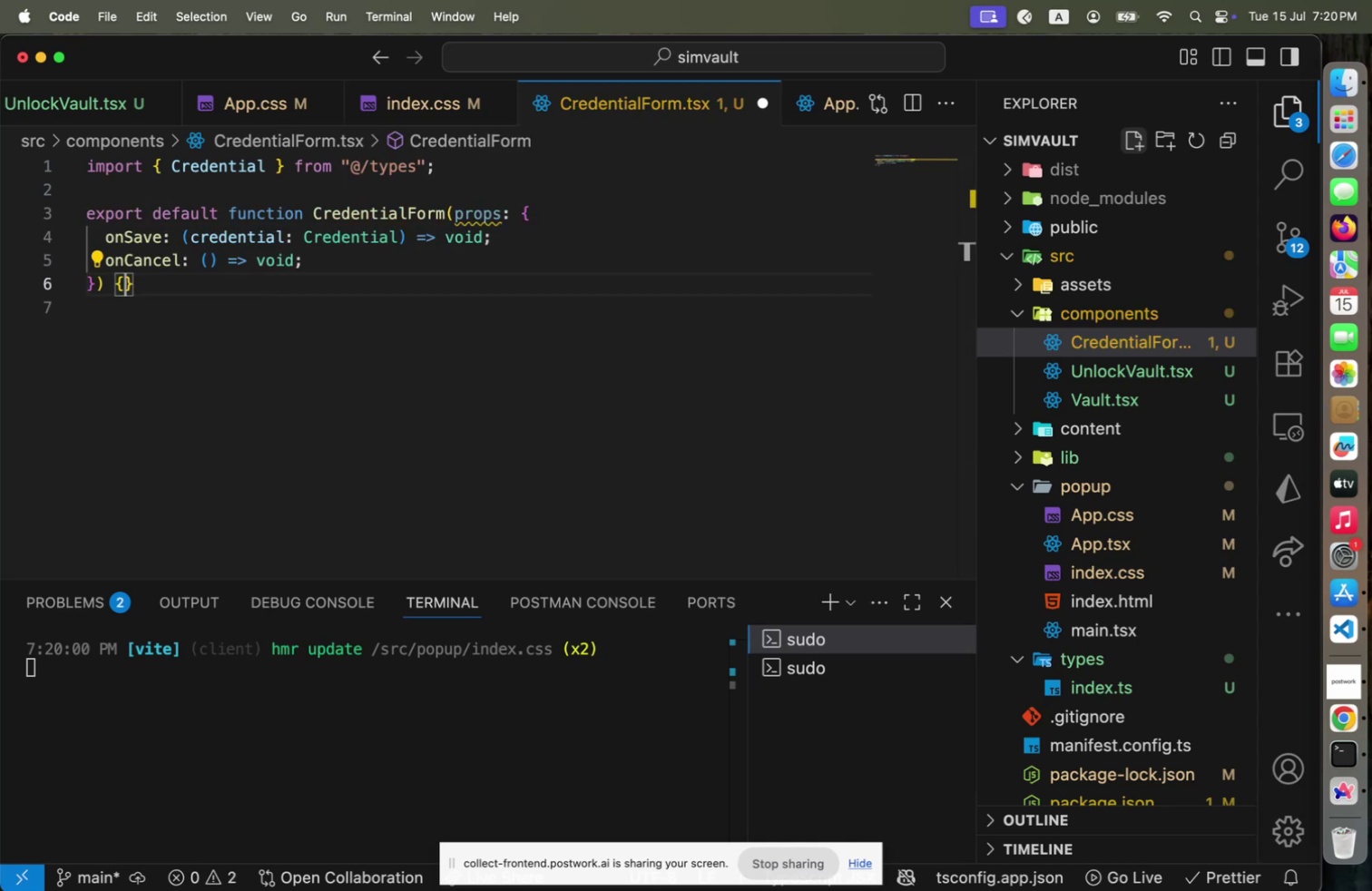 
key(ArrowLeft)
 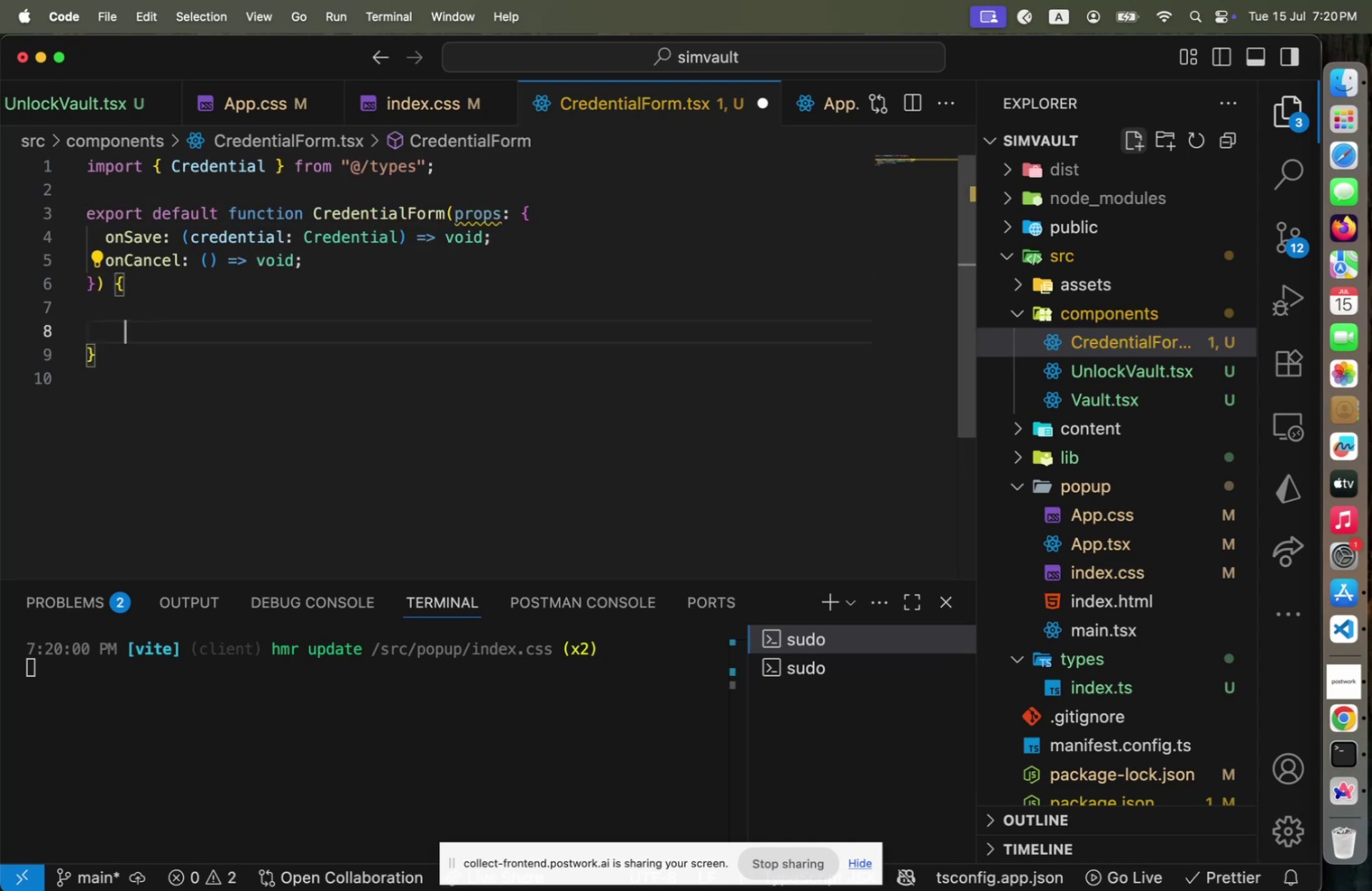 
key(Enter)
 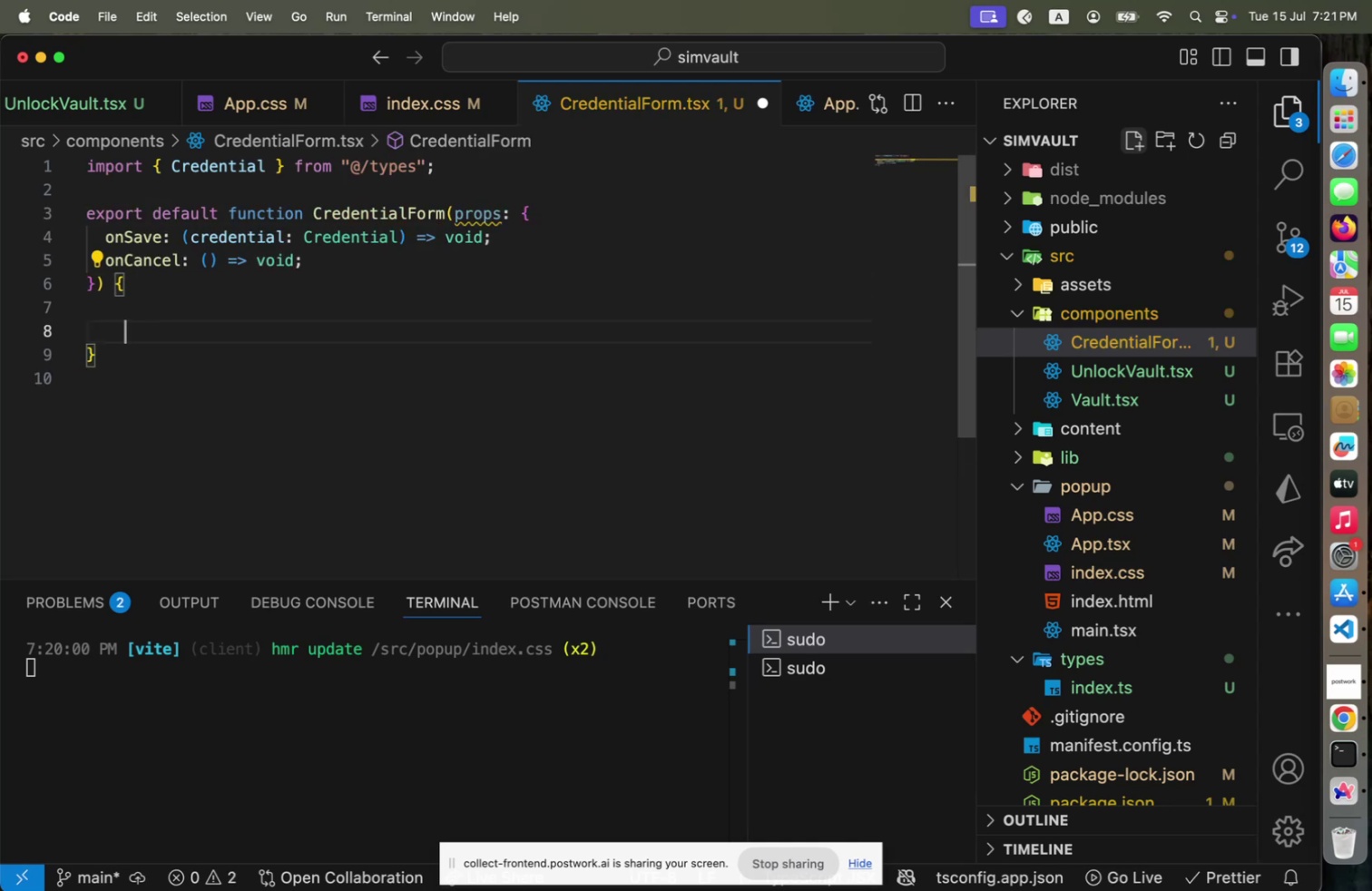 
key(Enter)
 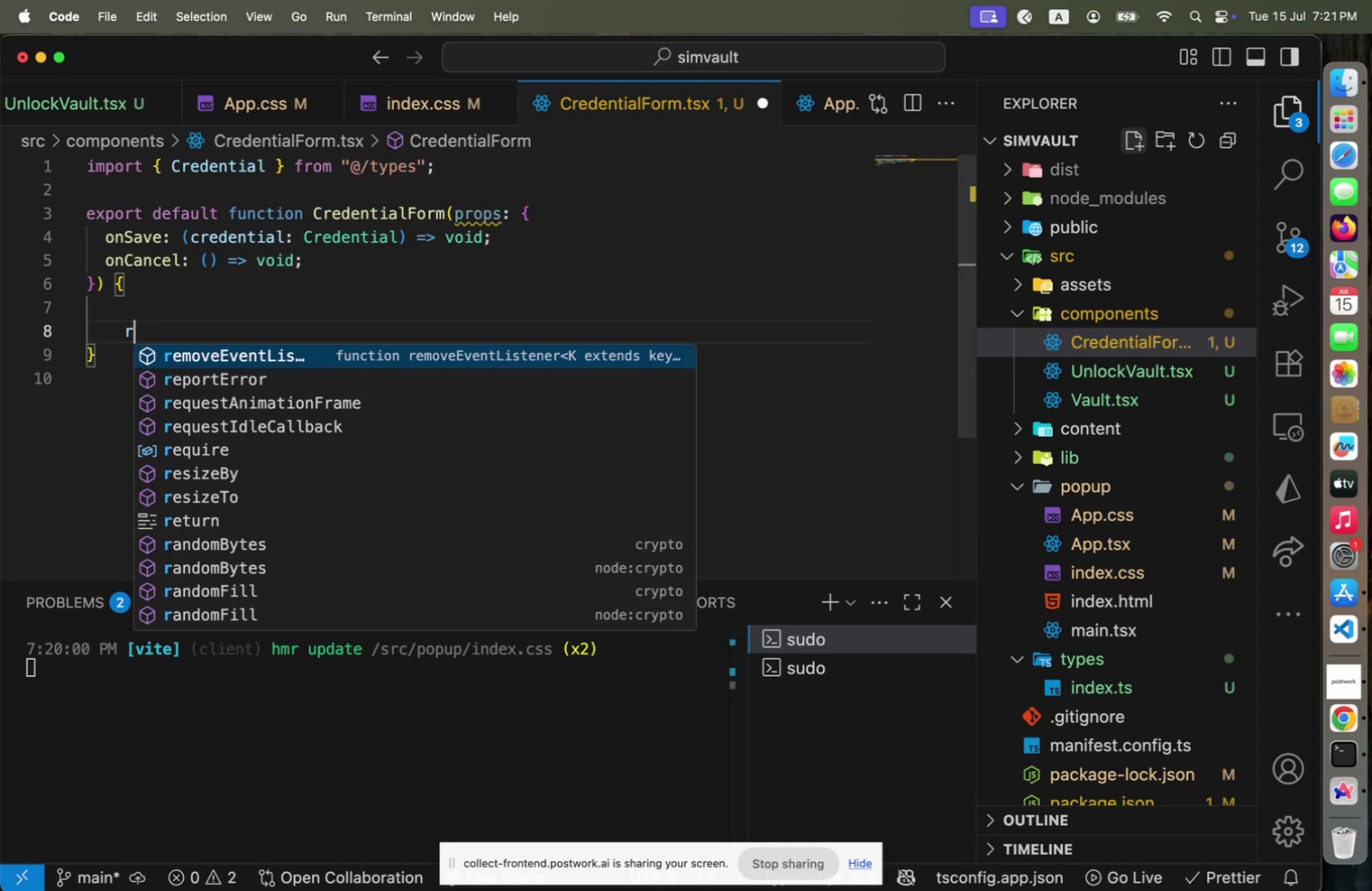 
type(retur )
key(Backspace)
type(n ()
 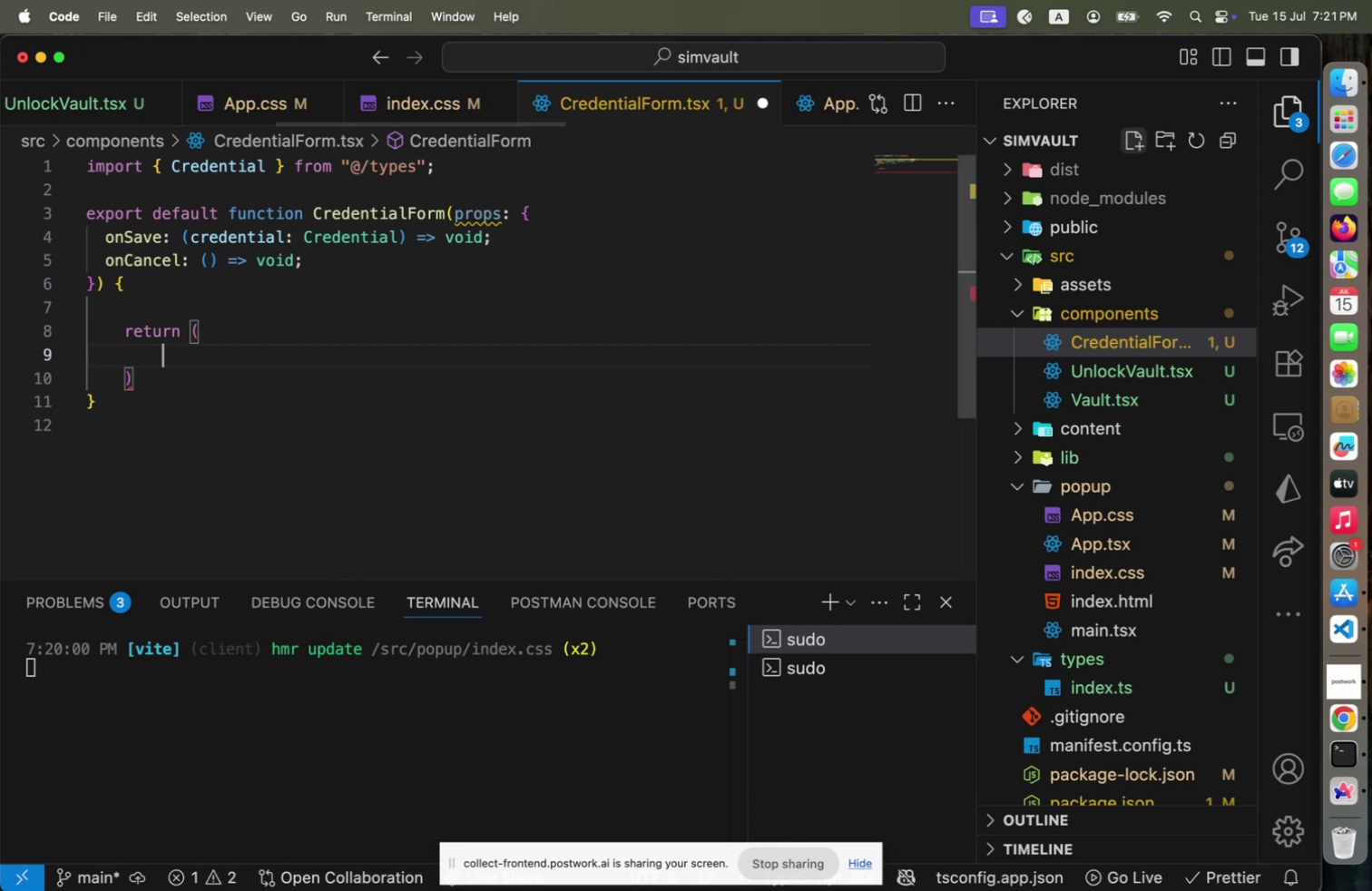 
 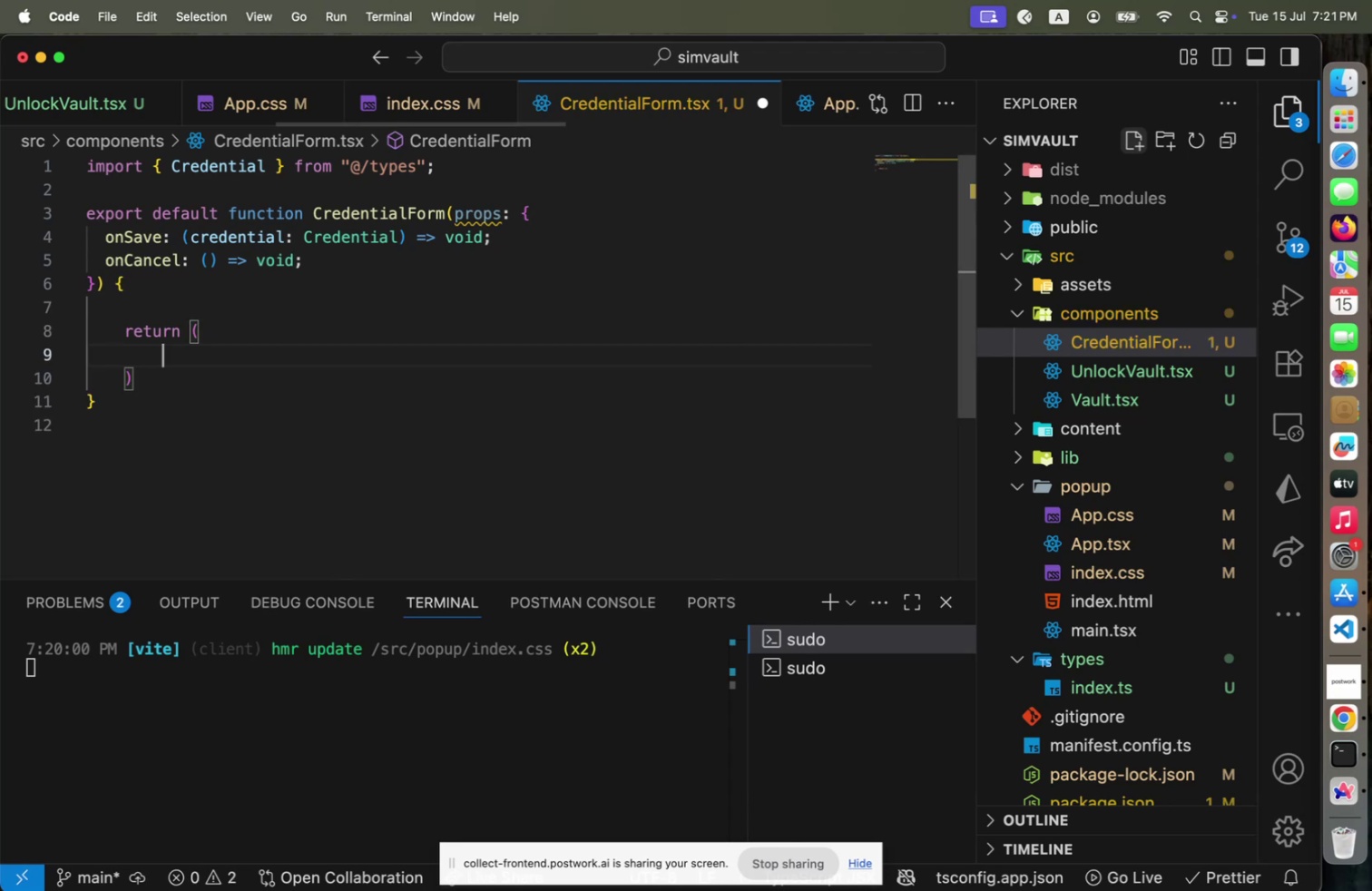 
key(Enter)
 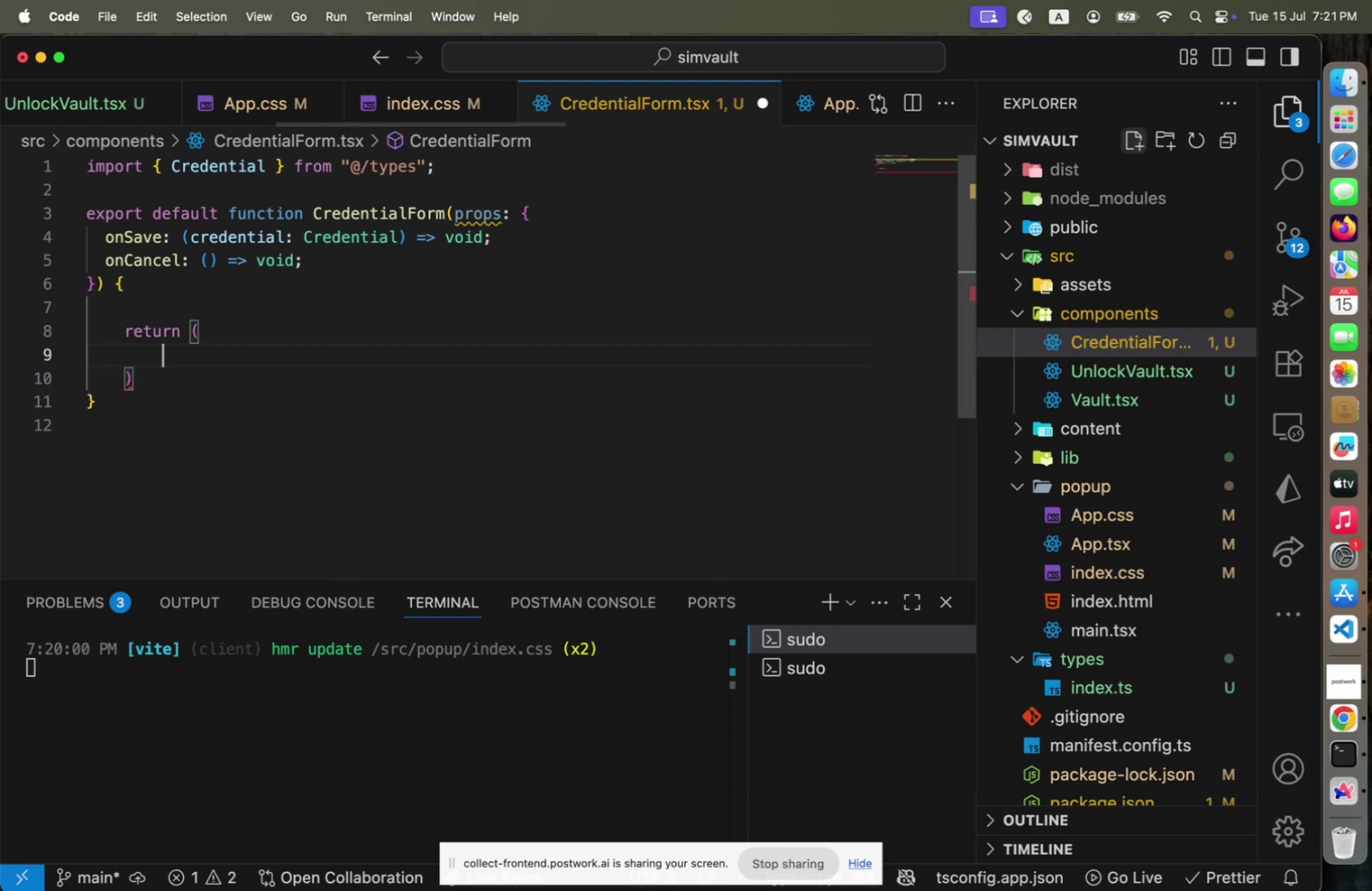 
hold_key(key=ShiftLeft, duration=0.31)
 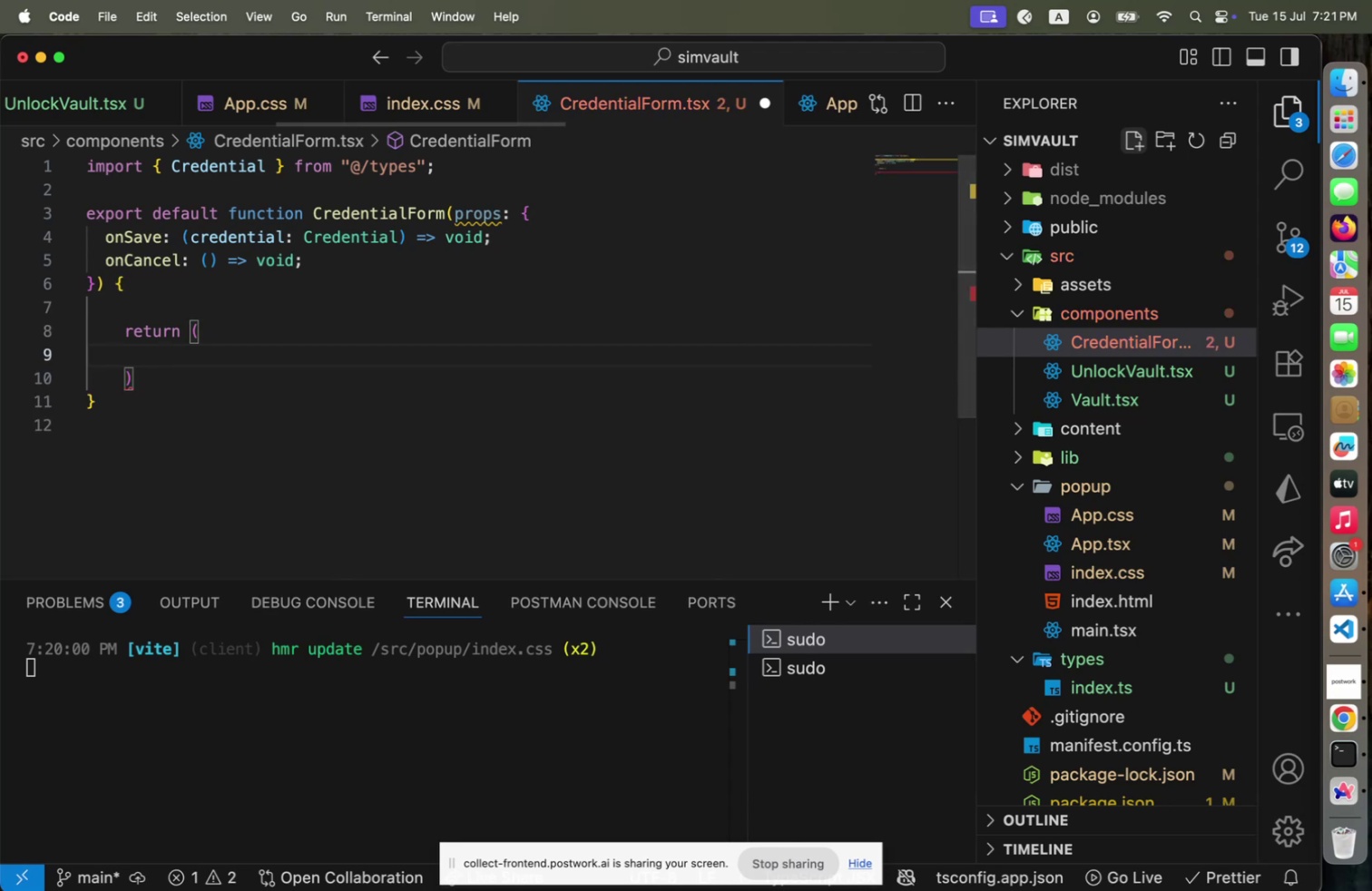 
type(<div>)
 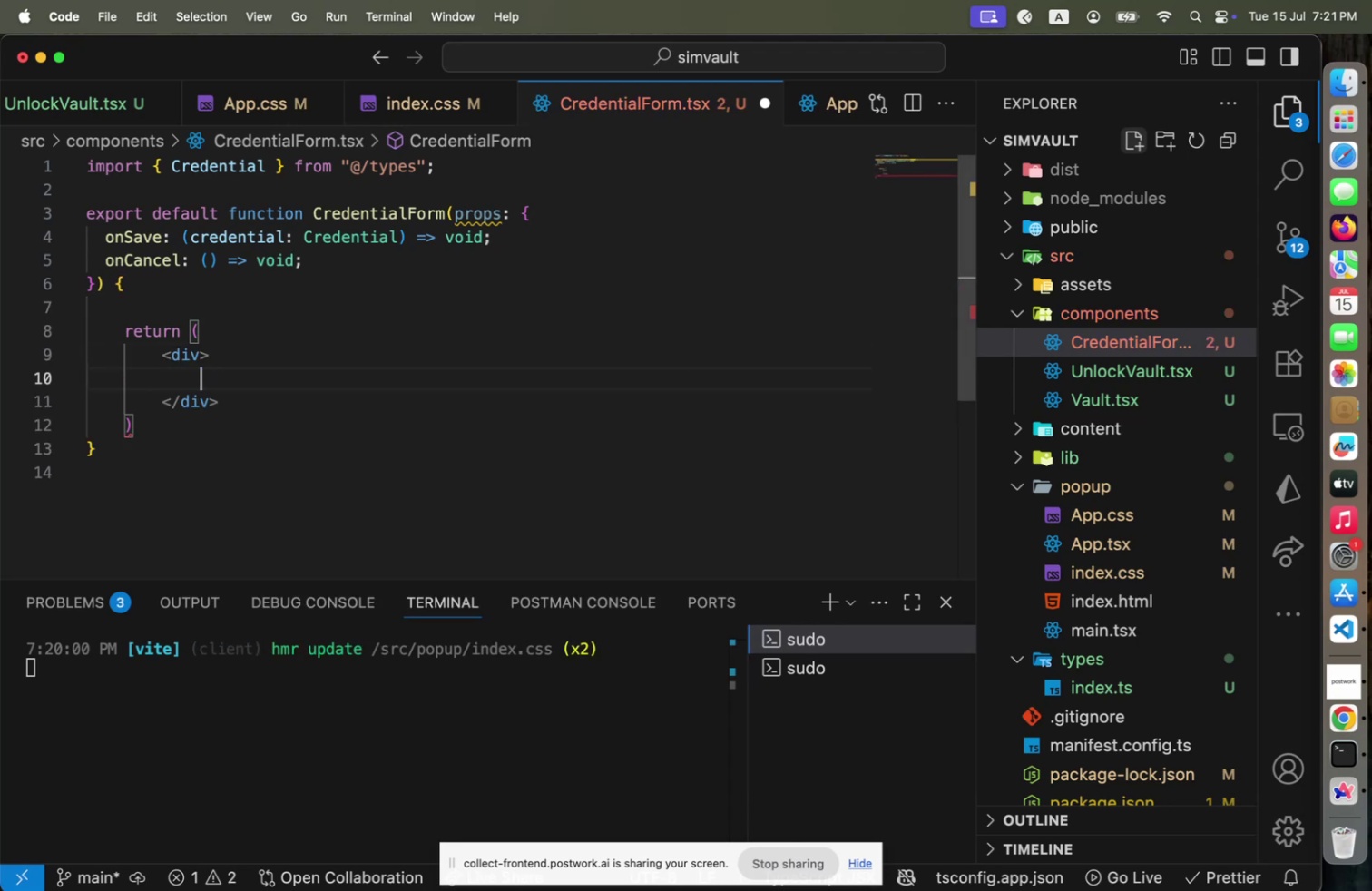 
key(Enter)
 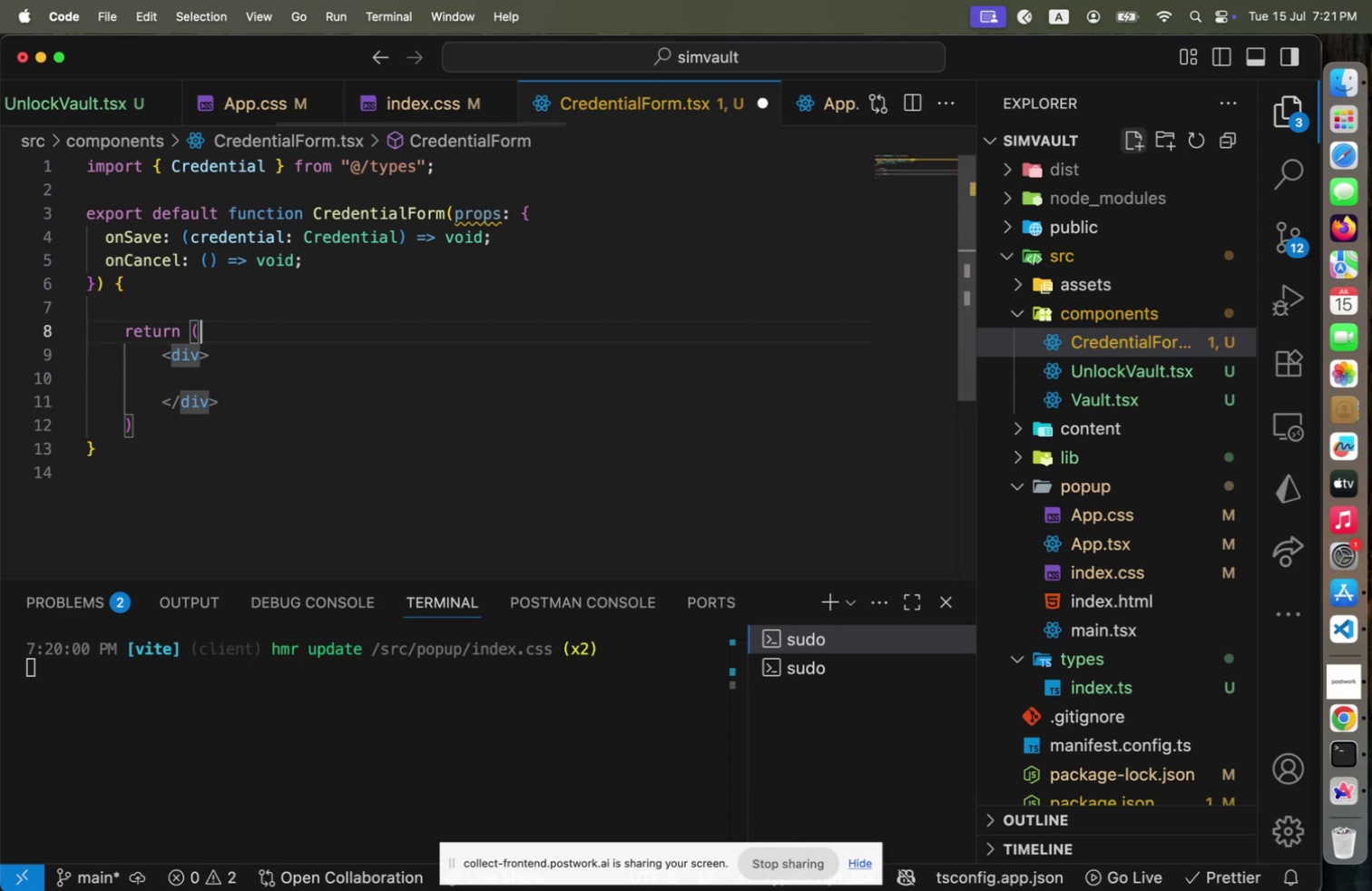 
key(ArrowUp)
 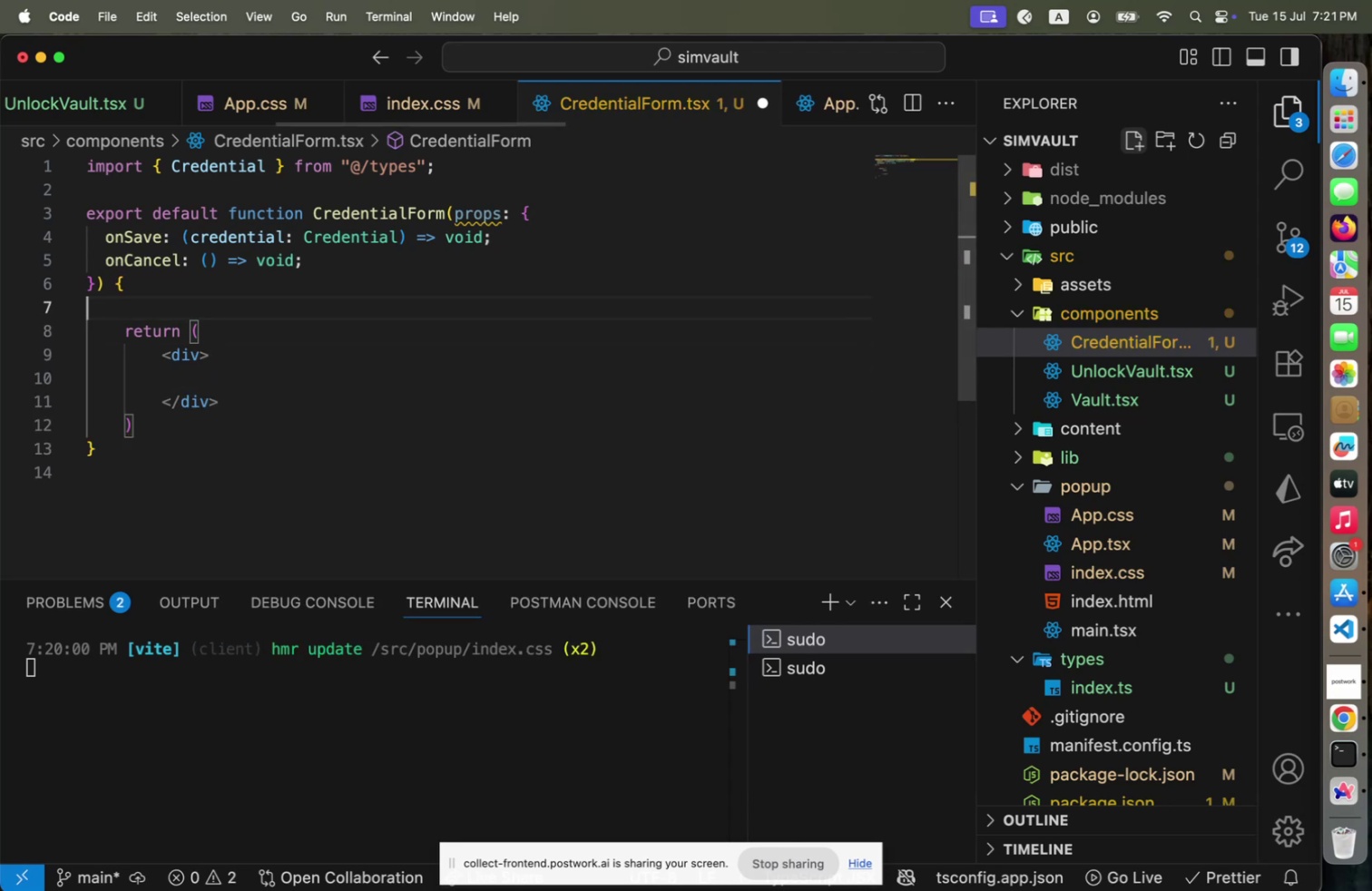 
key(ArrowUp)
 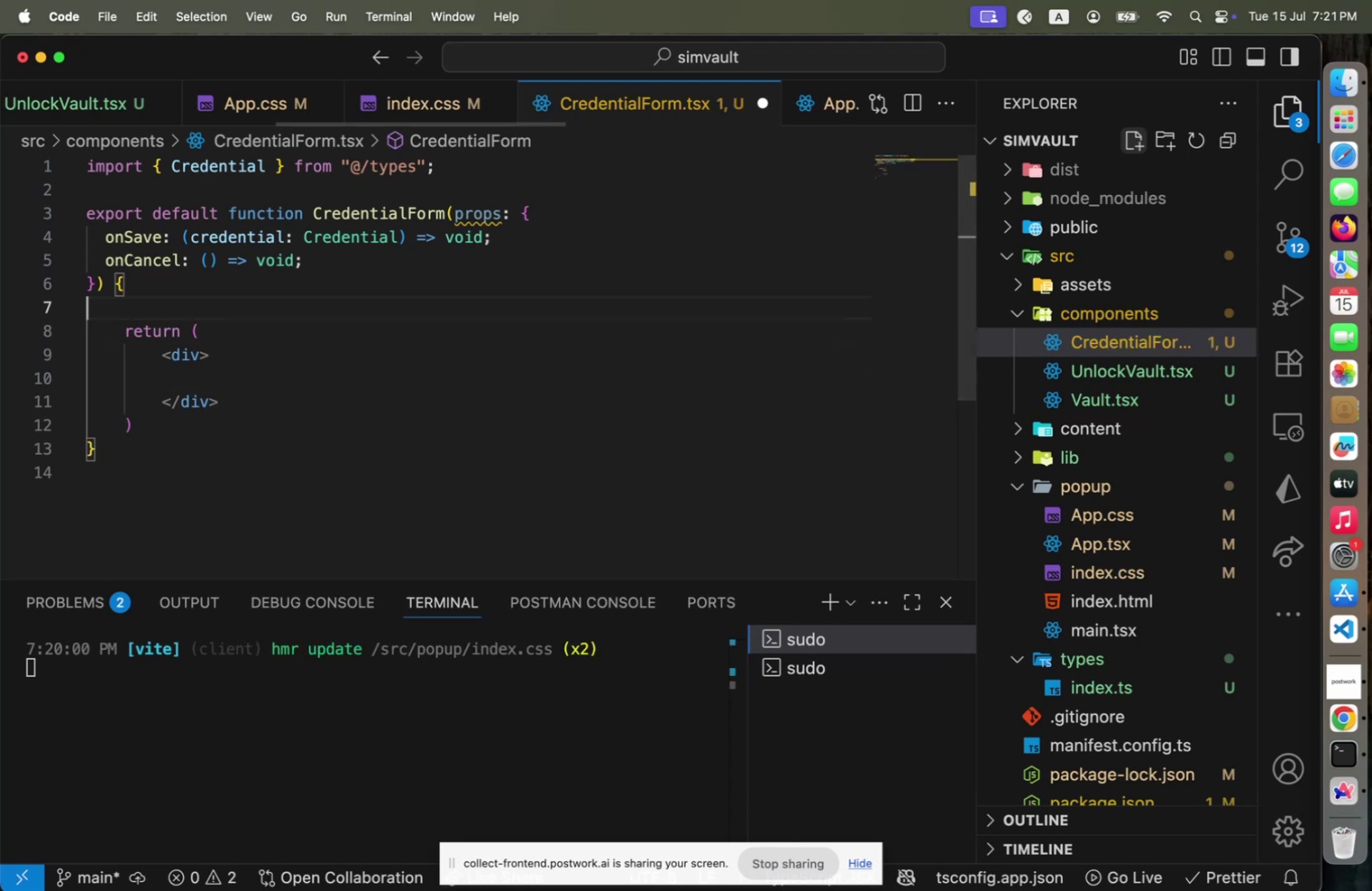 
key(ArrowUp)
 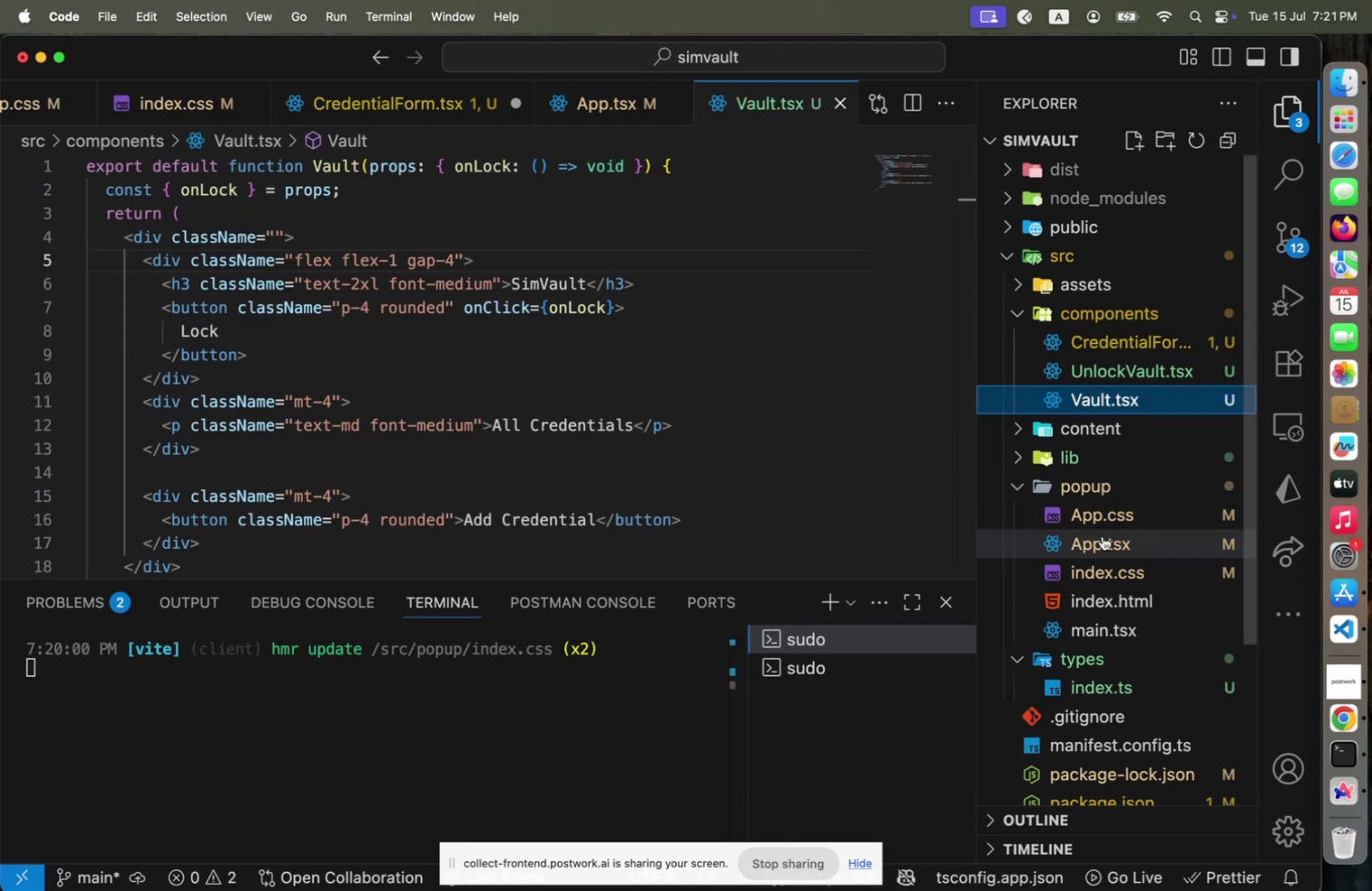 
wait(5.21)
 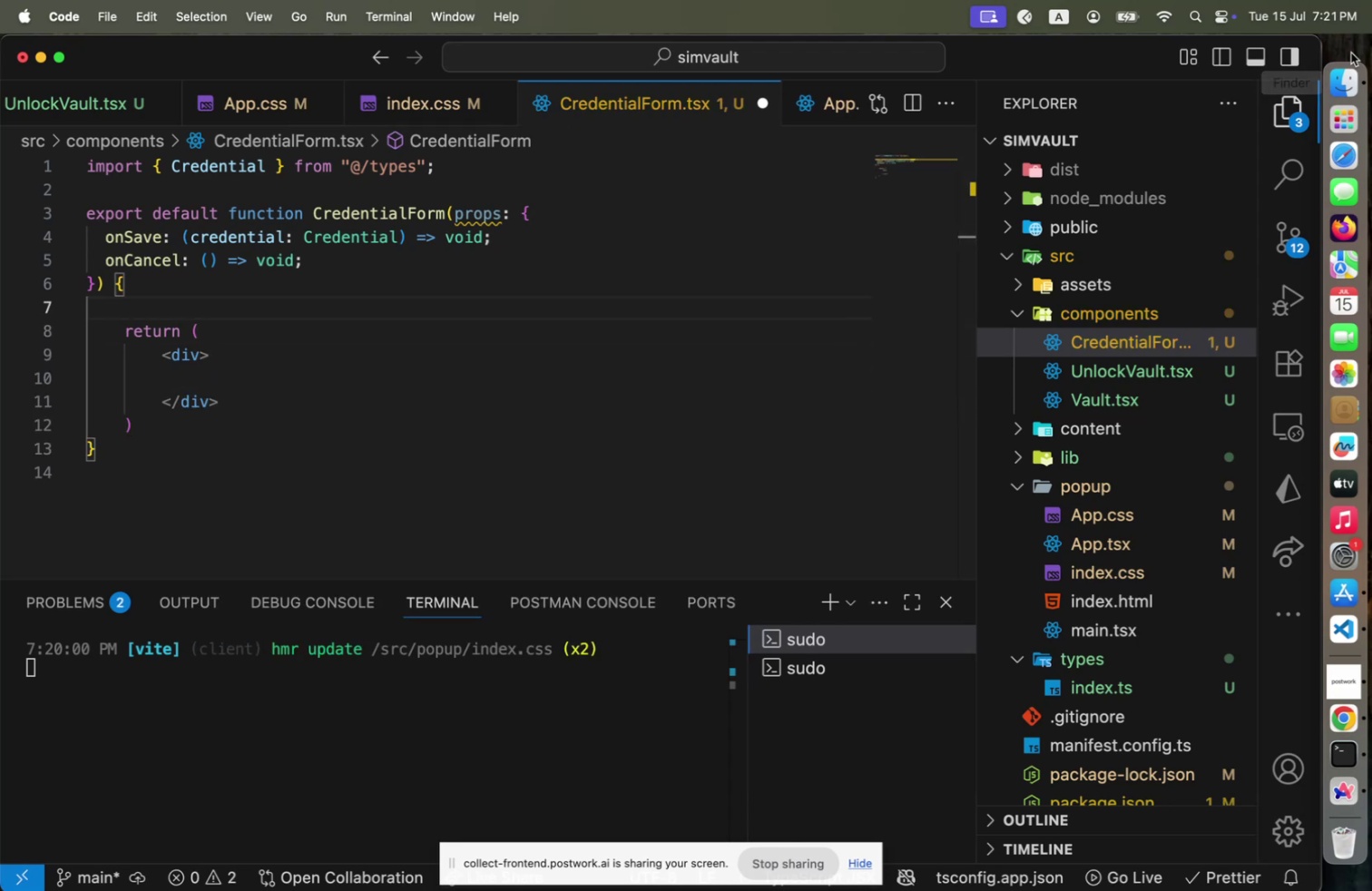 
left_click([158, 289])
 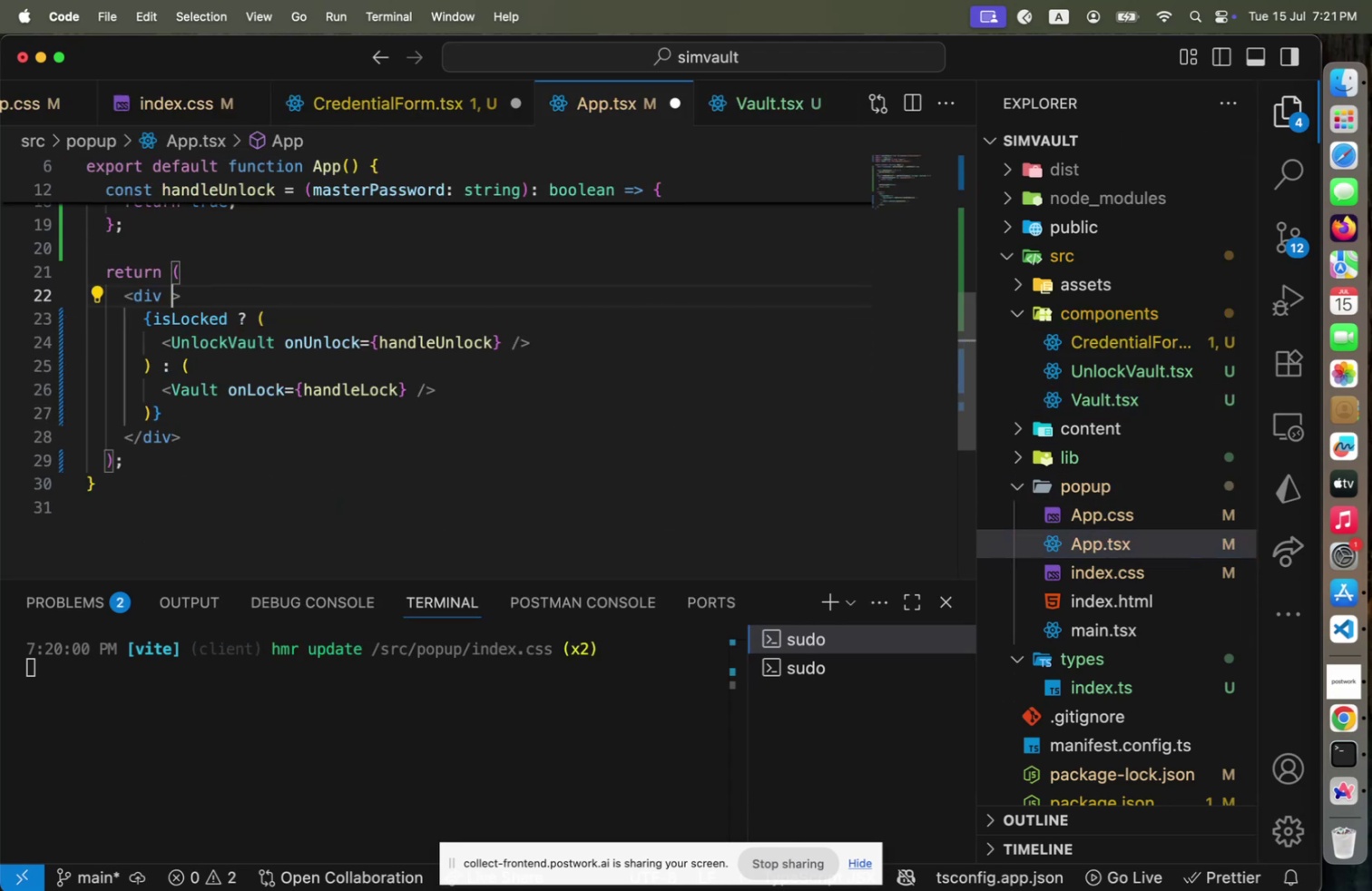 
type( cl)
 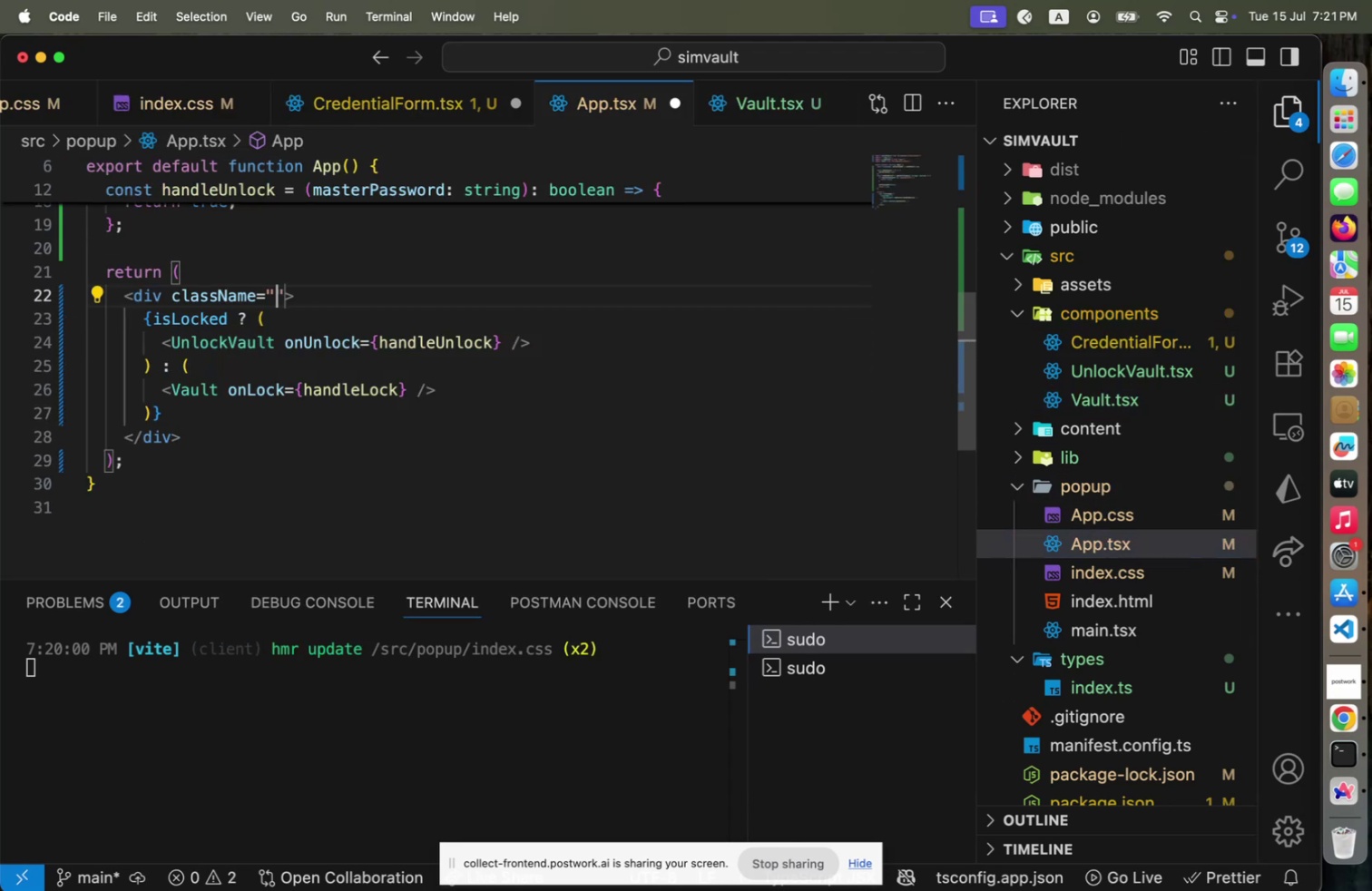 
key(Enter)
 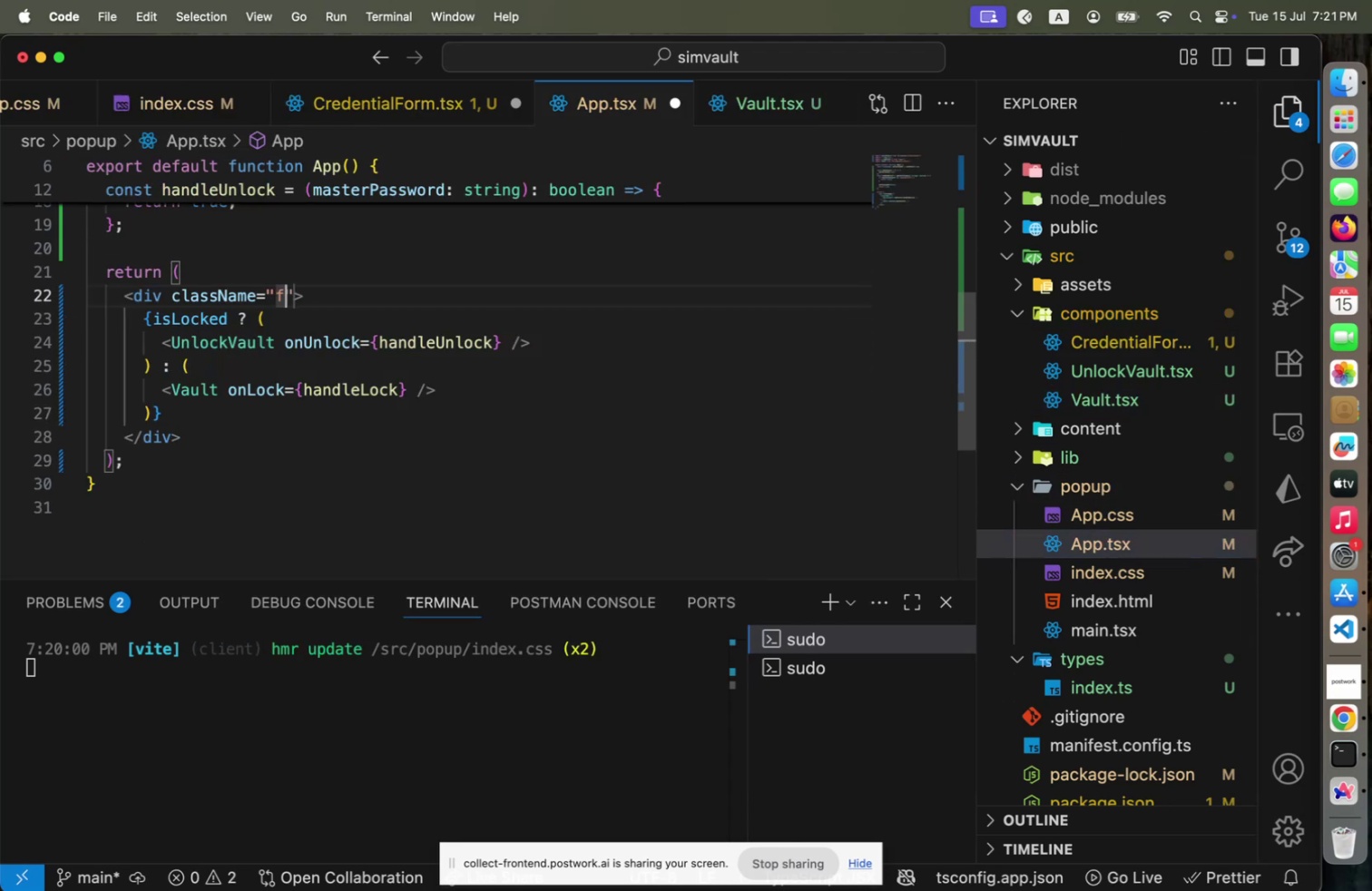 
type(f)
key(Backspace)
type(w-full m)
key(Backspace)
key(Backspace)
 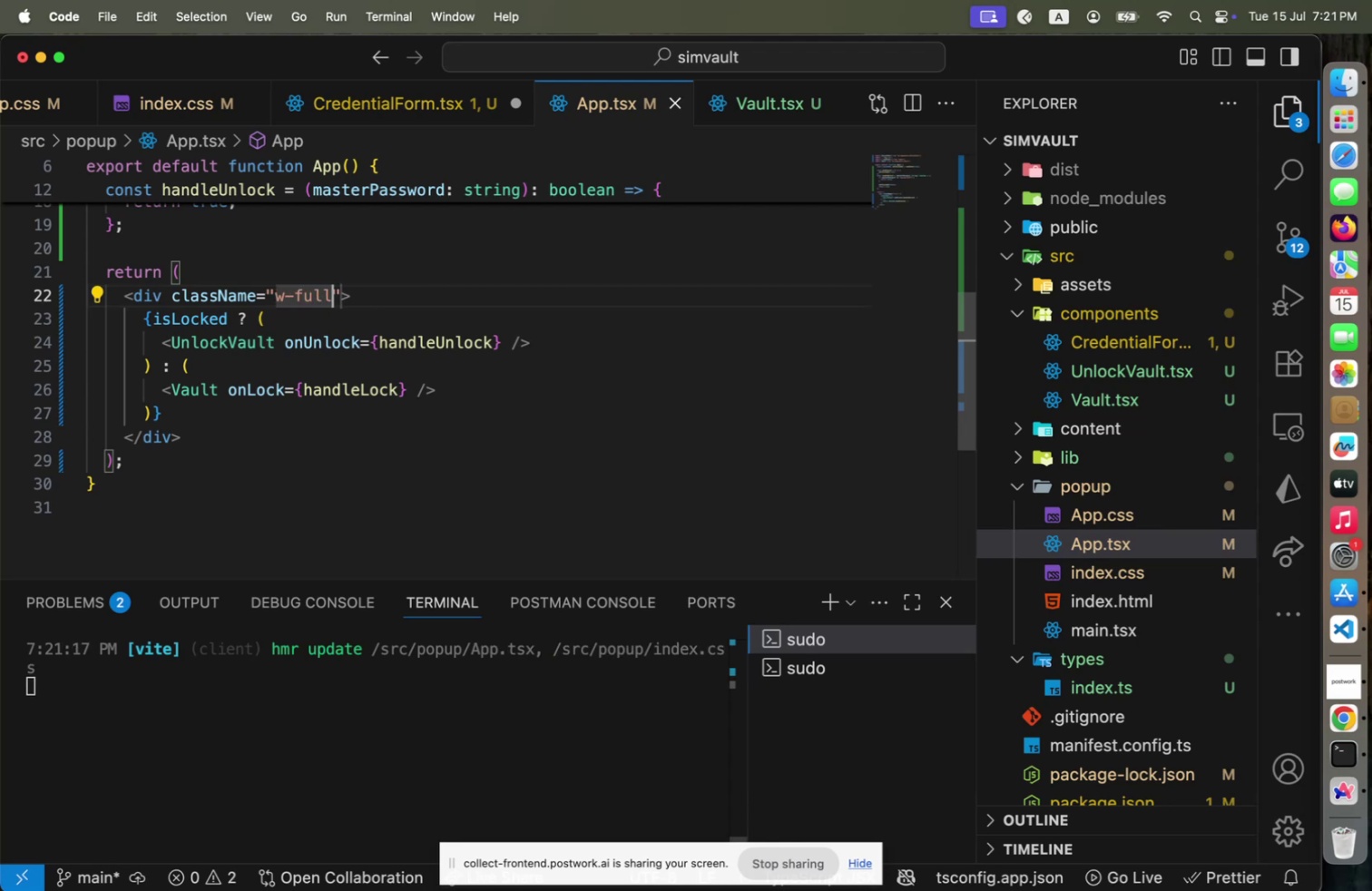 
key(Meta+CommandLeft)
 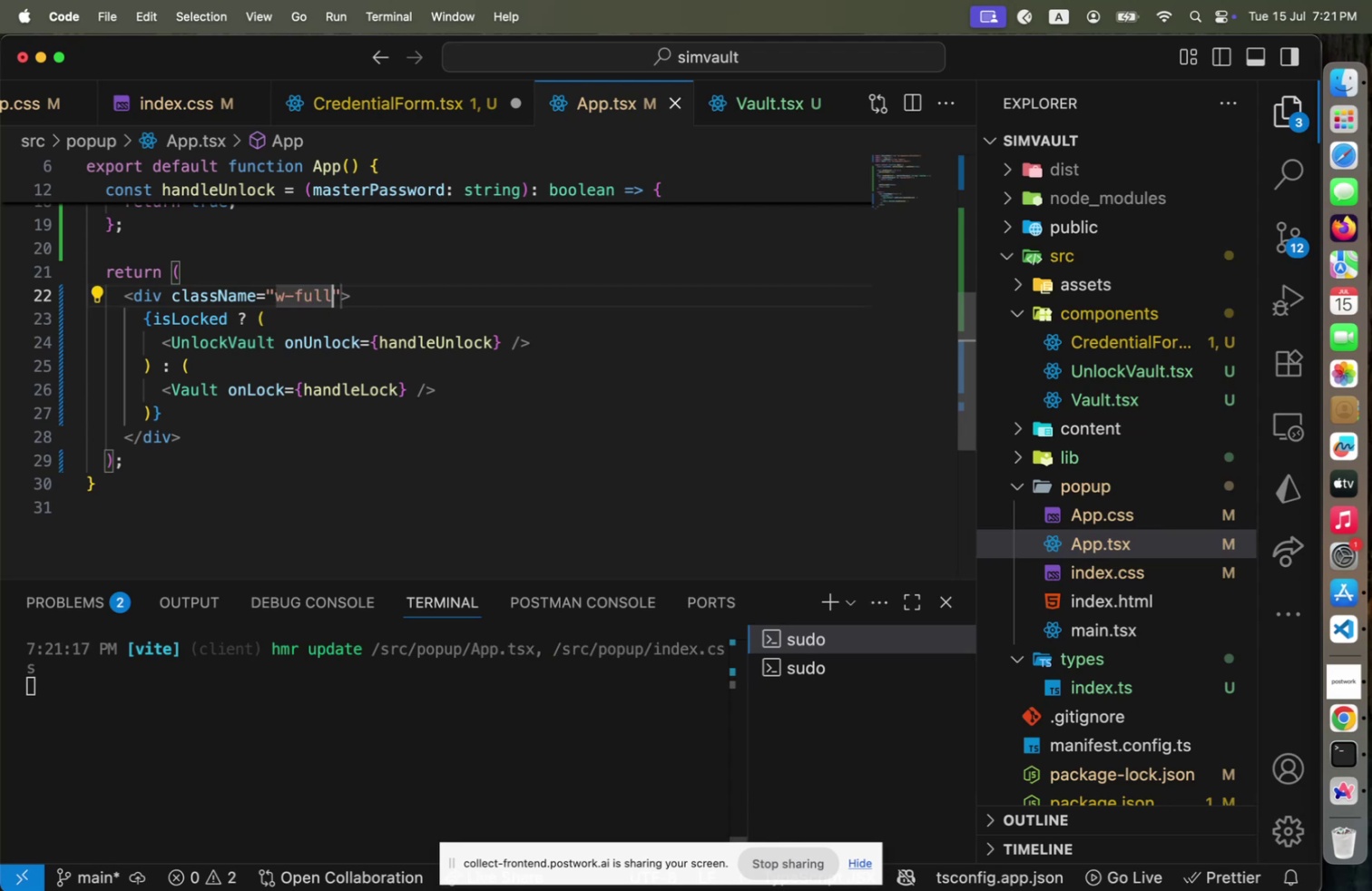 
key(Meta+S)
 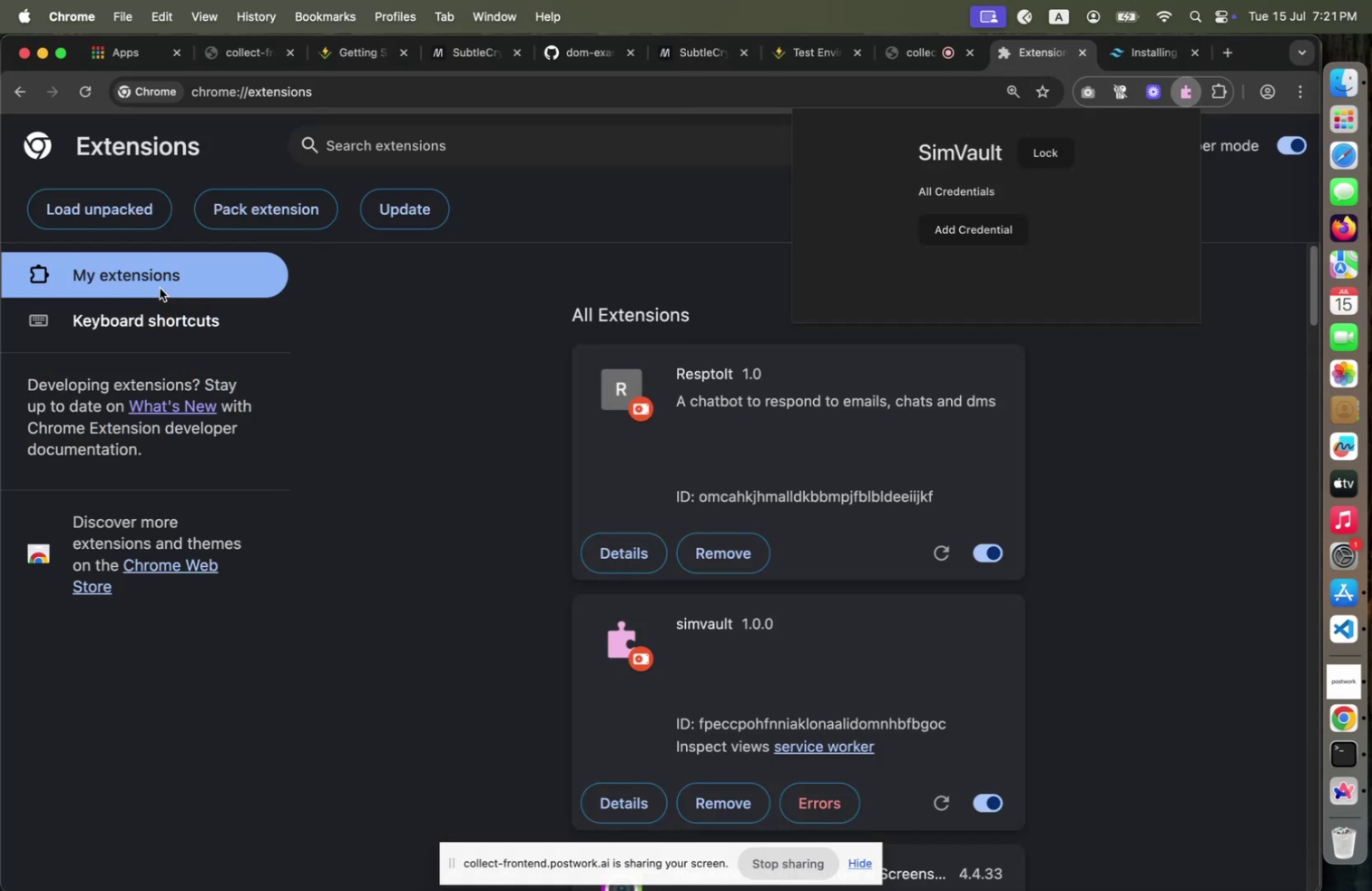 
key(Meta+CommandLeft)
 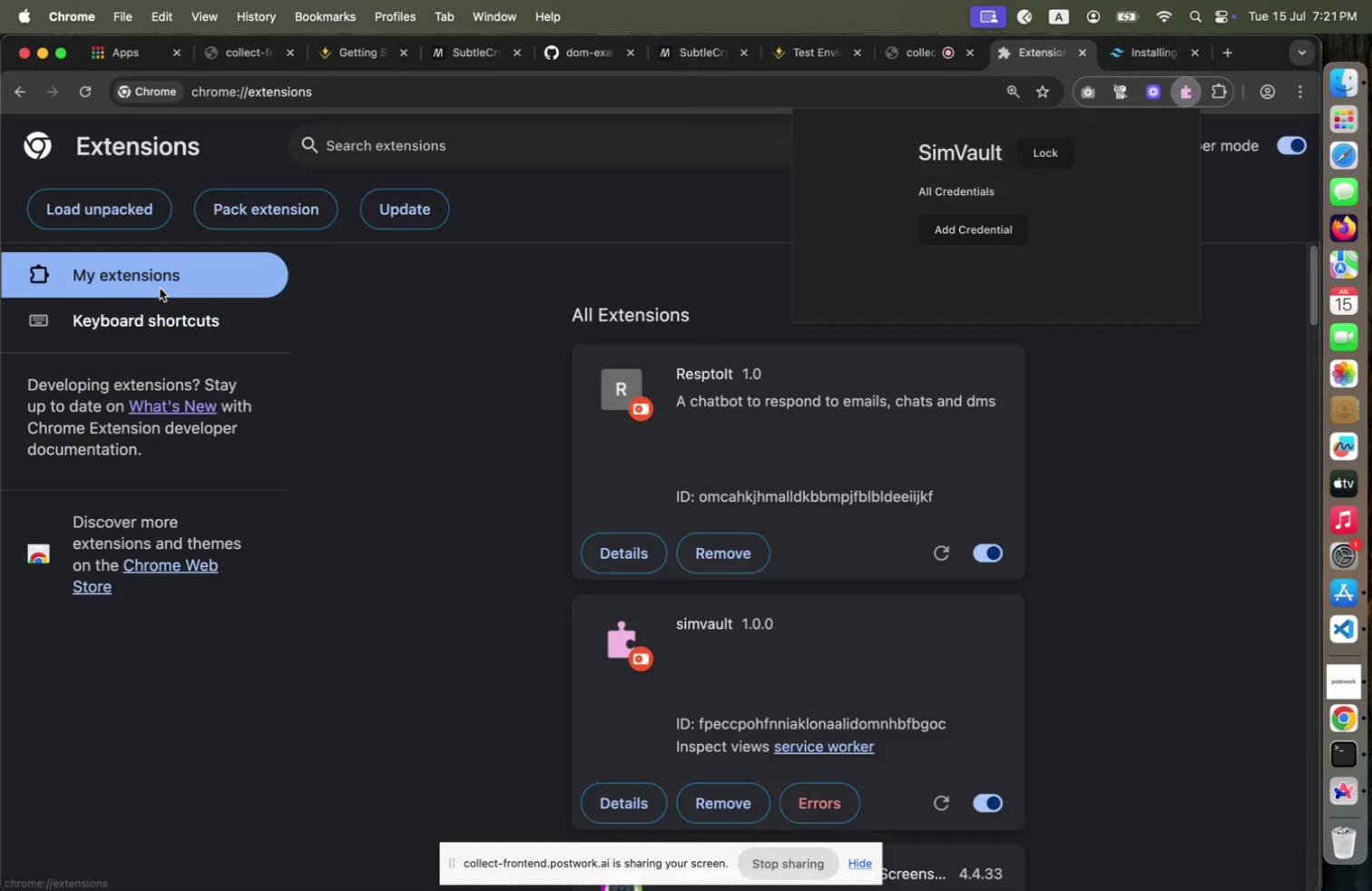 
key(Meta+Tab)
 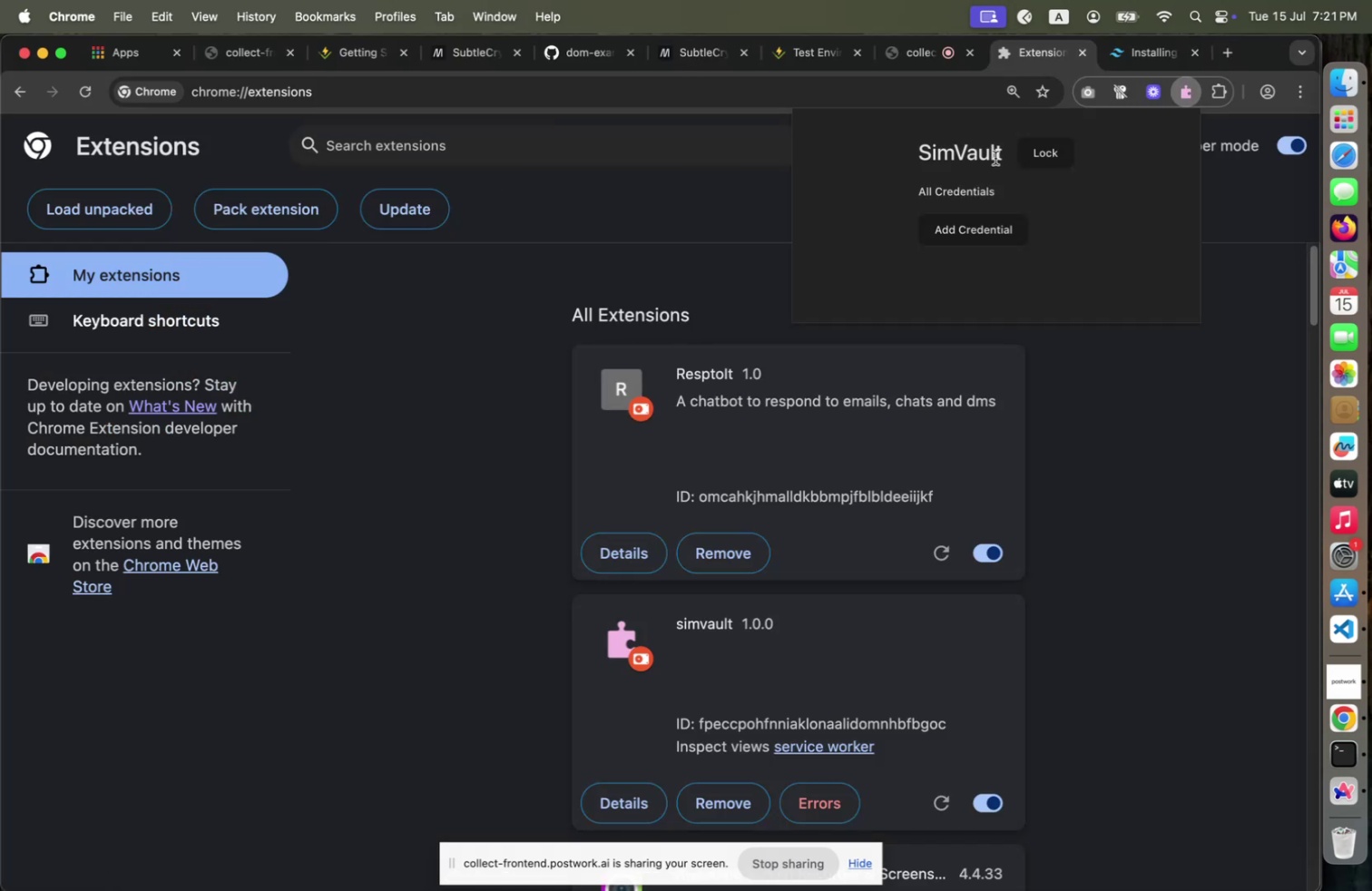 
key(Meta+CommandLeft)
 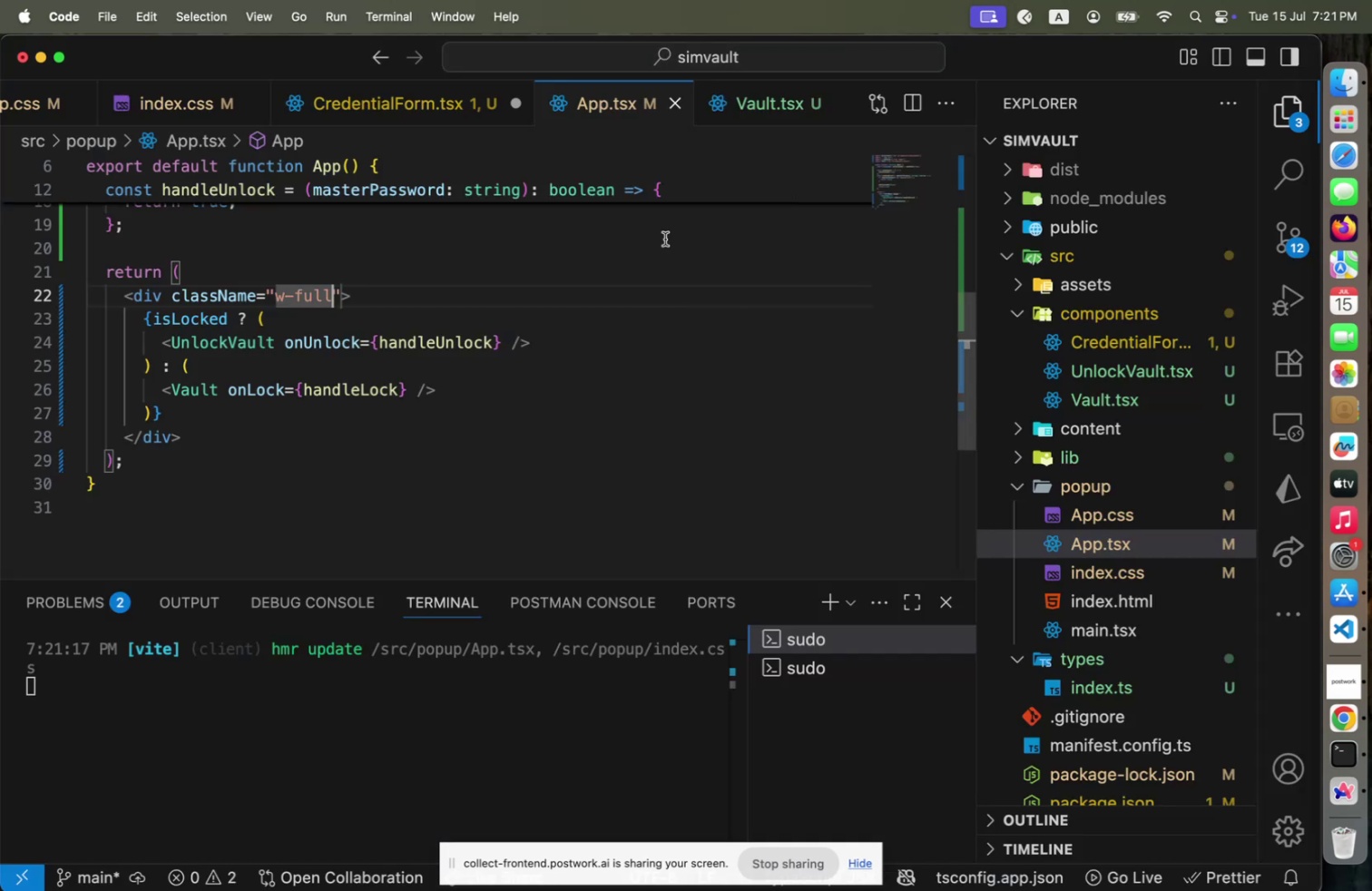 
key(Meta+Tab)
 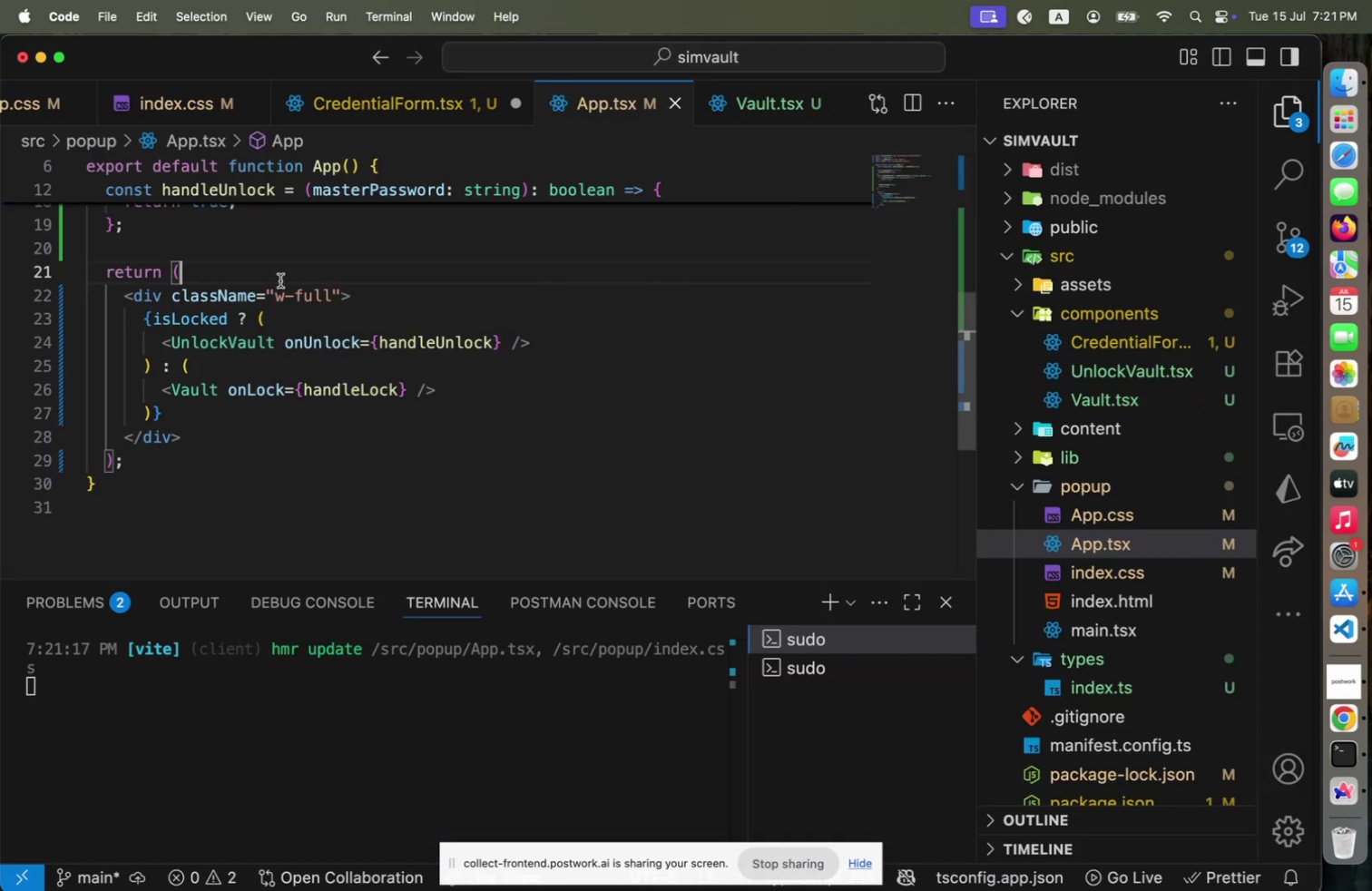 
left_click([280, 280])
 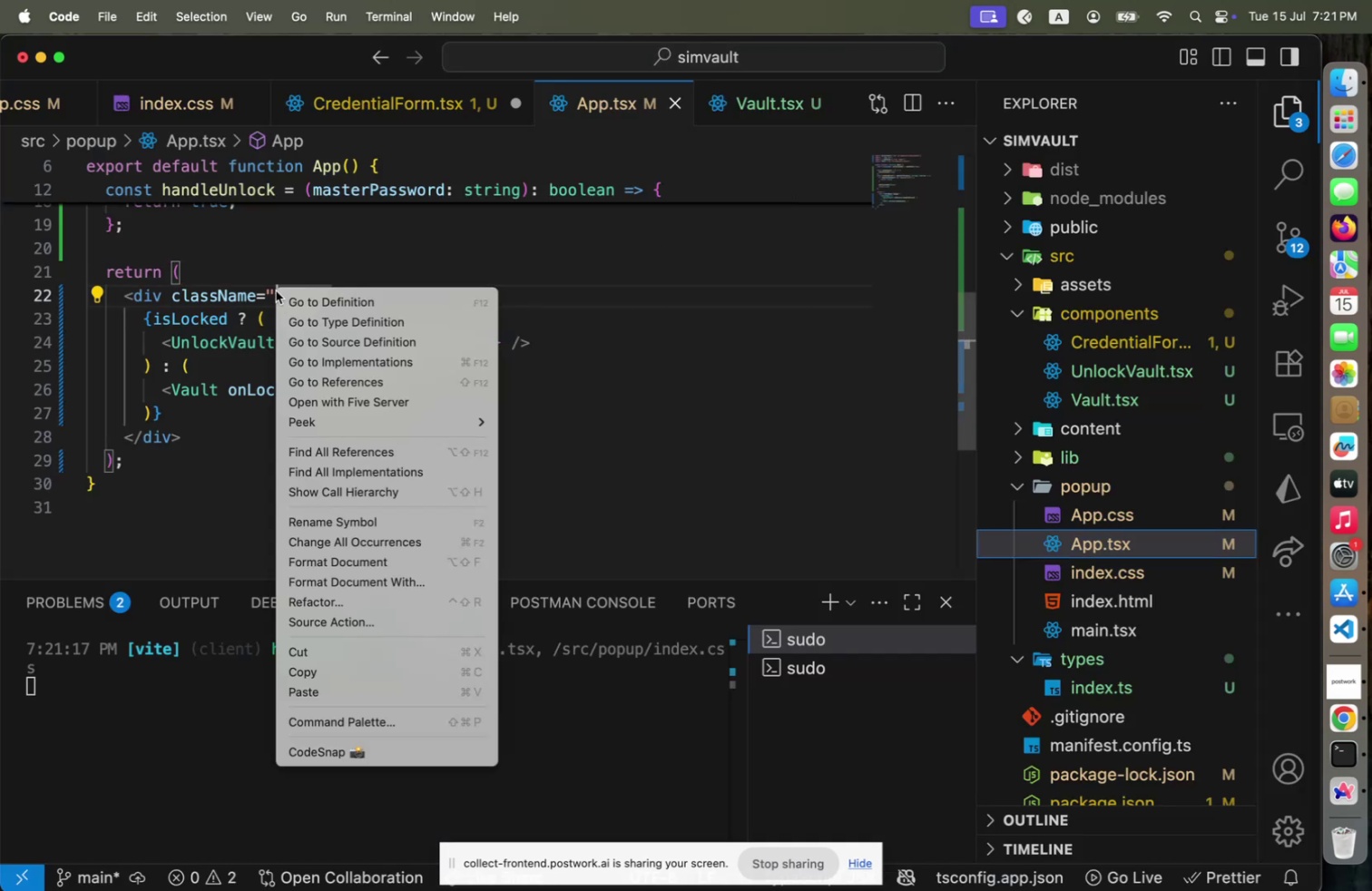 
left_click([276, 290])
 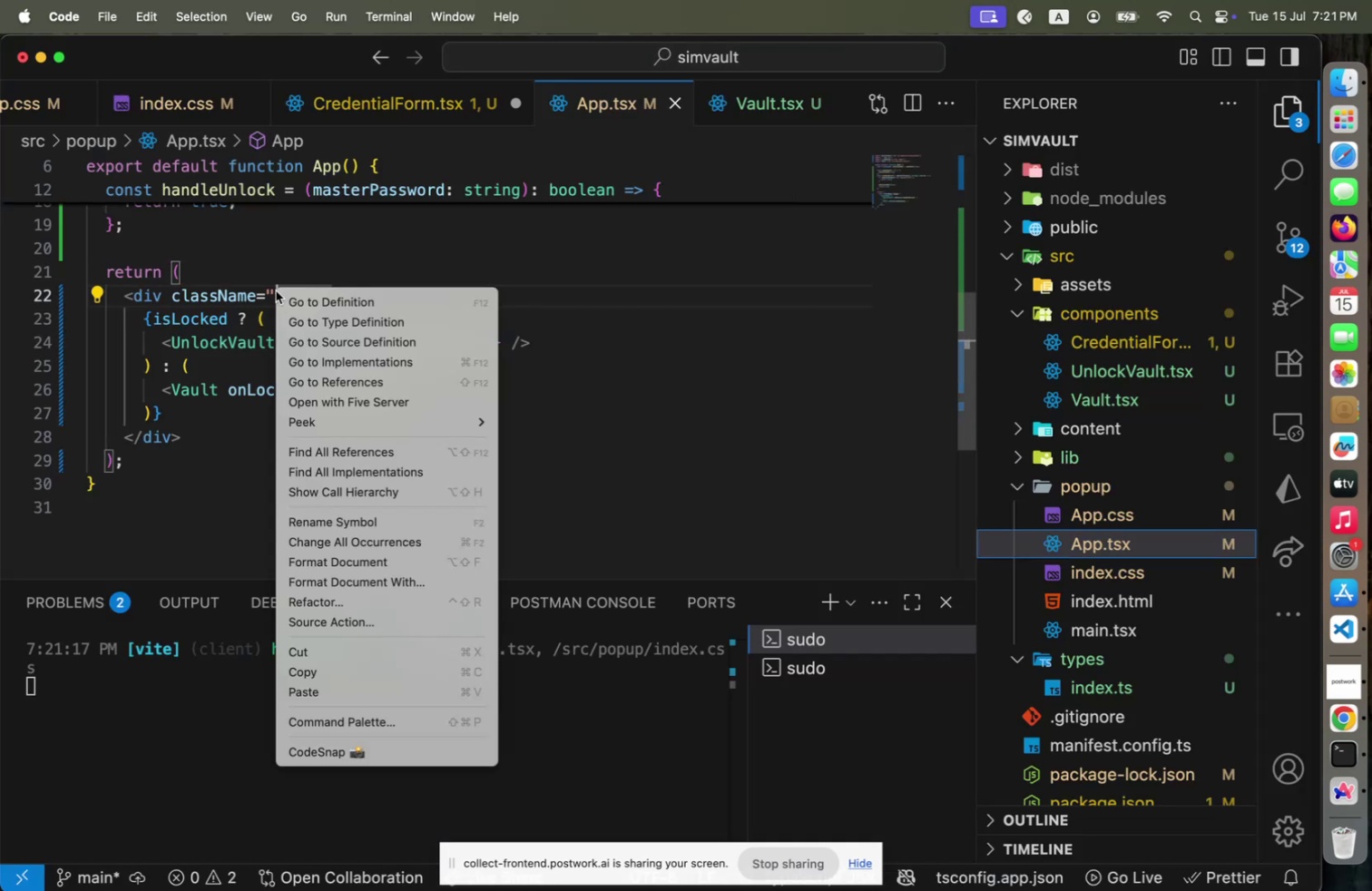 
right_click([276, 290])
 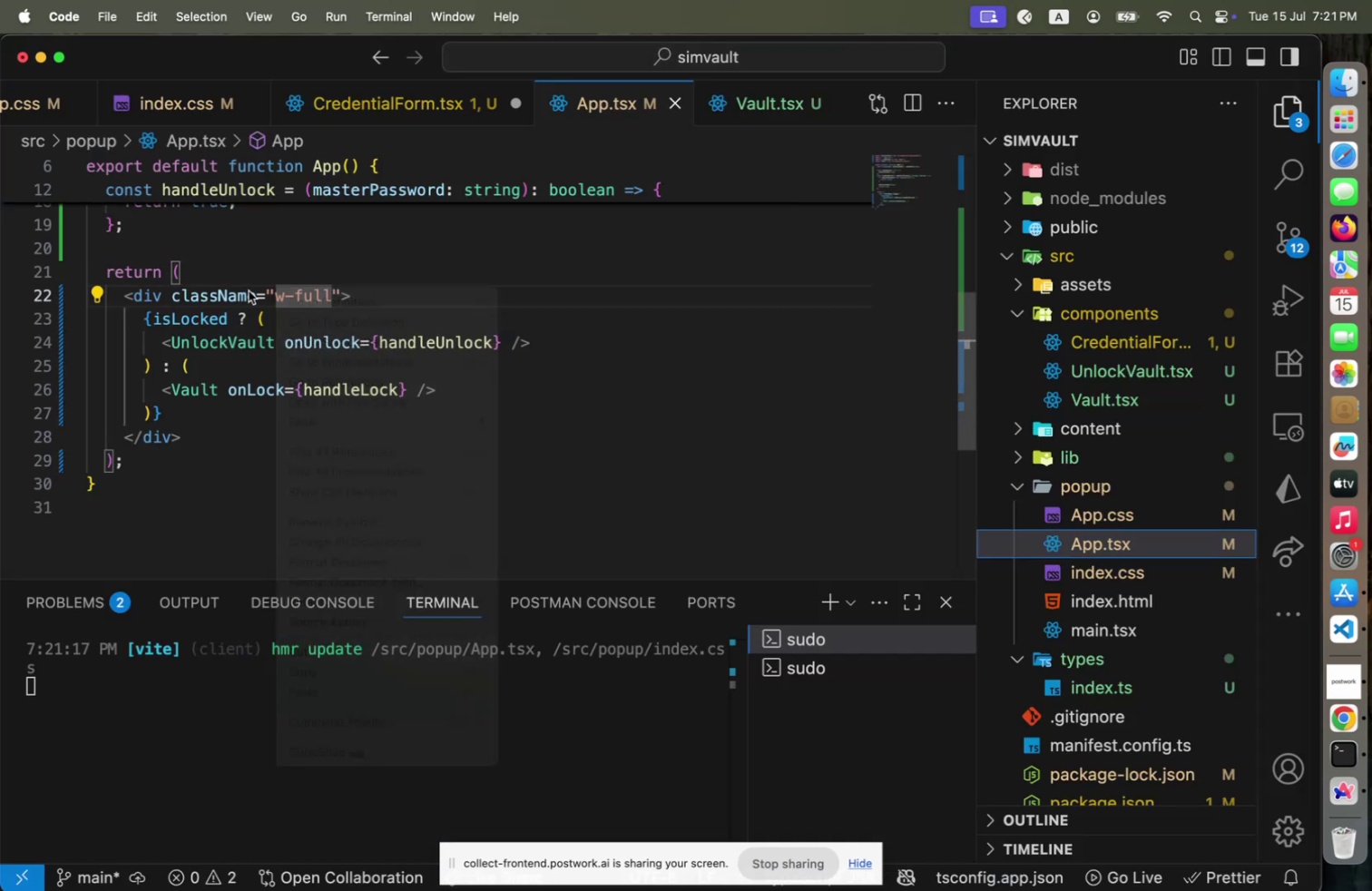 
left_click([245, 291])
 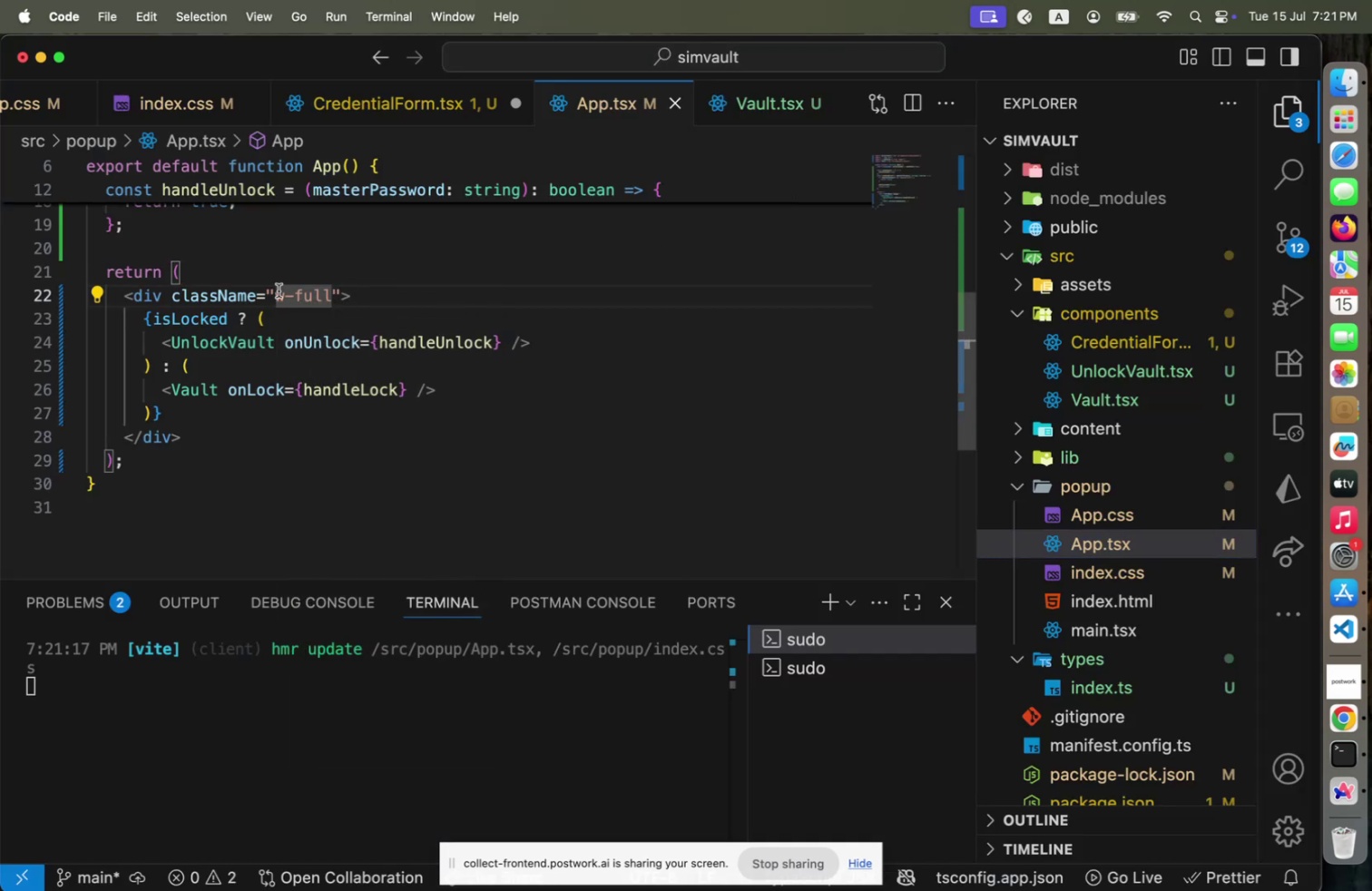 
left_click([279, 290])
 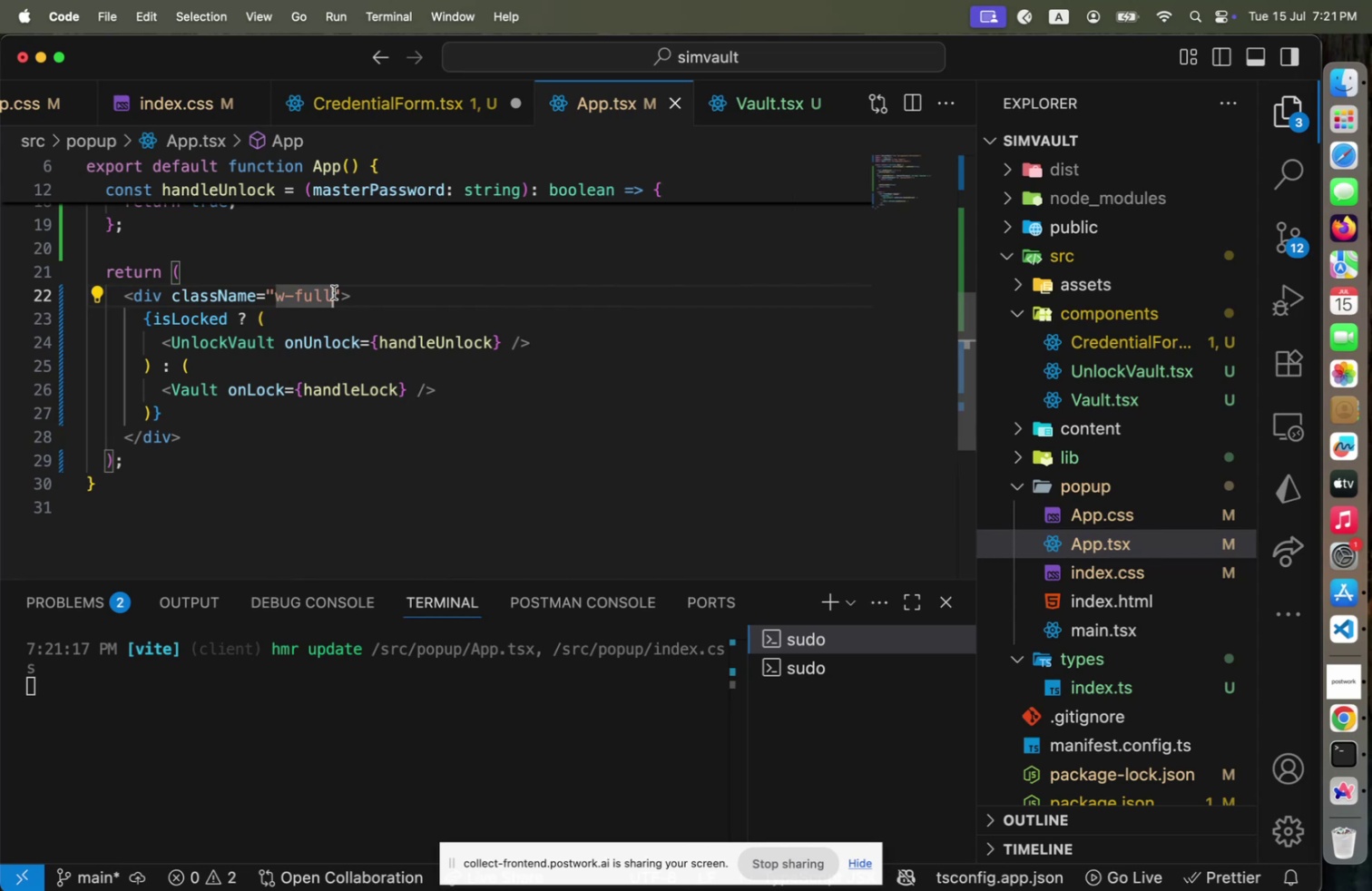 
left_click([334, 292])
 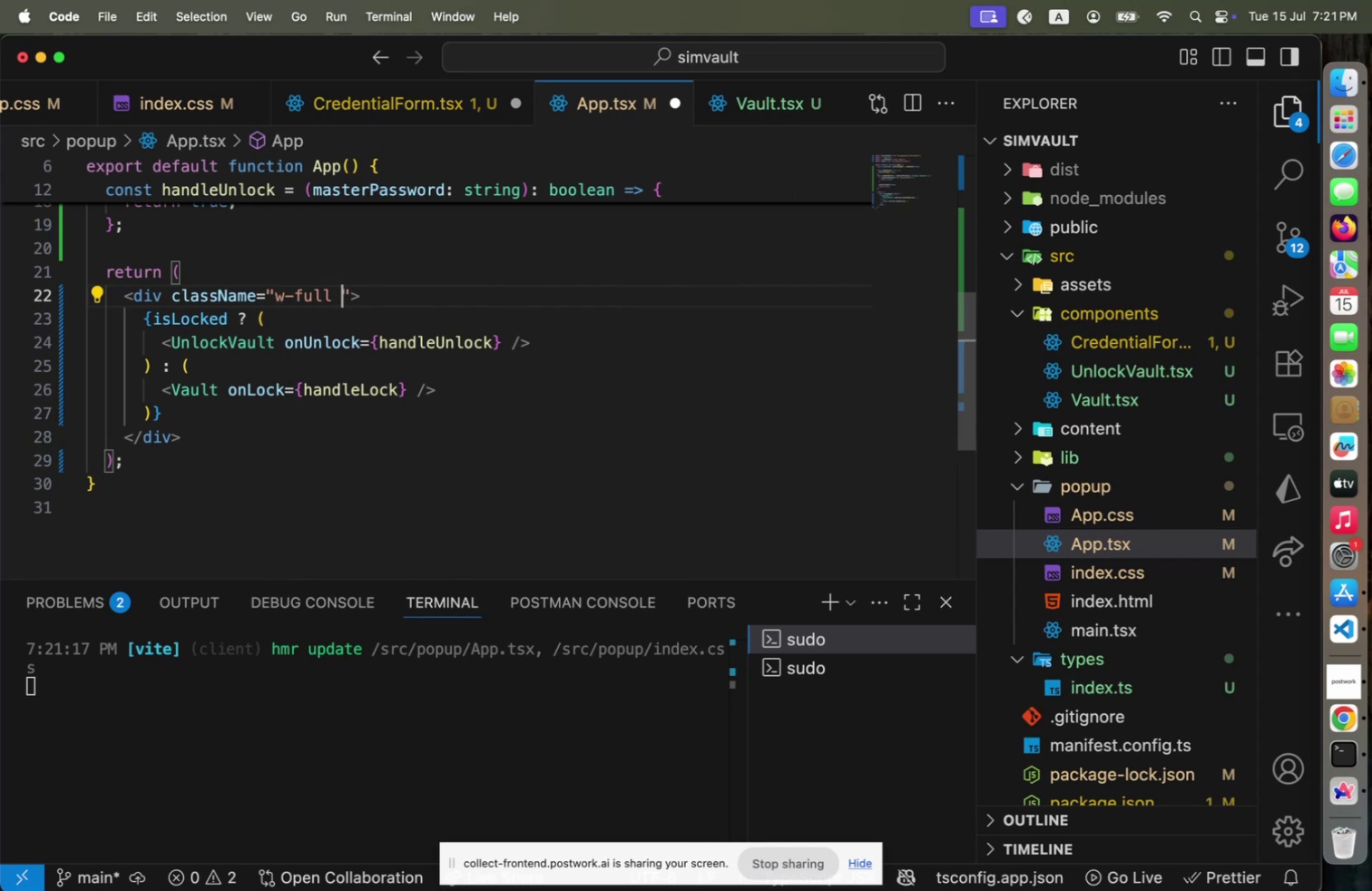 
type( h-full)
 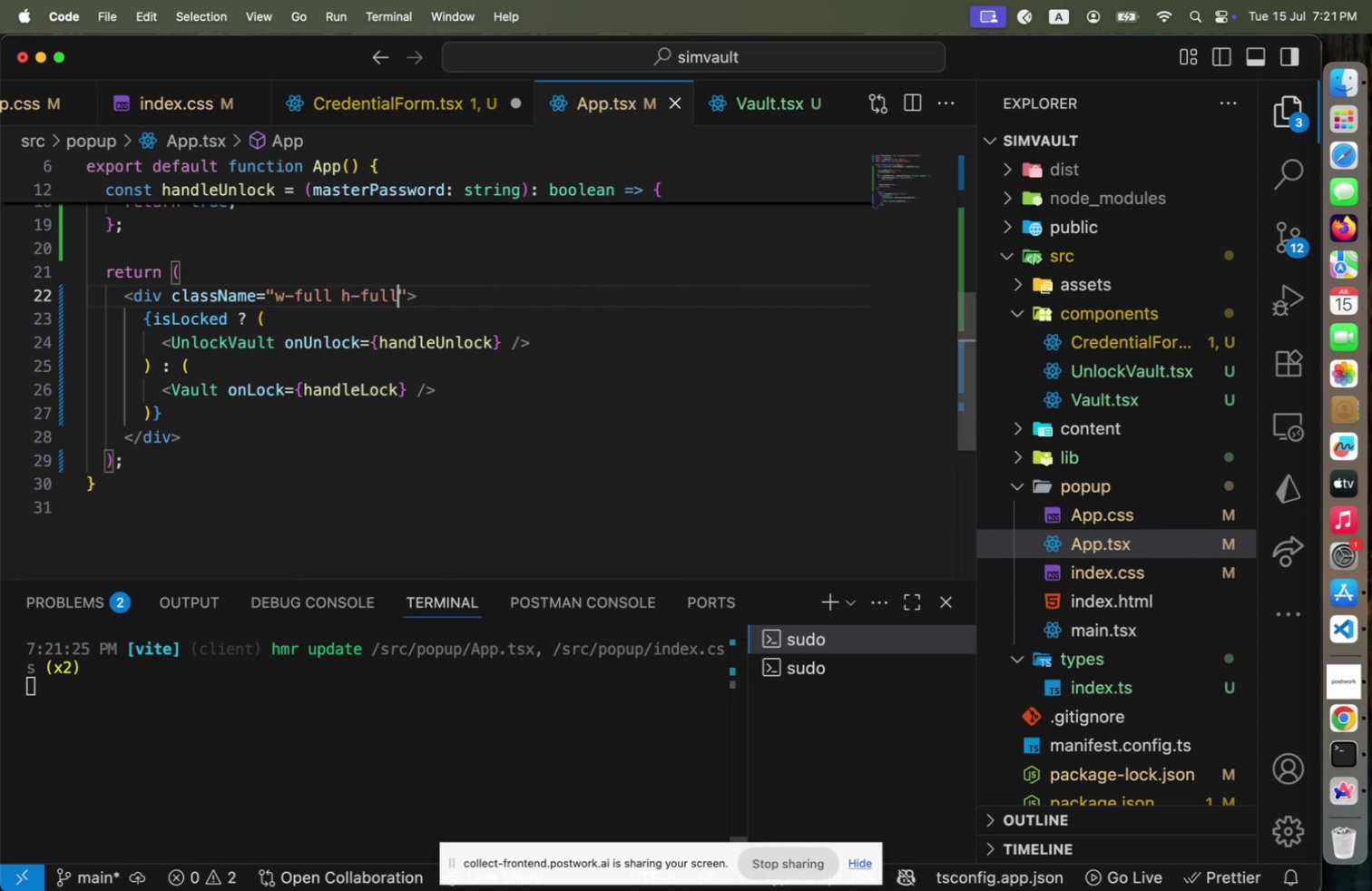 
key(Meta+CommandLeft)
 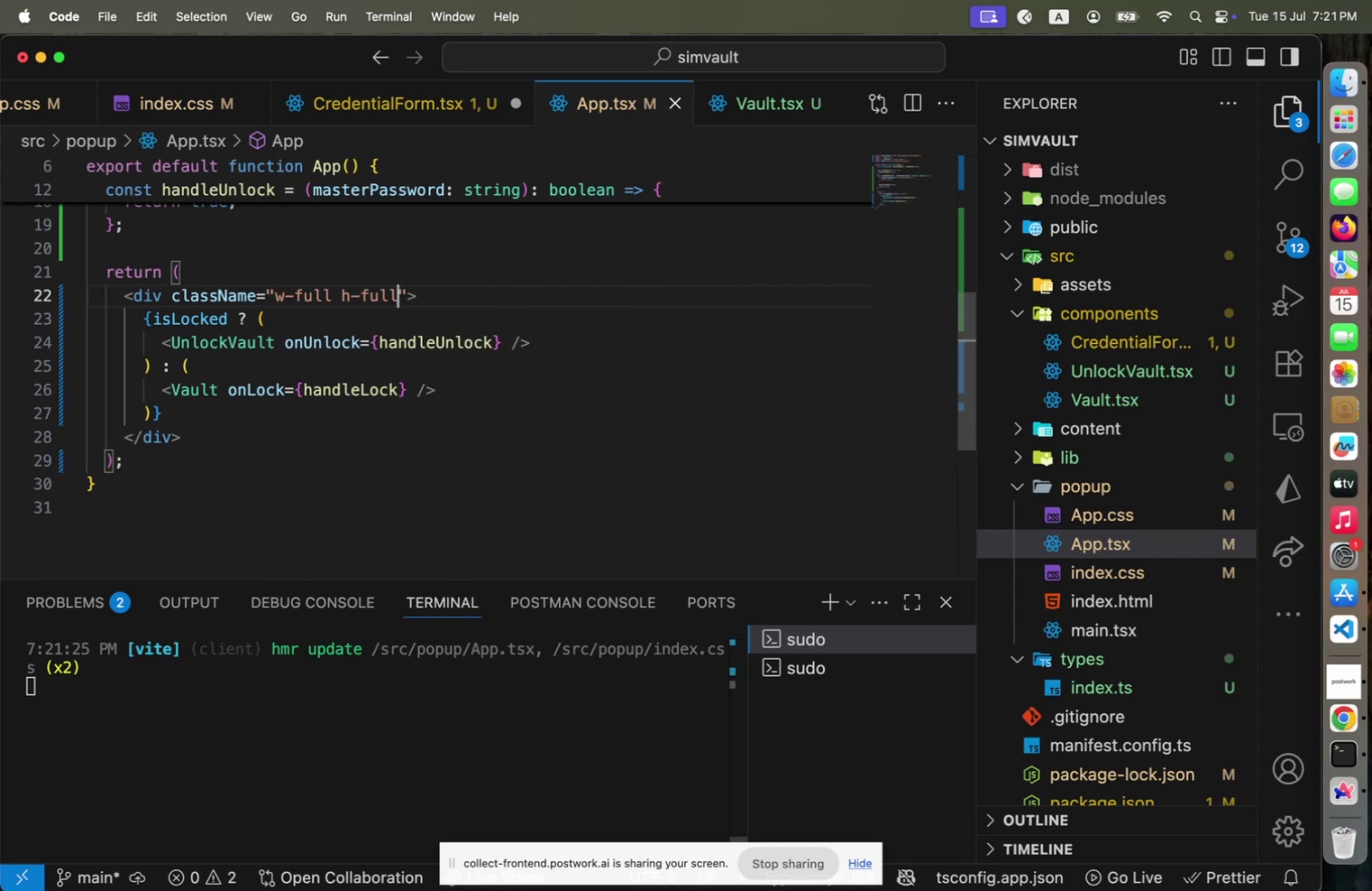 
key(Meta+S)
 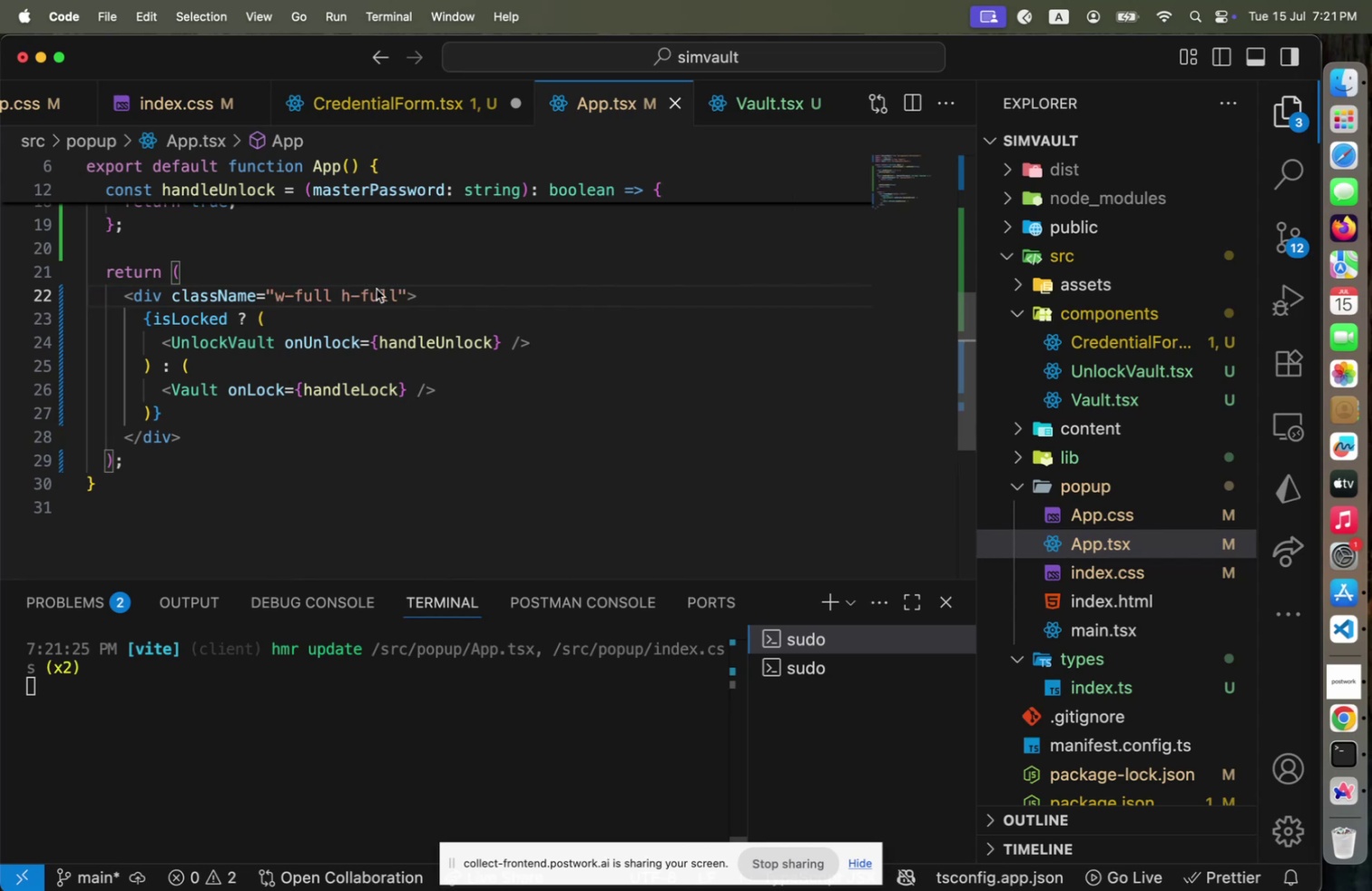 
key(Meta+CommandLeft)
 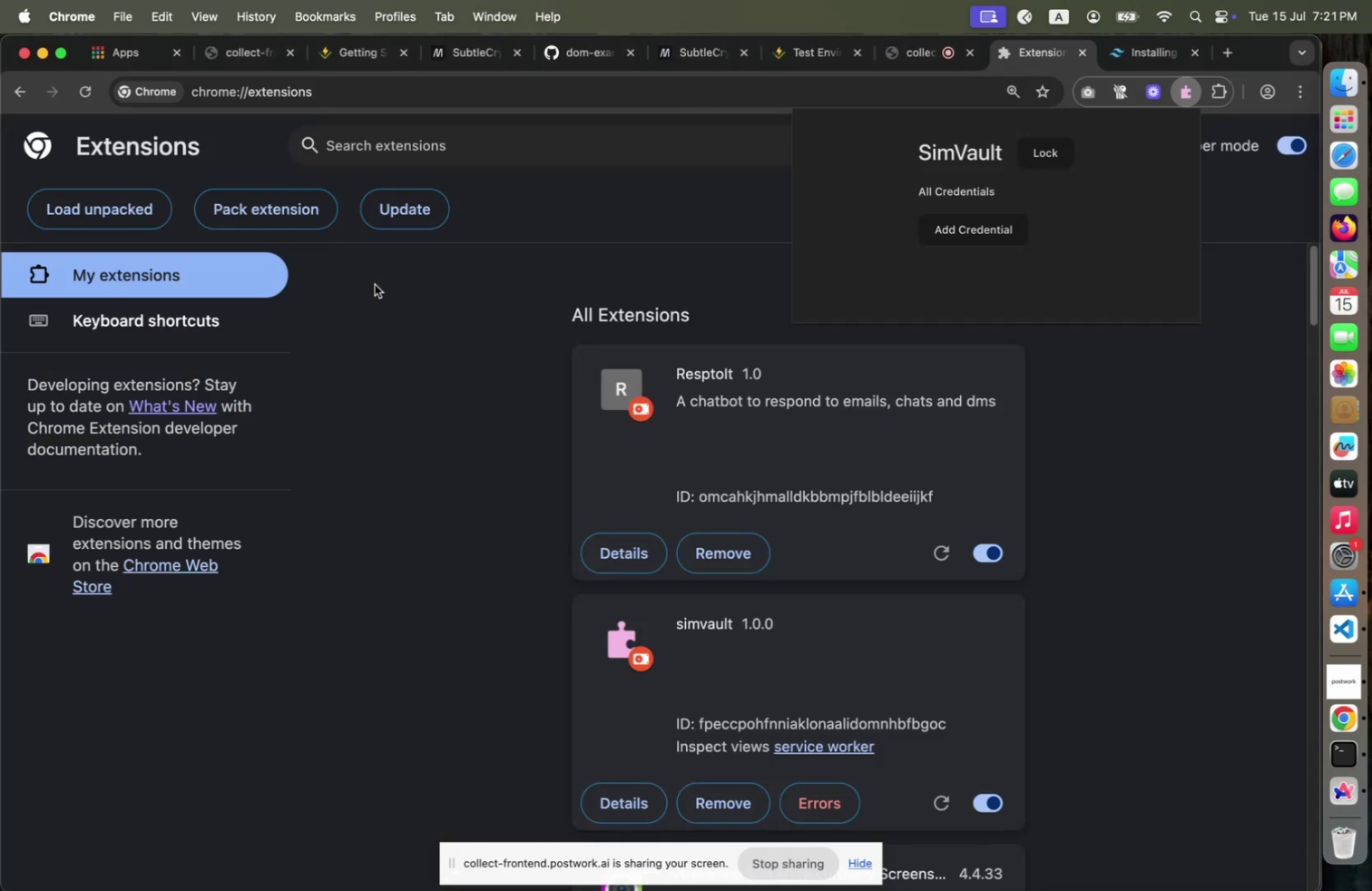 
key(Meta+Tab)
 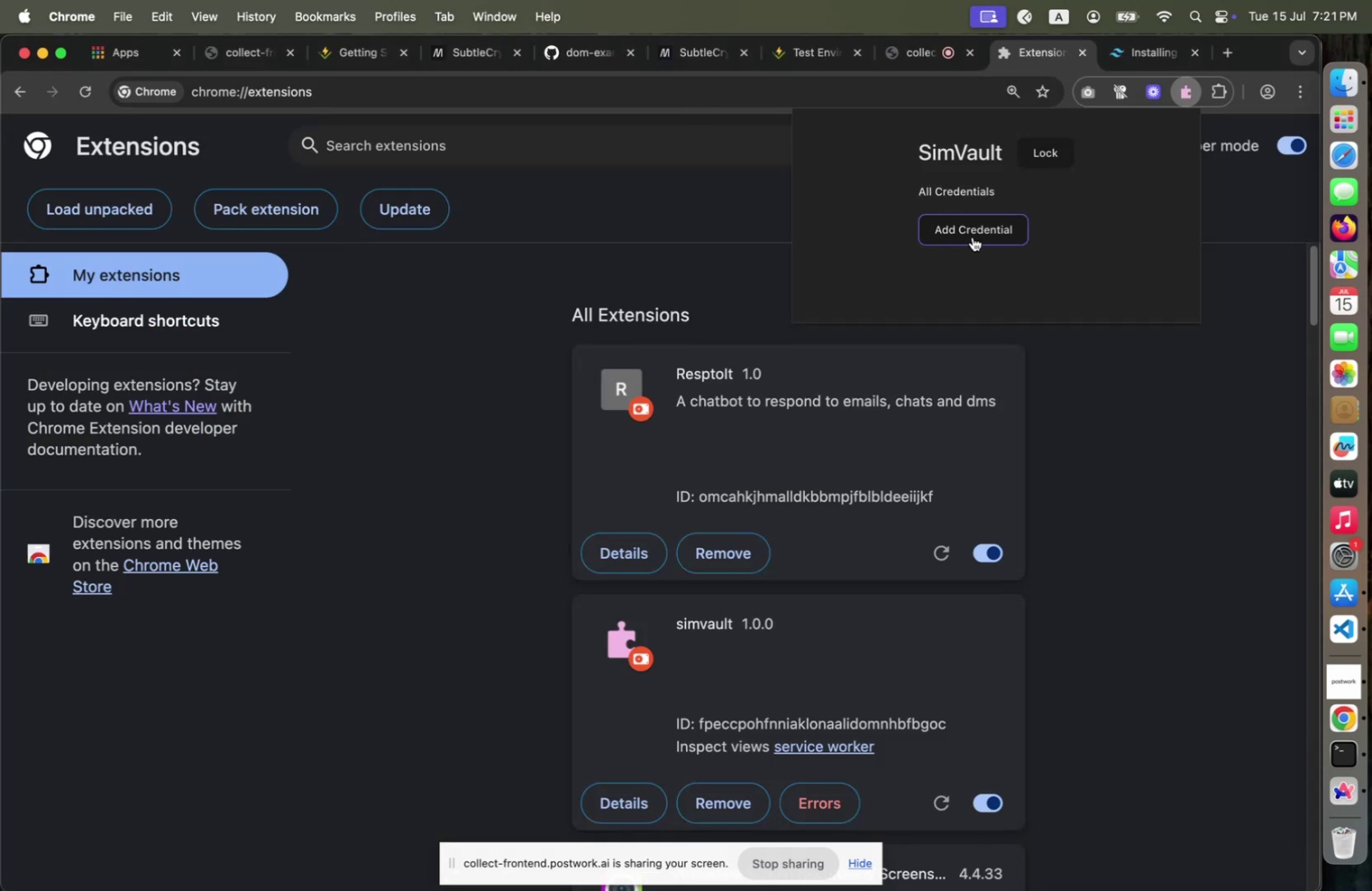 
key(Meta+CommandLeft)
 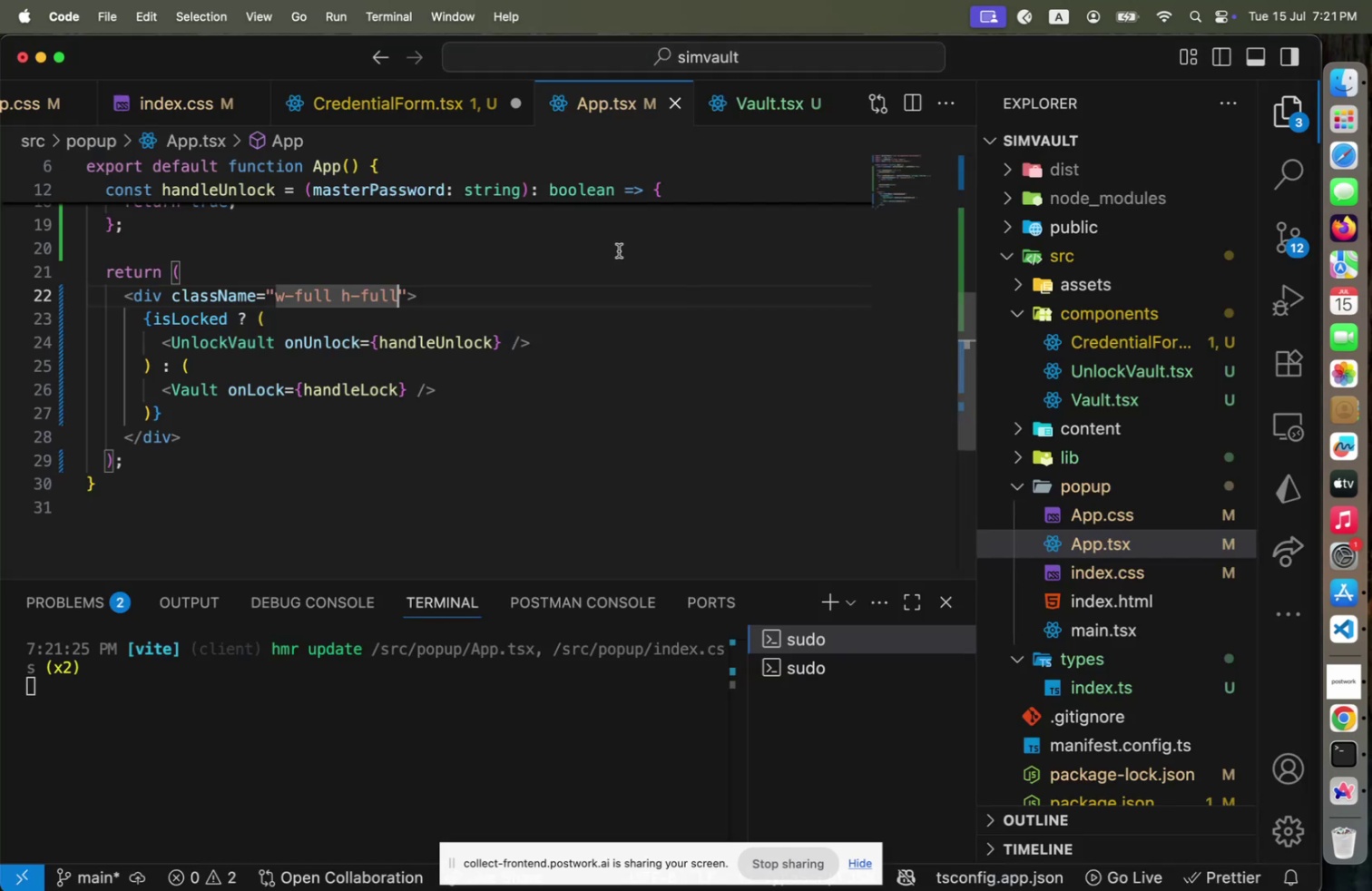 
key(Meta+Tab)
 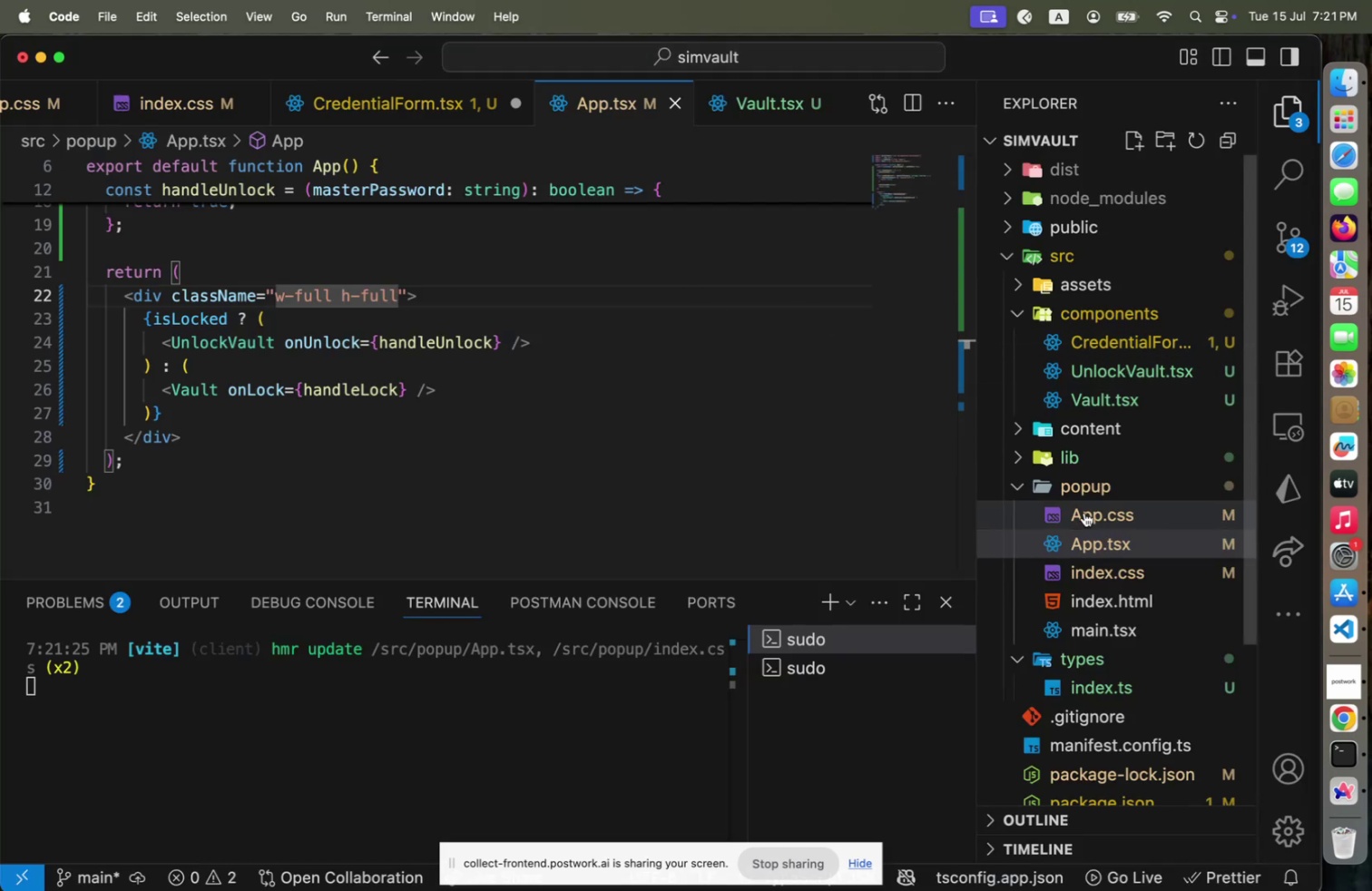 
left_click([1114, 394])
 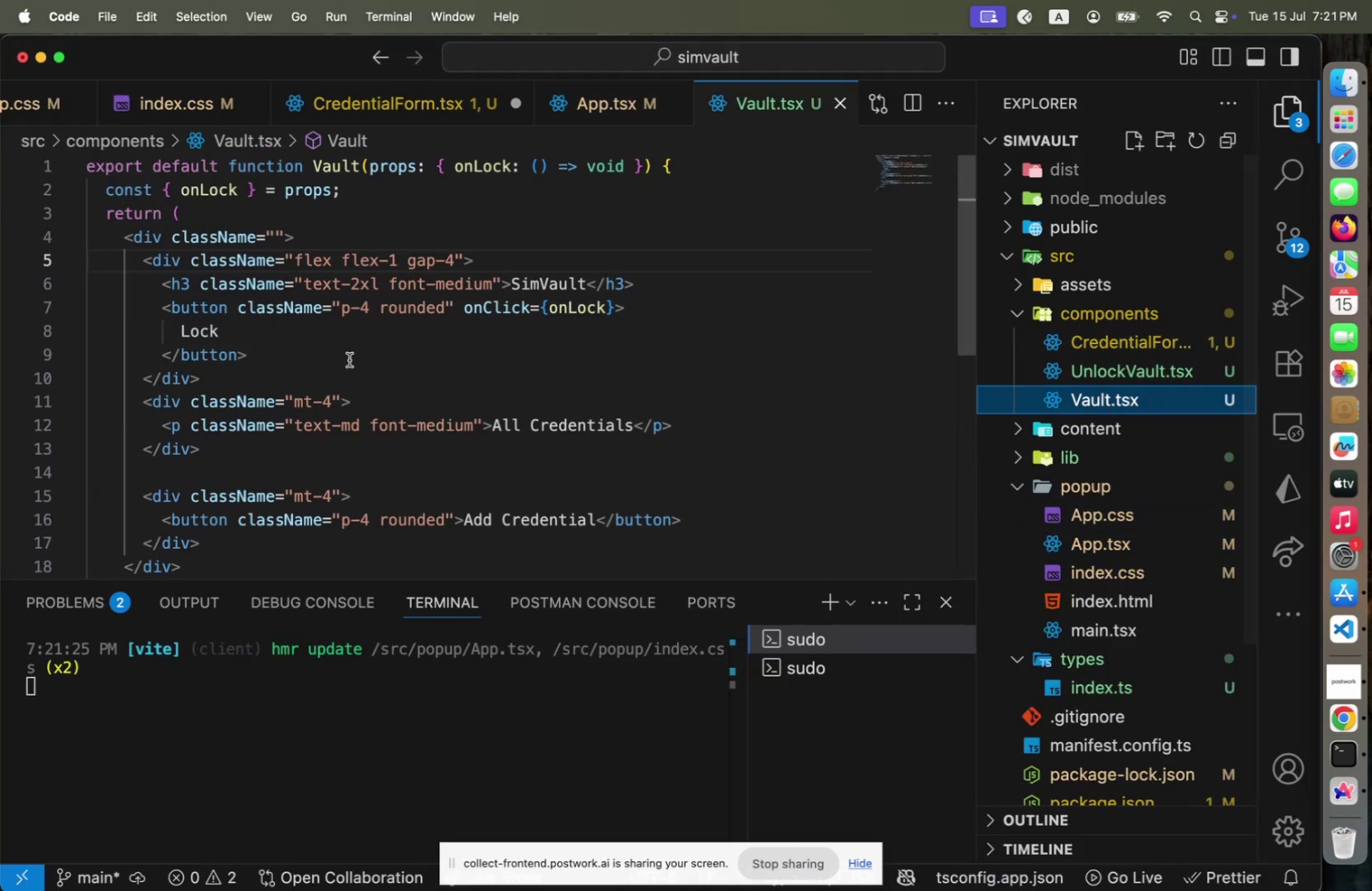 
scroll: coordinate [349, 359], scroll_direction: up, amount: 3.0
 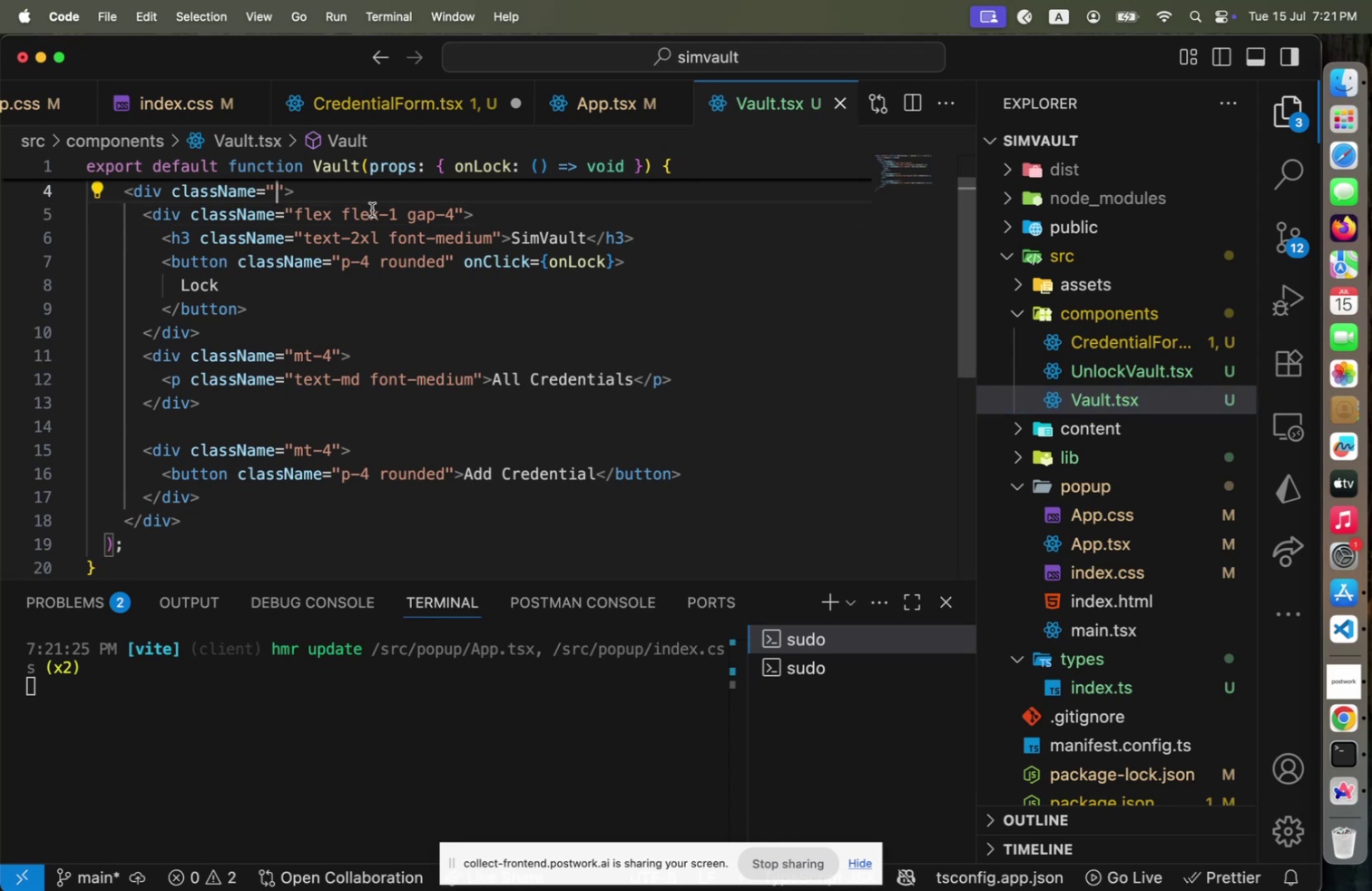 
type(h)
key(Backspace)
type(h-full)
 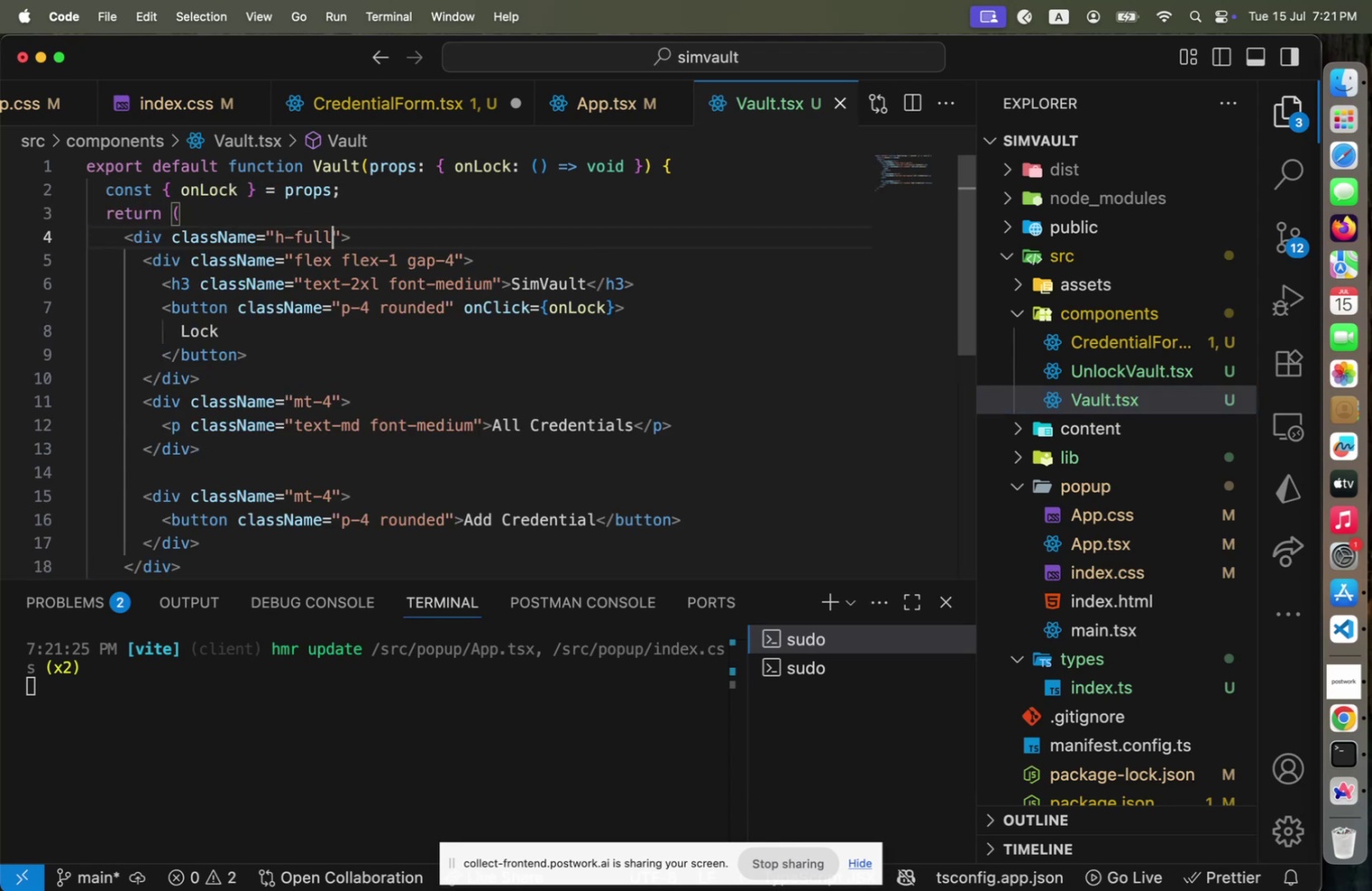 
key(Meta+CommandLeft)
 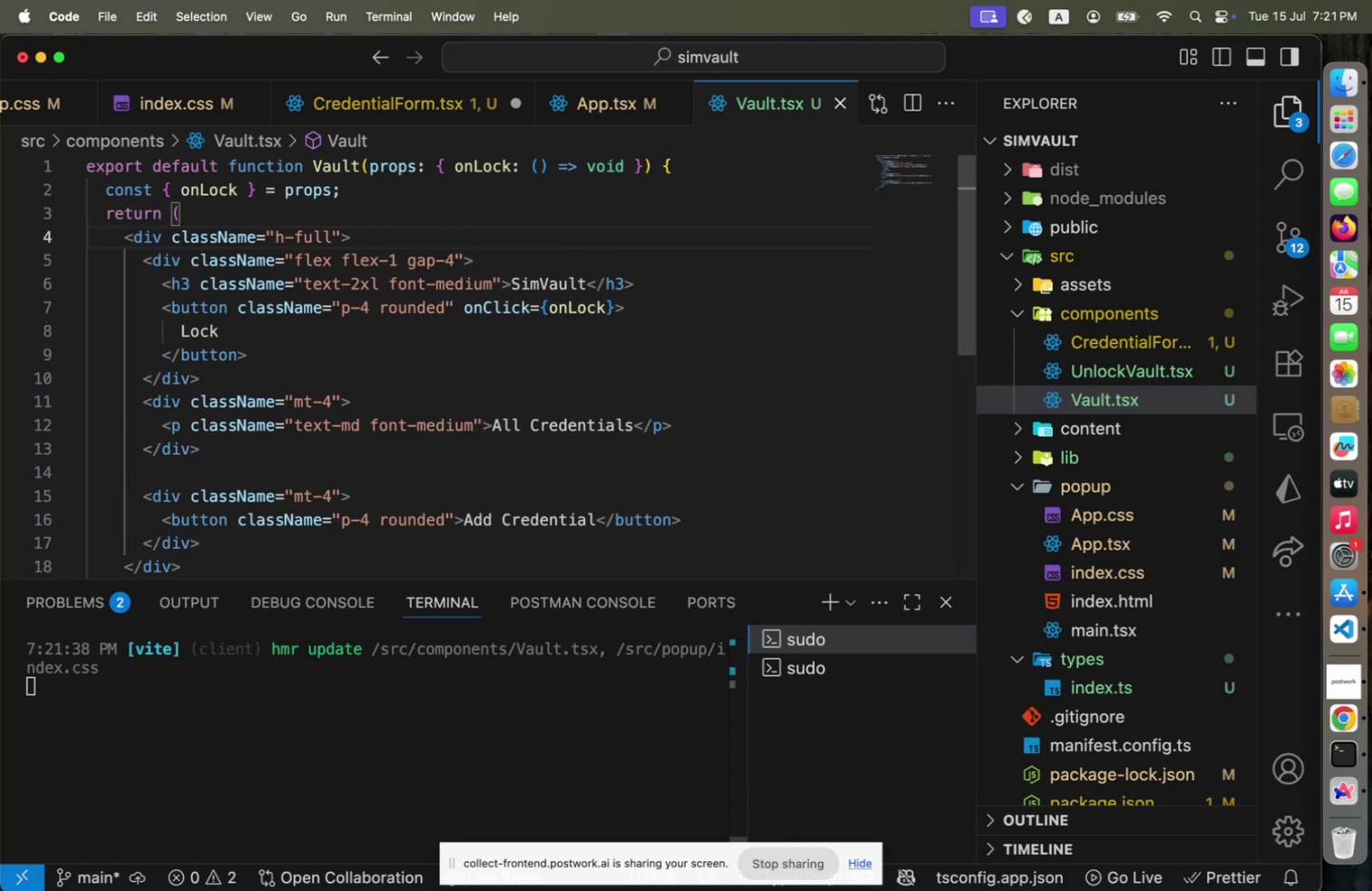 
key(Meta+S)
 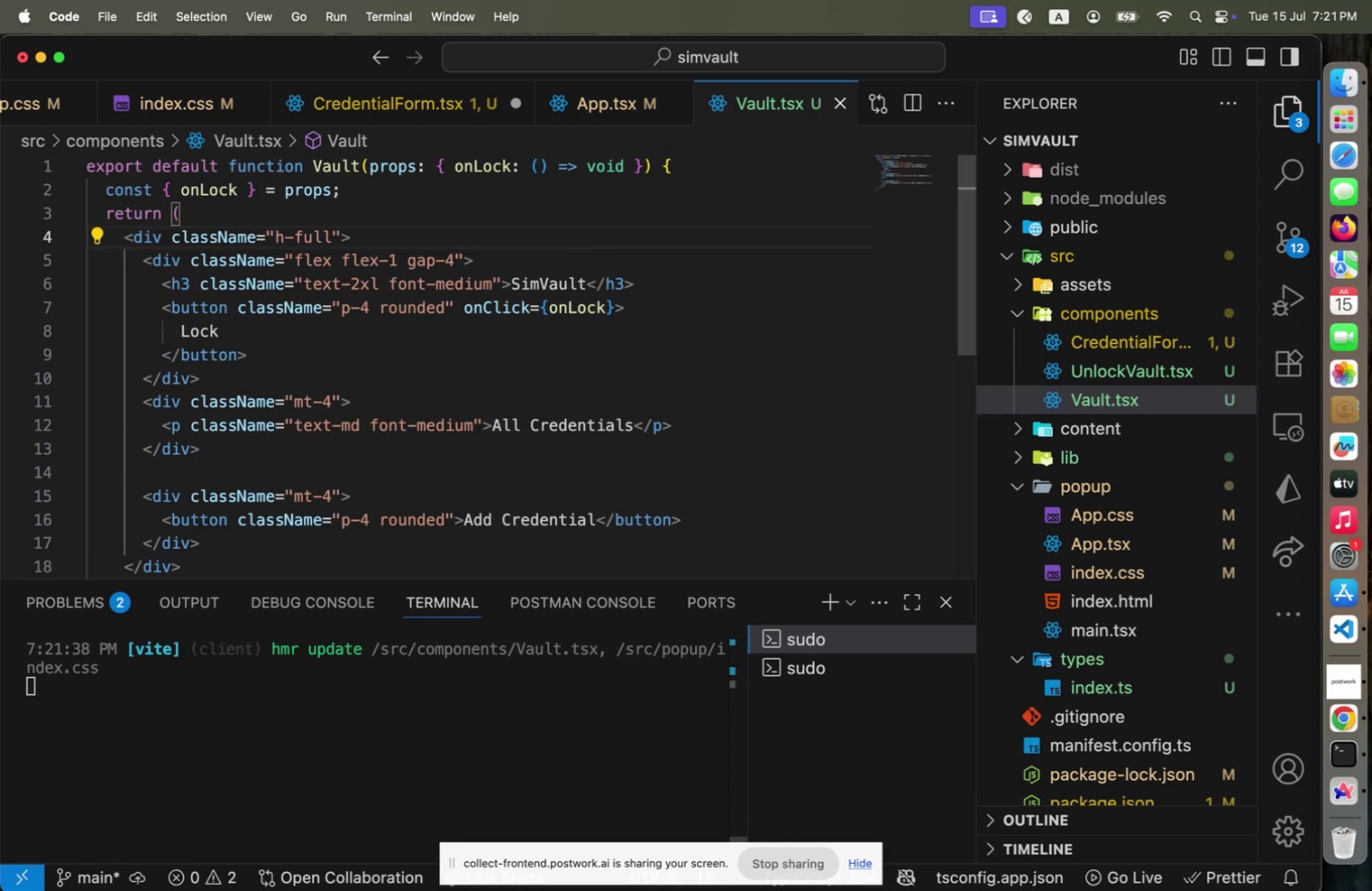 
key(Meta+CommandLeft)
 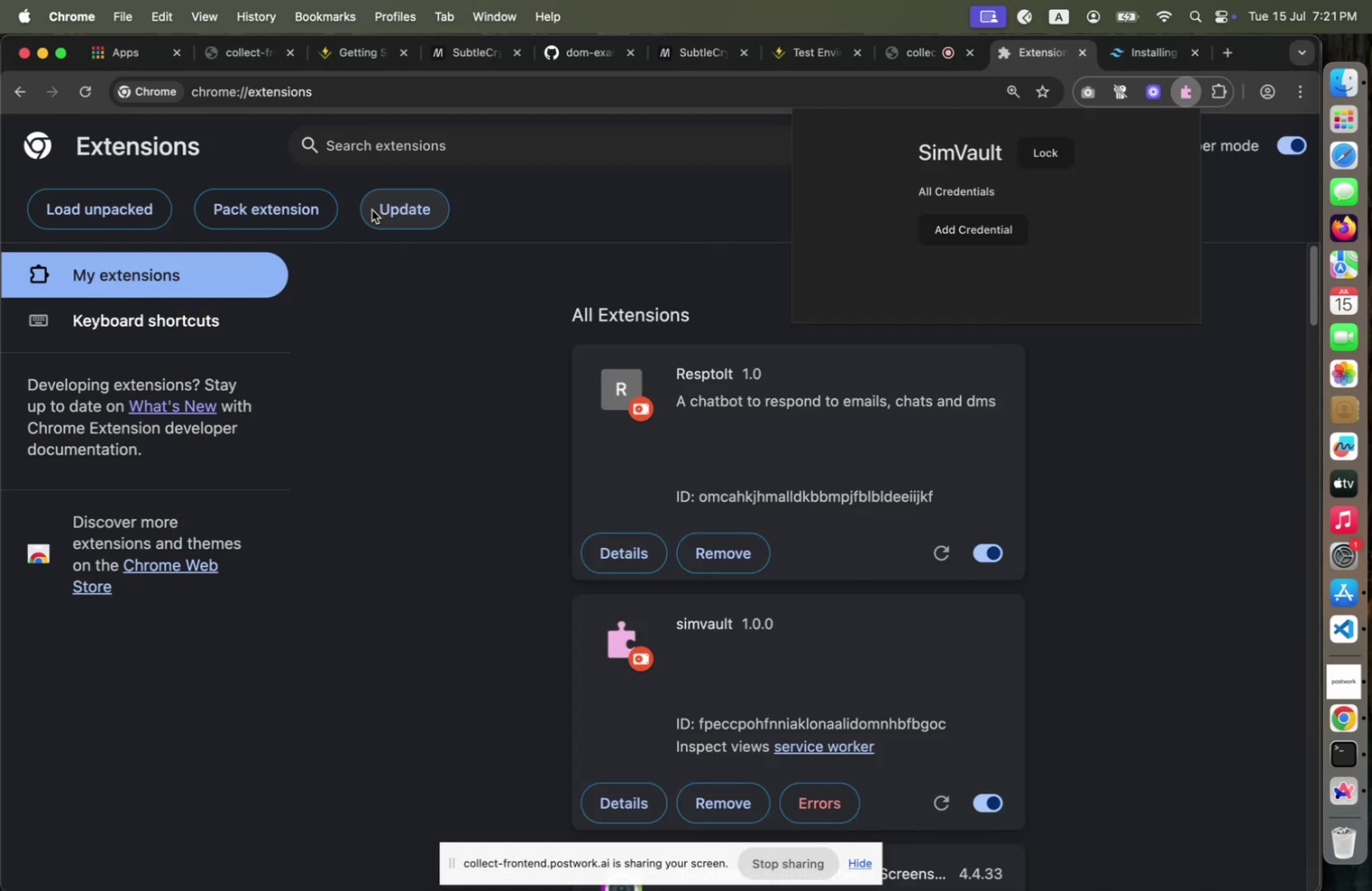 
key(Meta+Tab)
 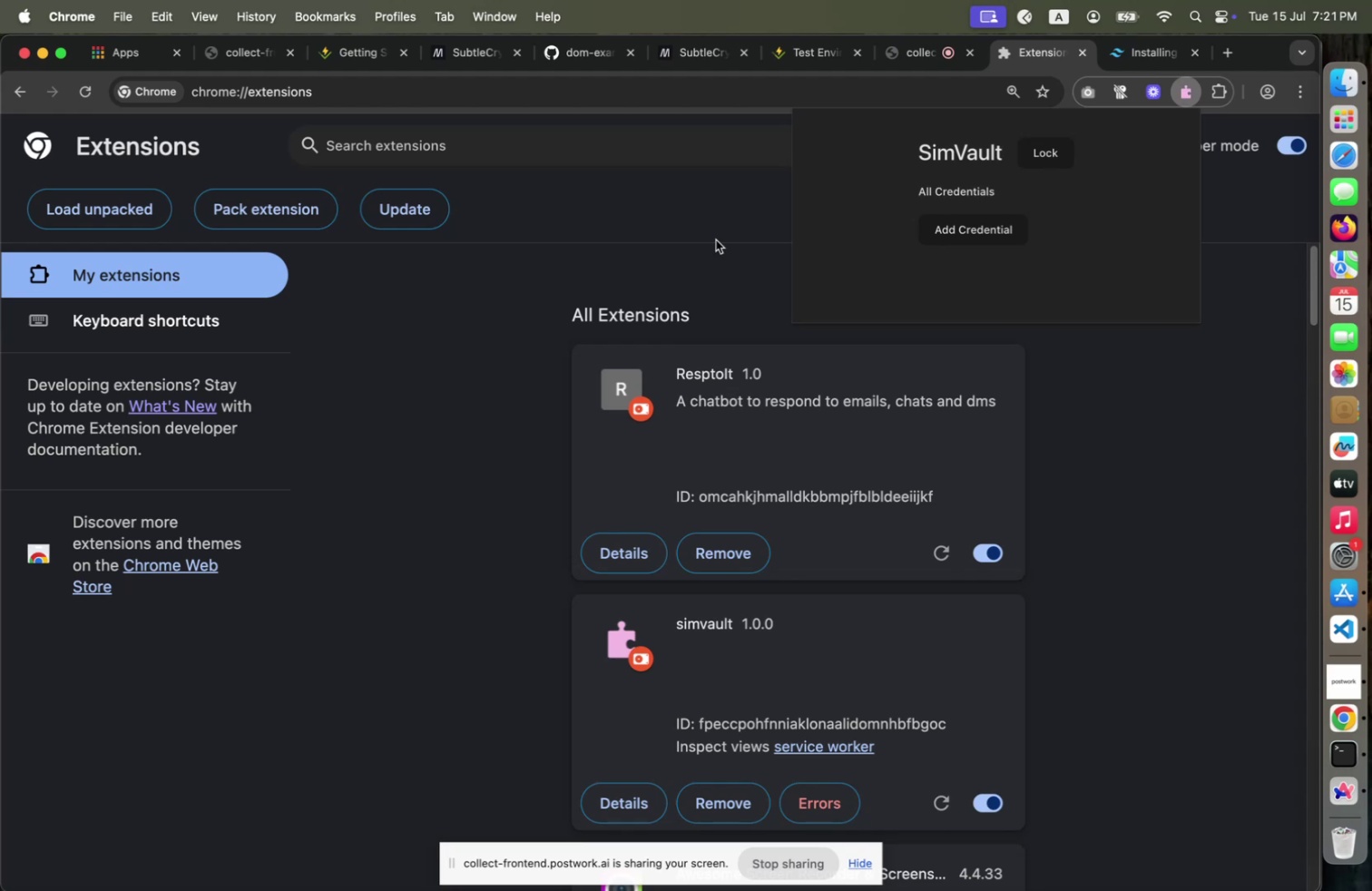 
left_click([1142, 59])
 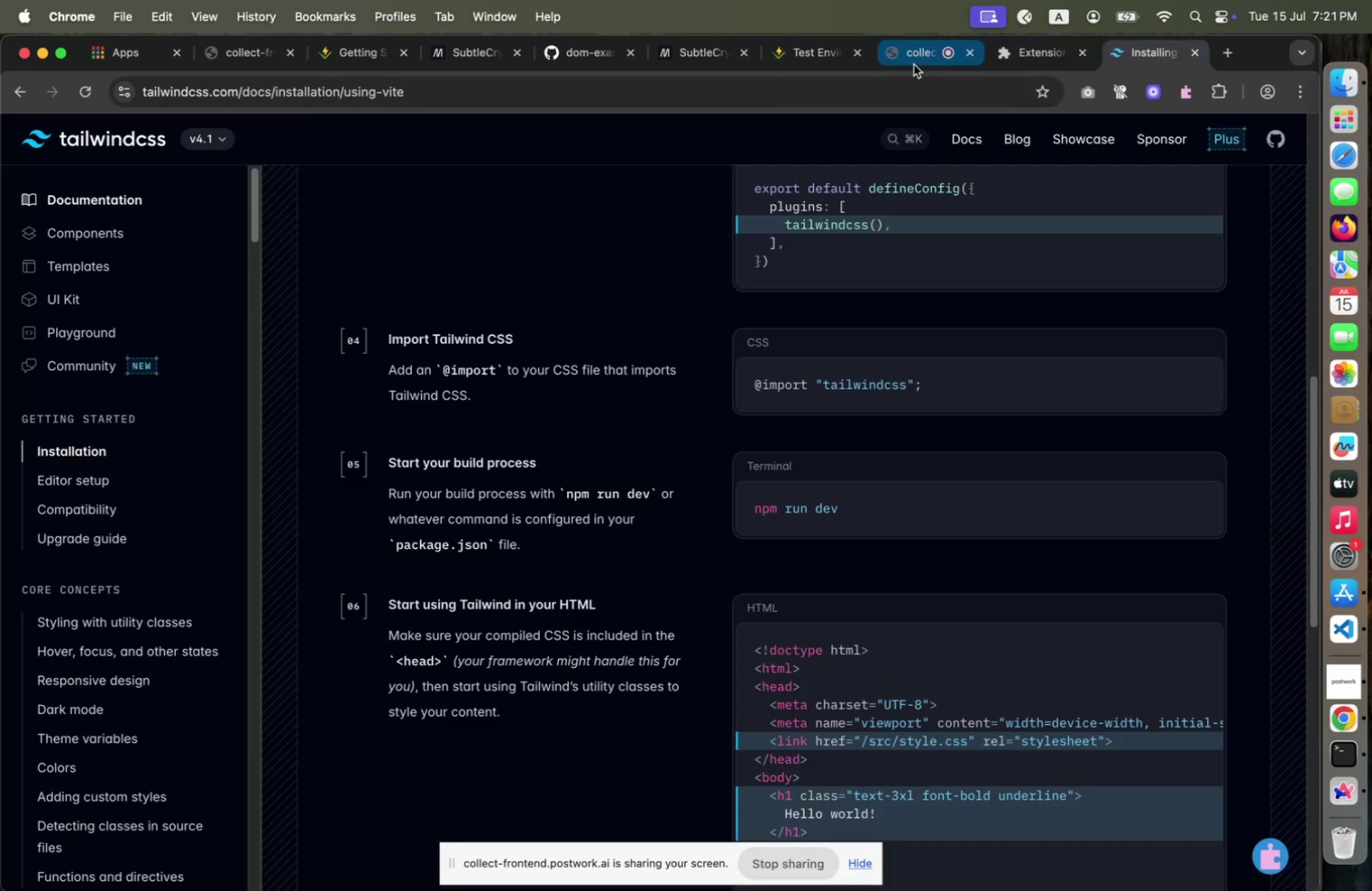 
mouse_move([897, 76])
 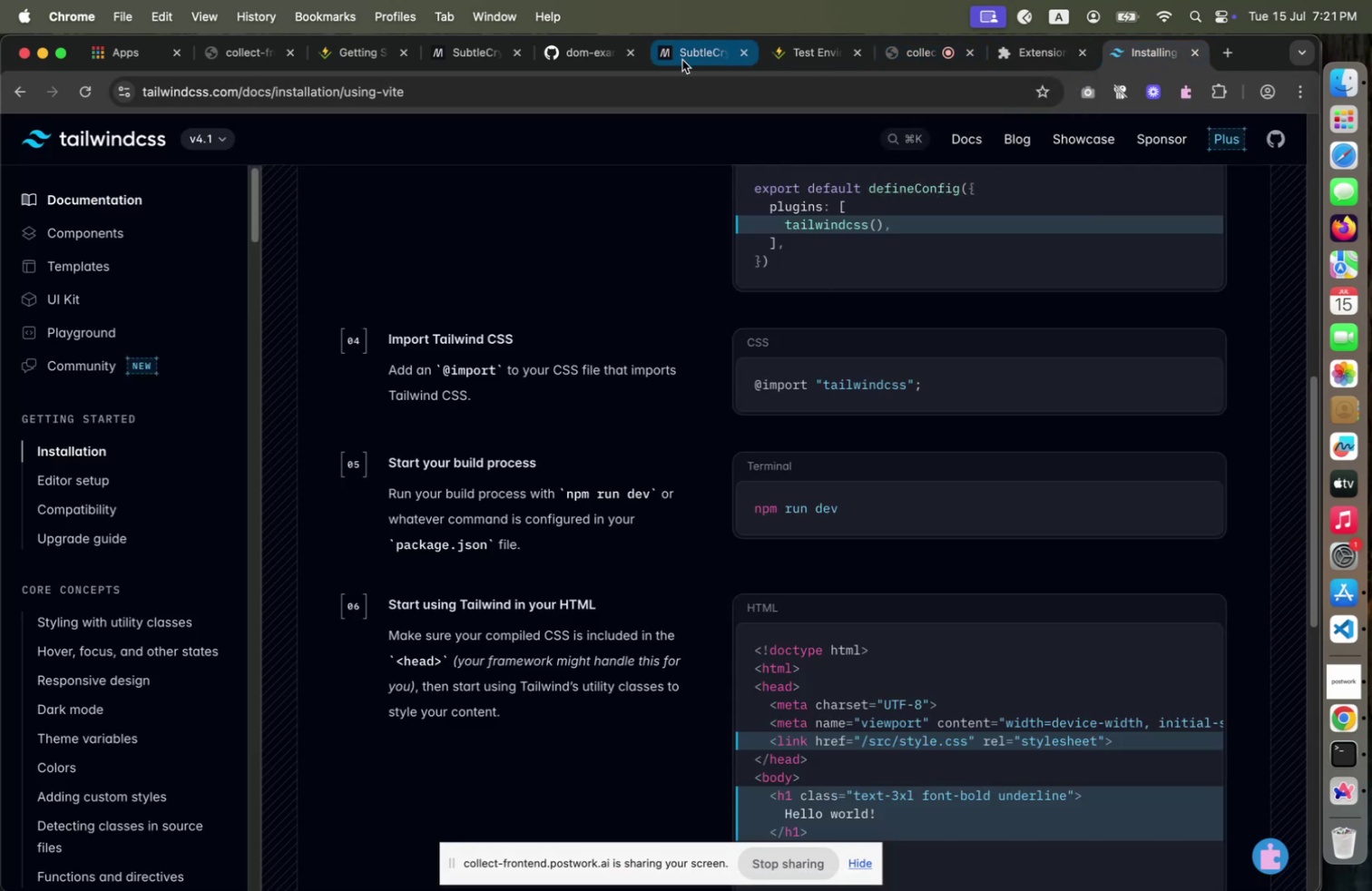 
left_click([682, 60])
 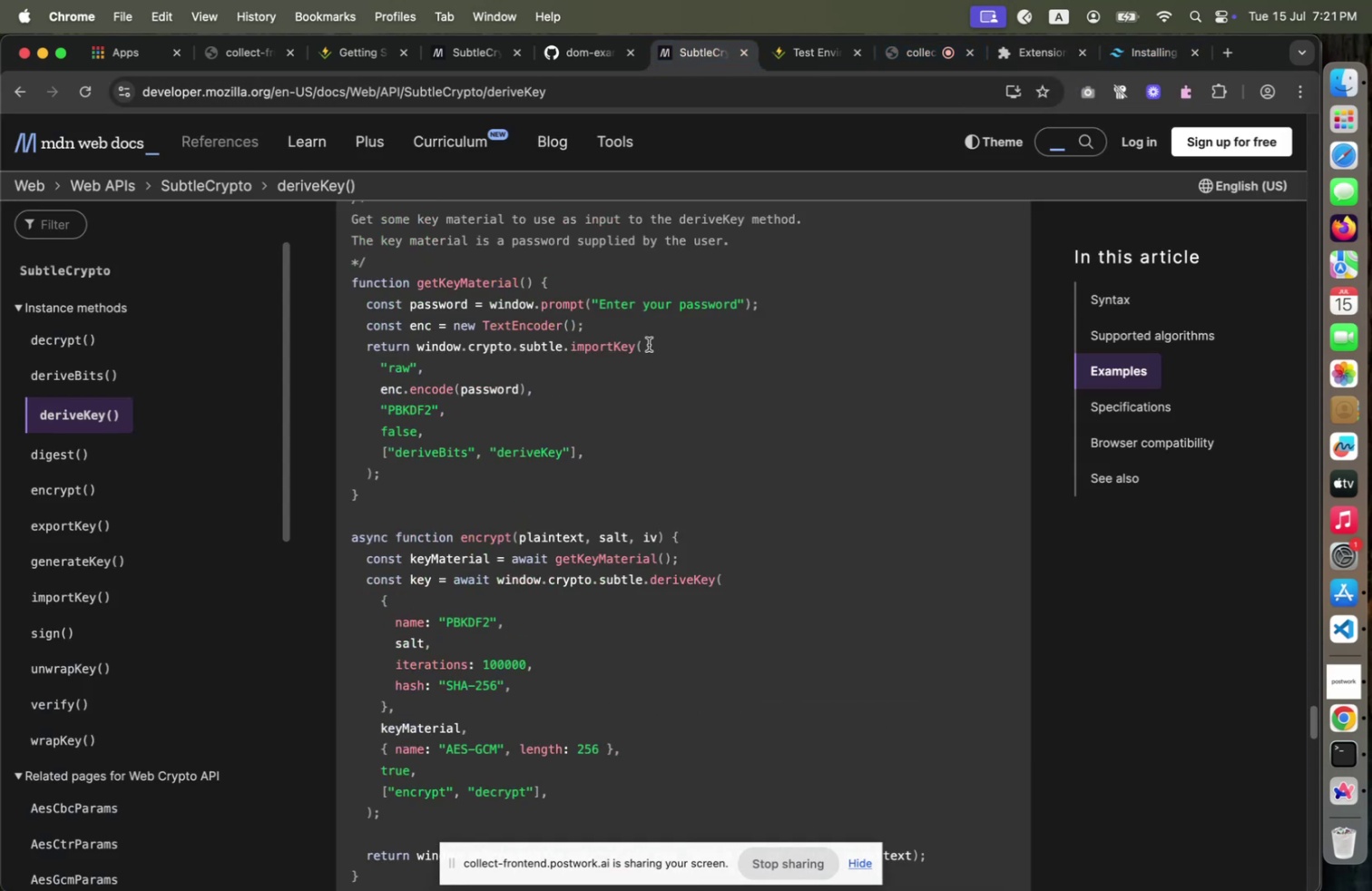 
scroll: coordinate [642, 334], scroll_direction: down, amount: 70.0
 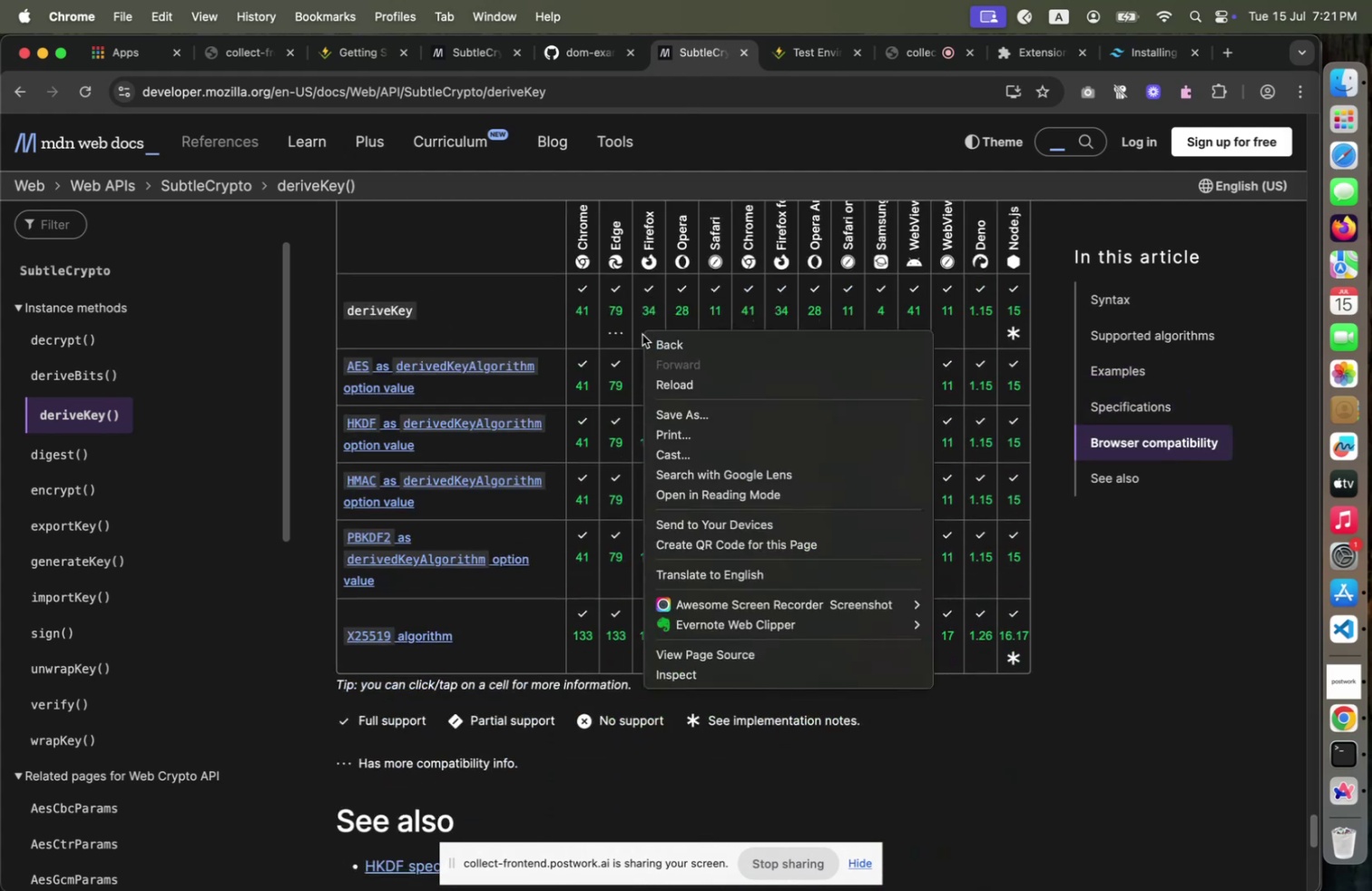 
right_click([642, 334])
 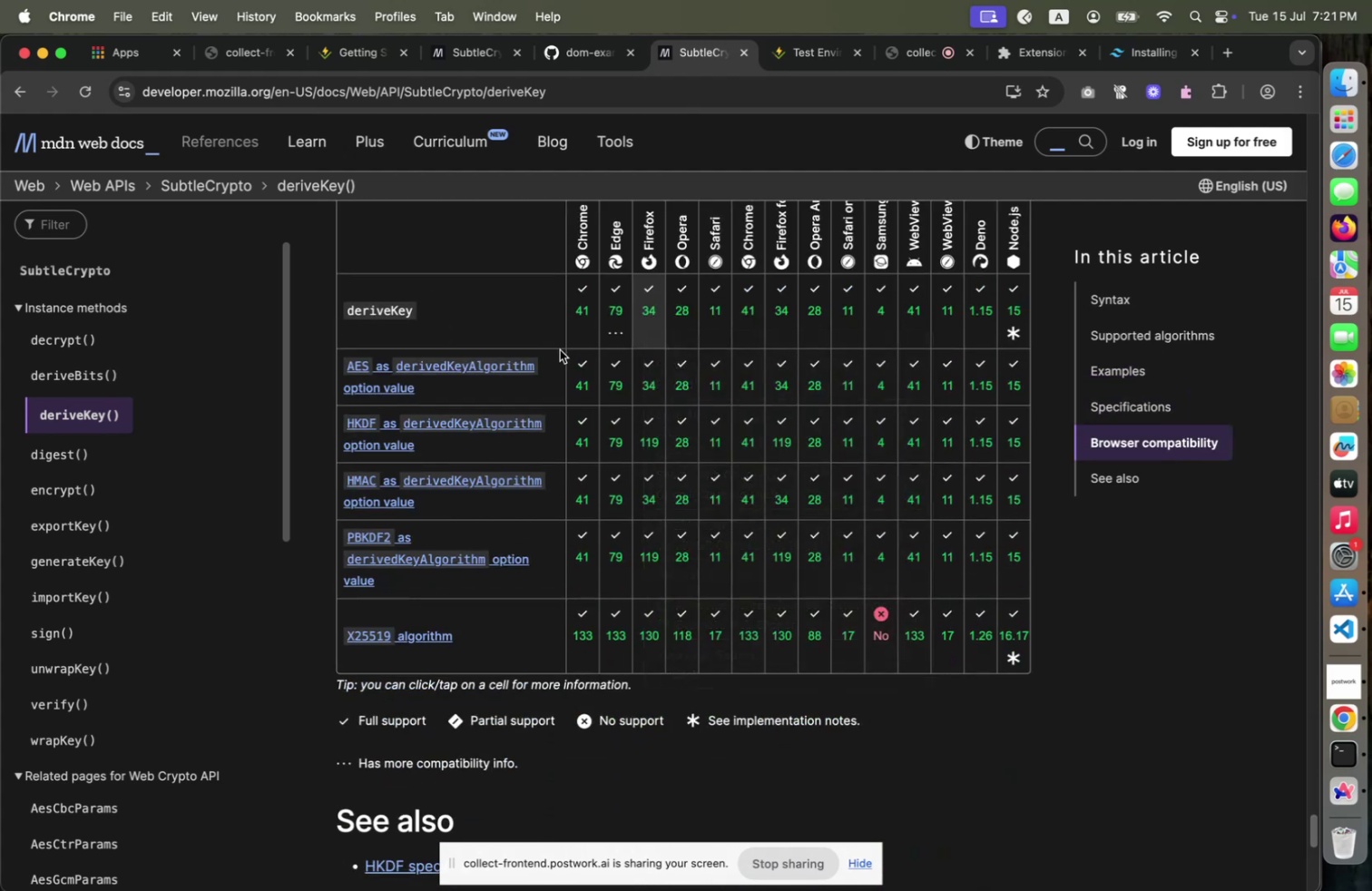 
left_click([560, 349])
 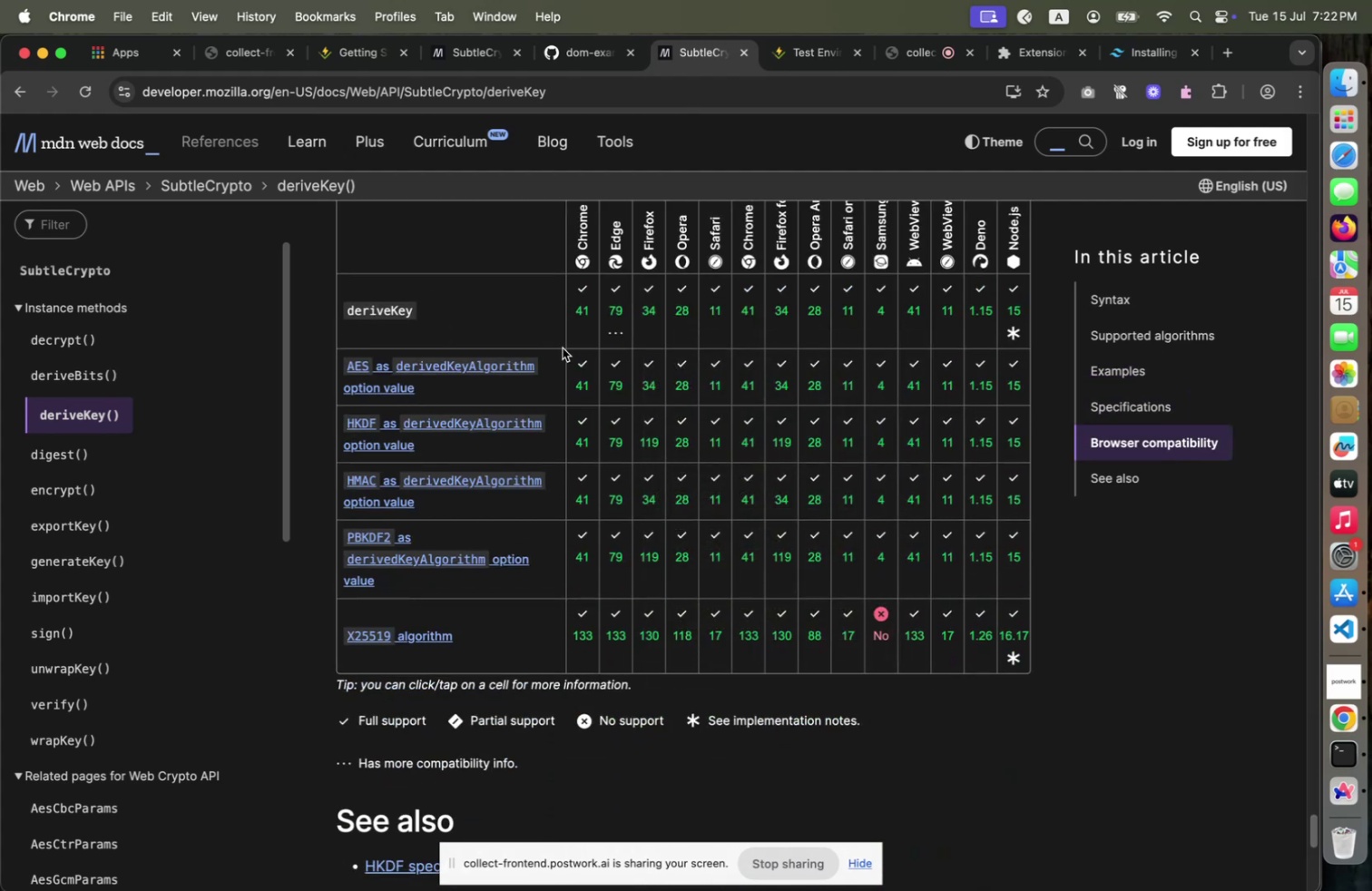 
scroll: coordinate [563, 348], scroll_direction: down, amount: 5.0
 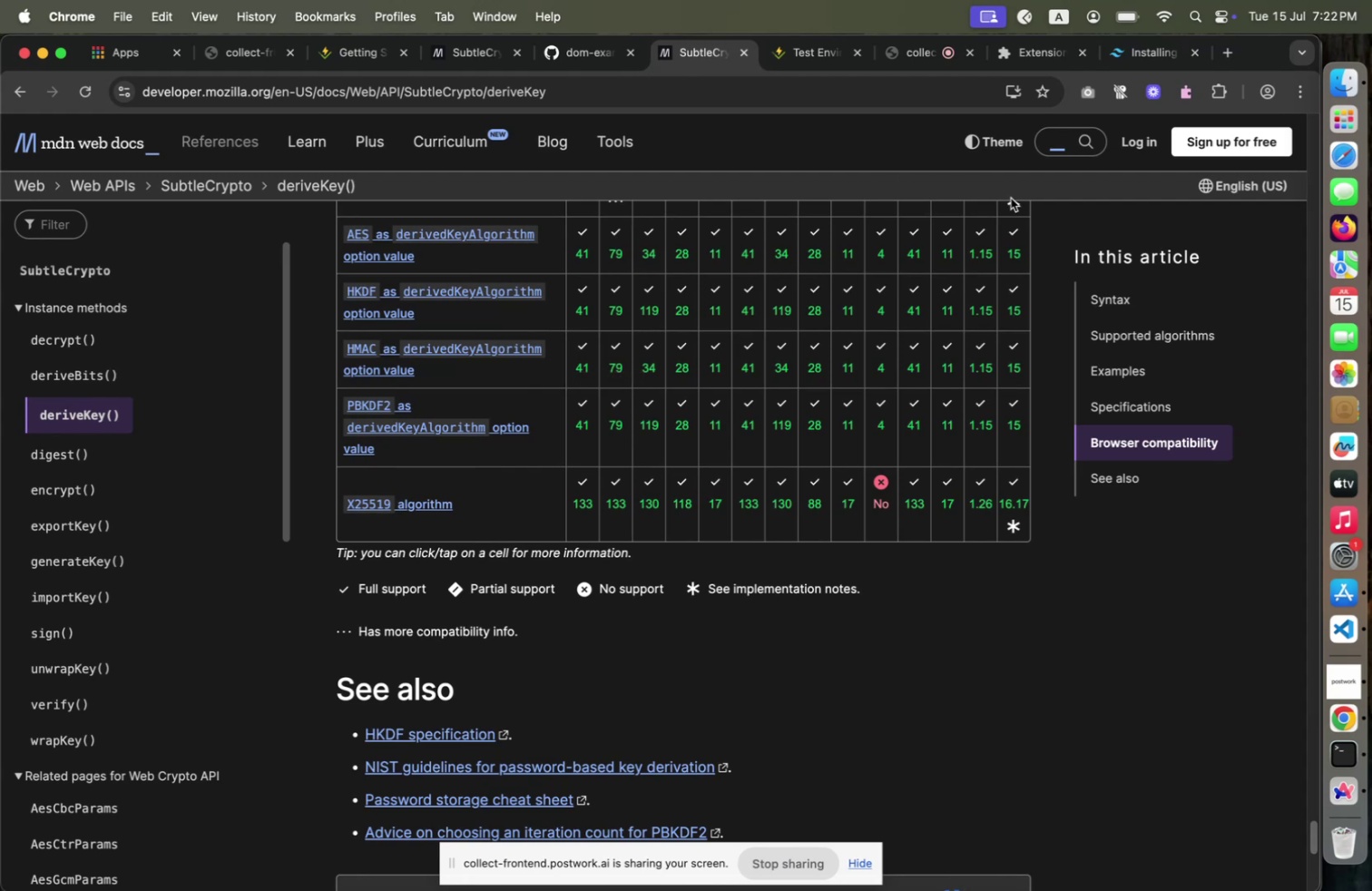 
wait(19.22)
 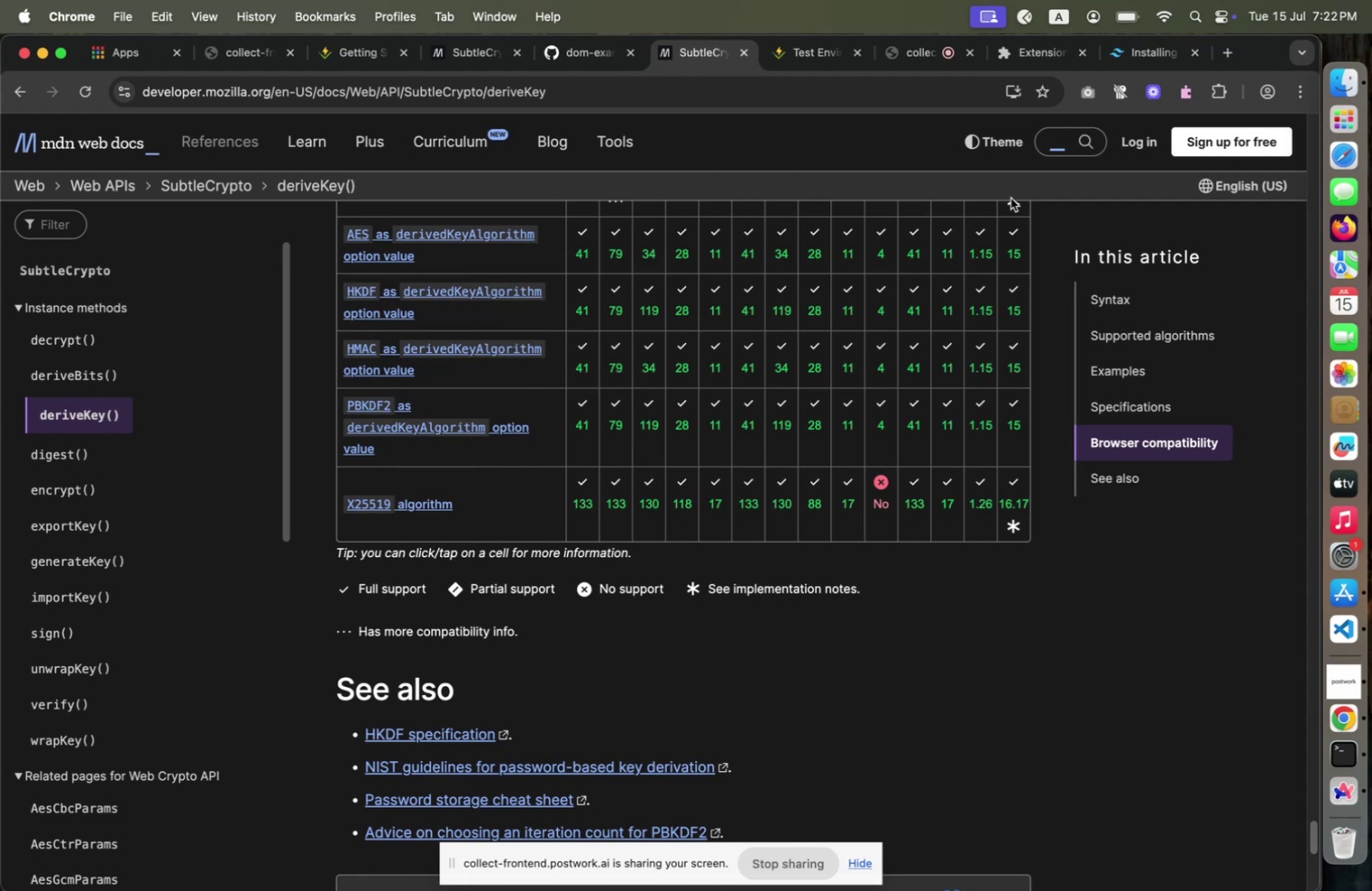 
left_click([701, 56])
 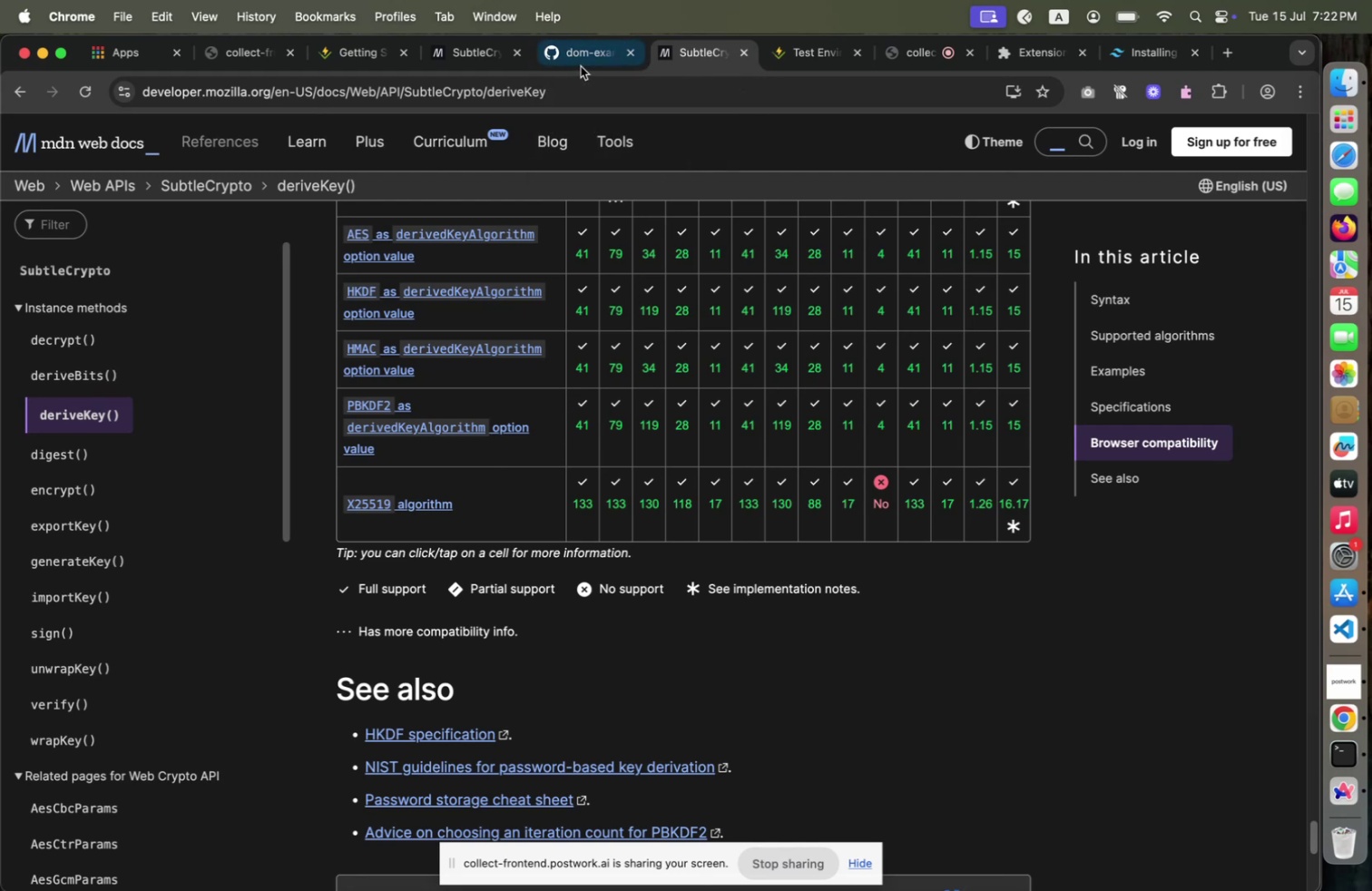 
left_click([583, 65])
 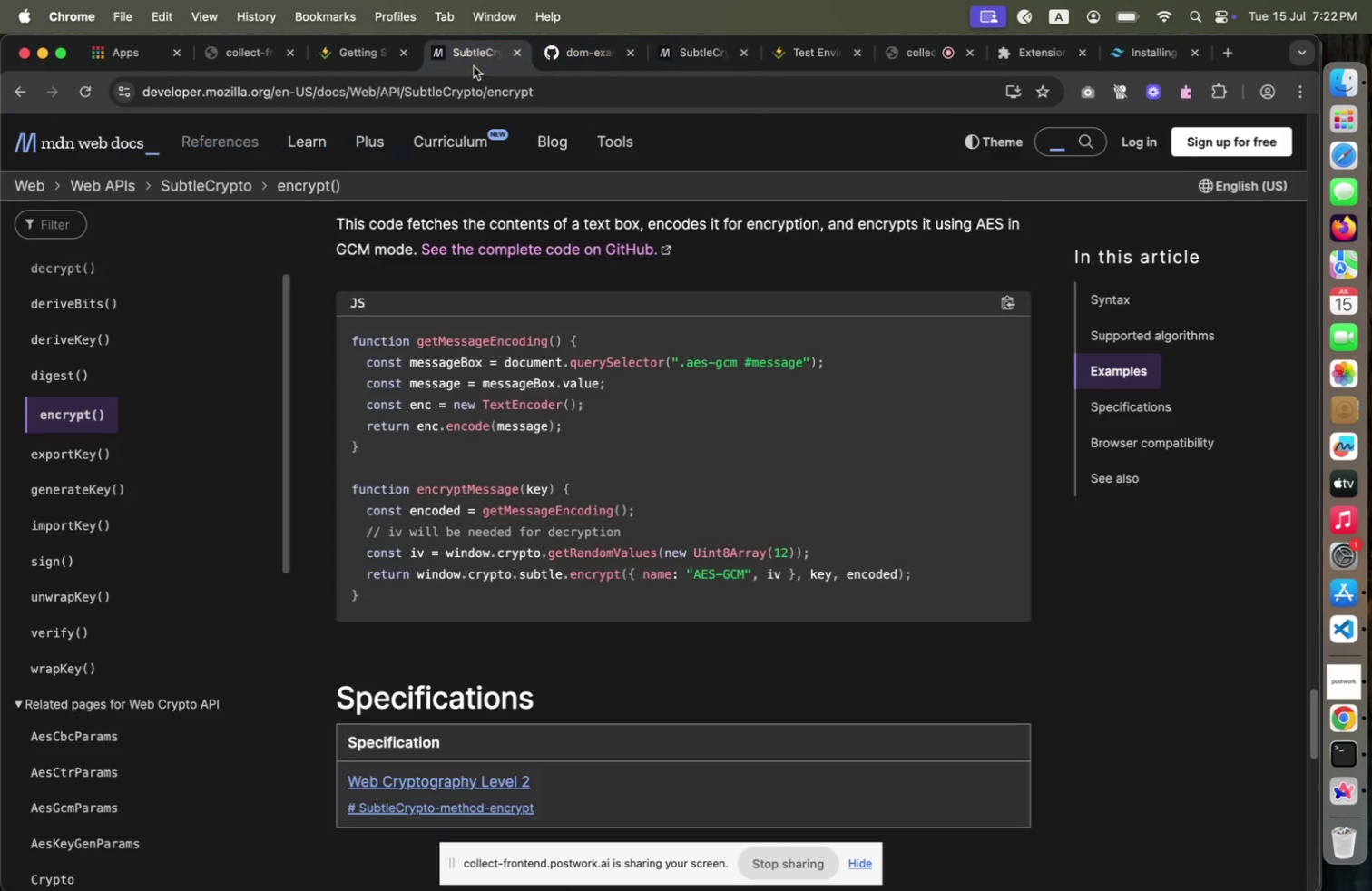 
left_click([474, 66])
 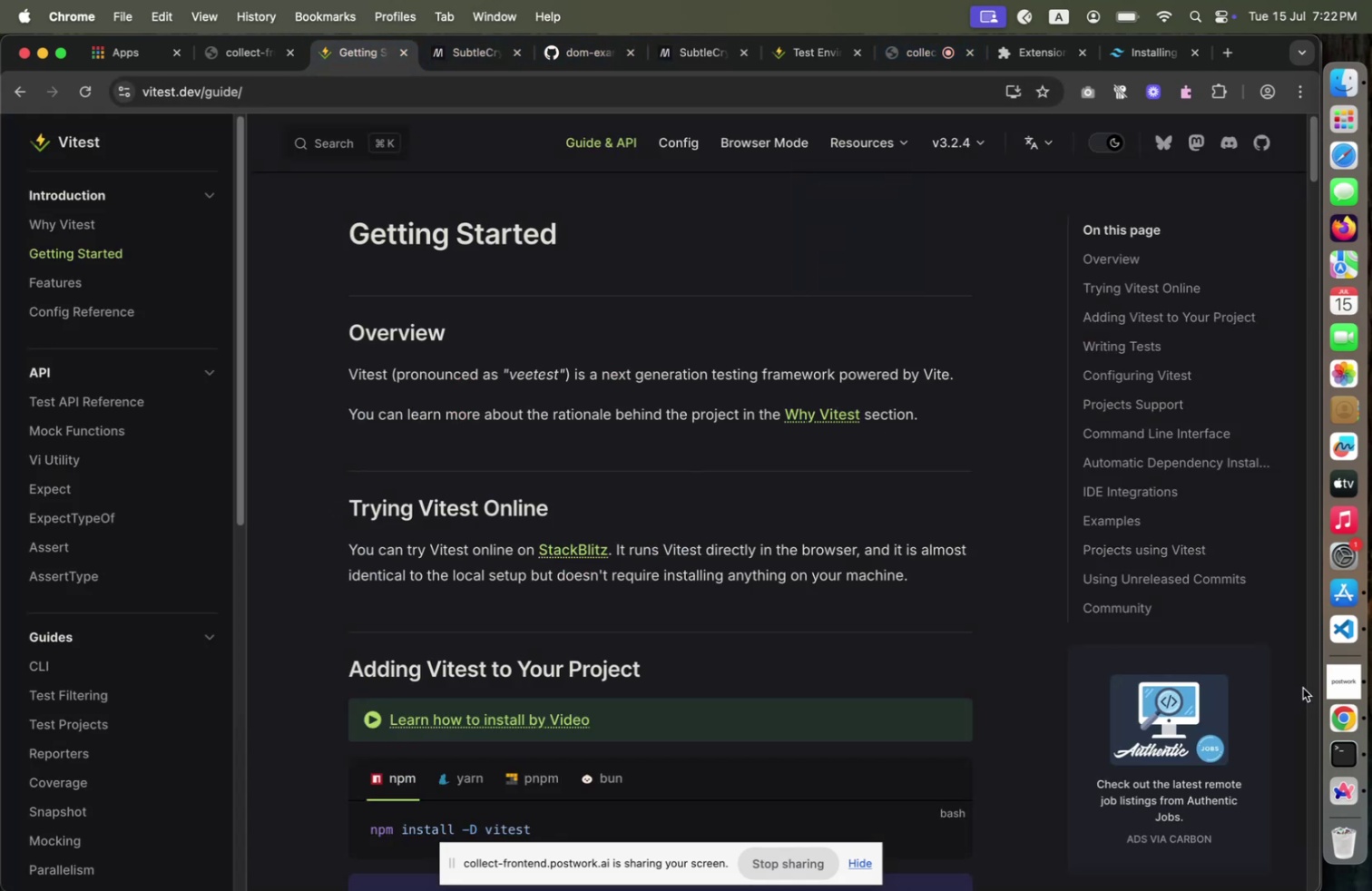 
wait(6.91)
 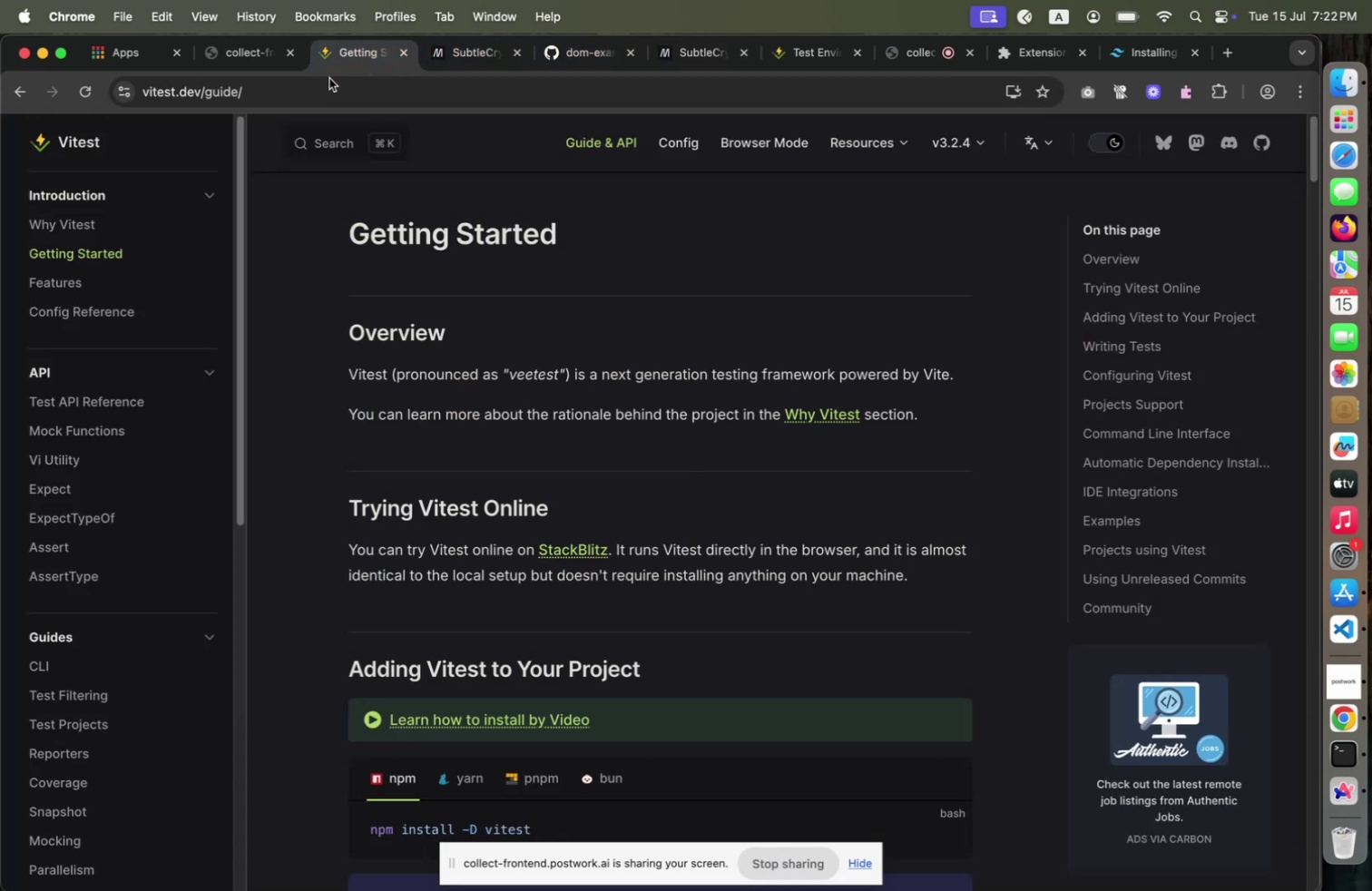 
left_click([663, 474])
 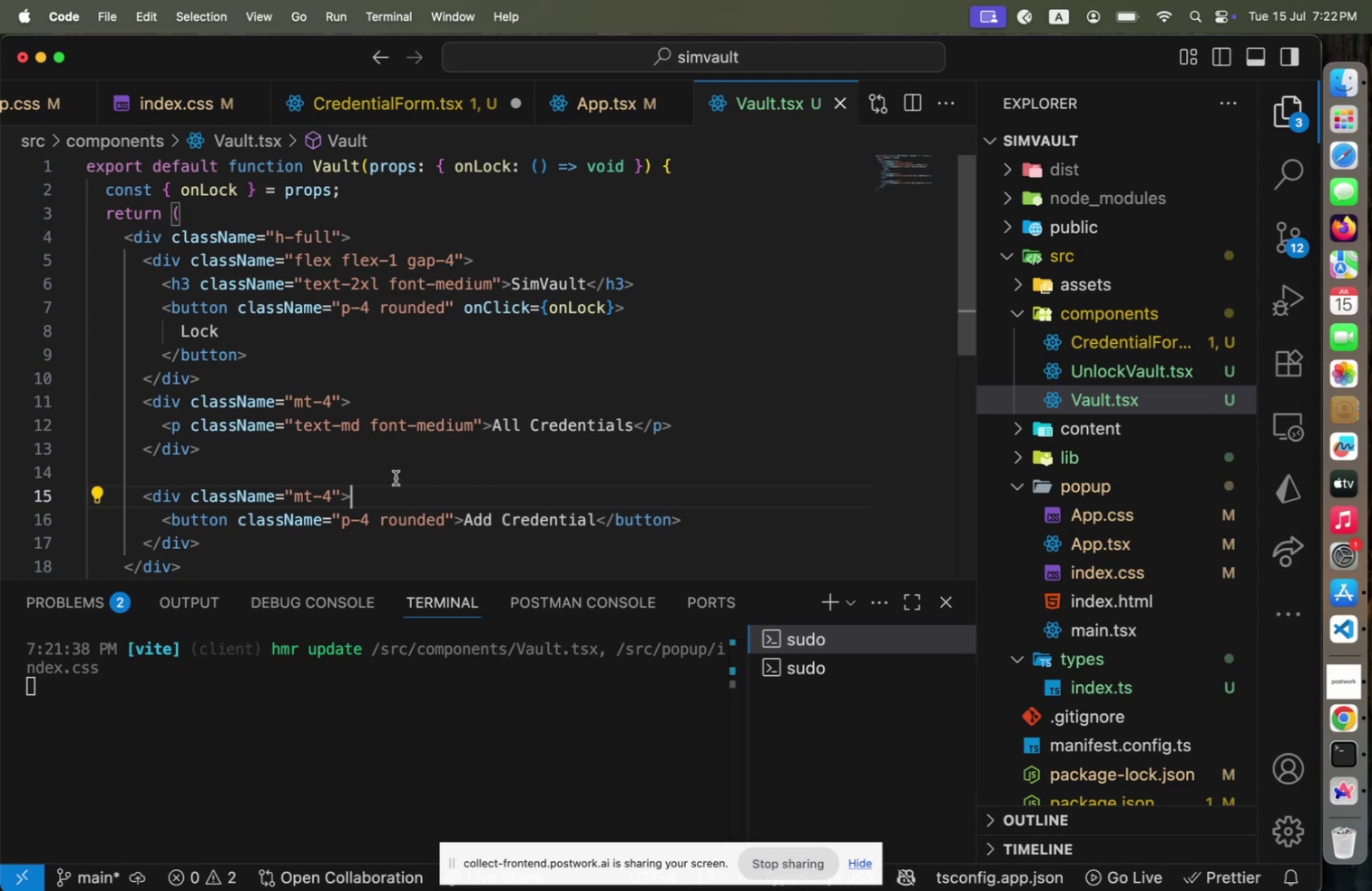 
scroll: coordinate [551, 447], scroll_direction: up, amount: 8.0
 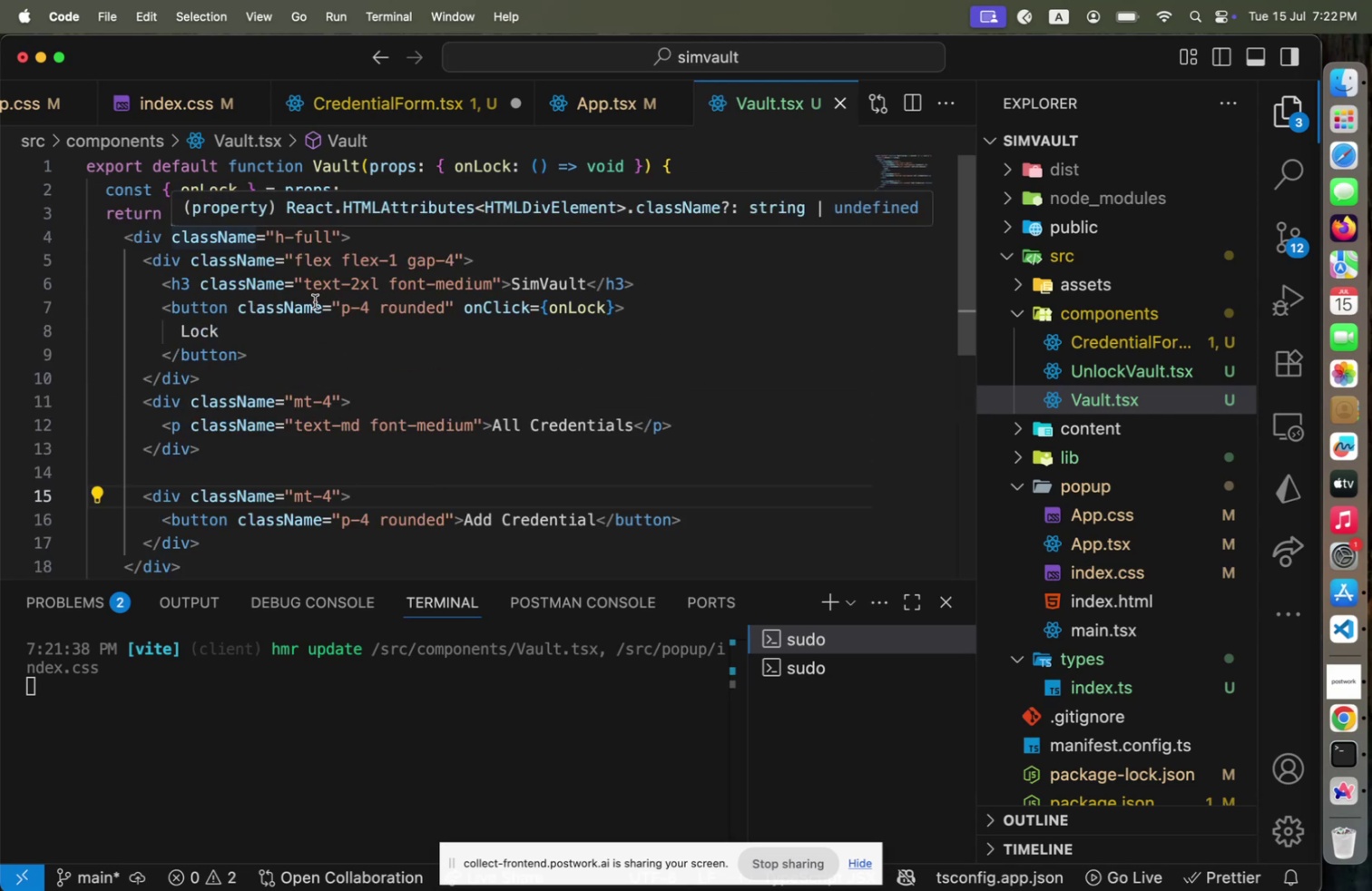 
left_click([245, 191])
 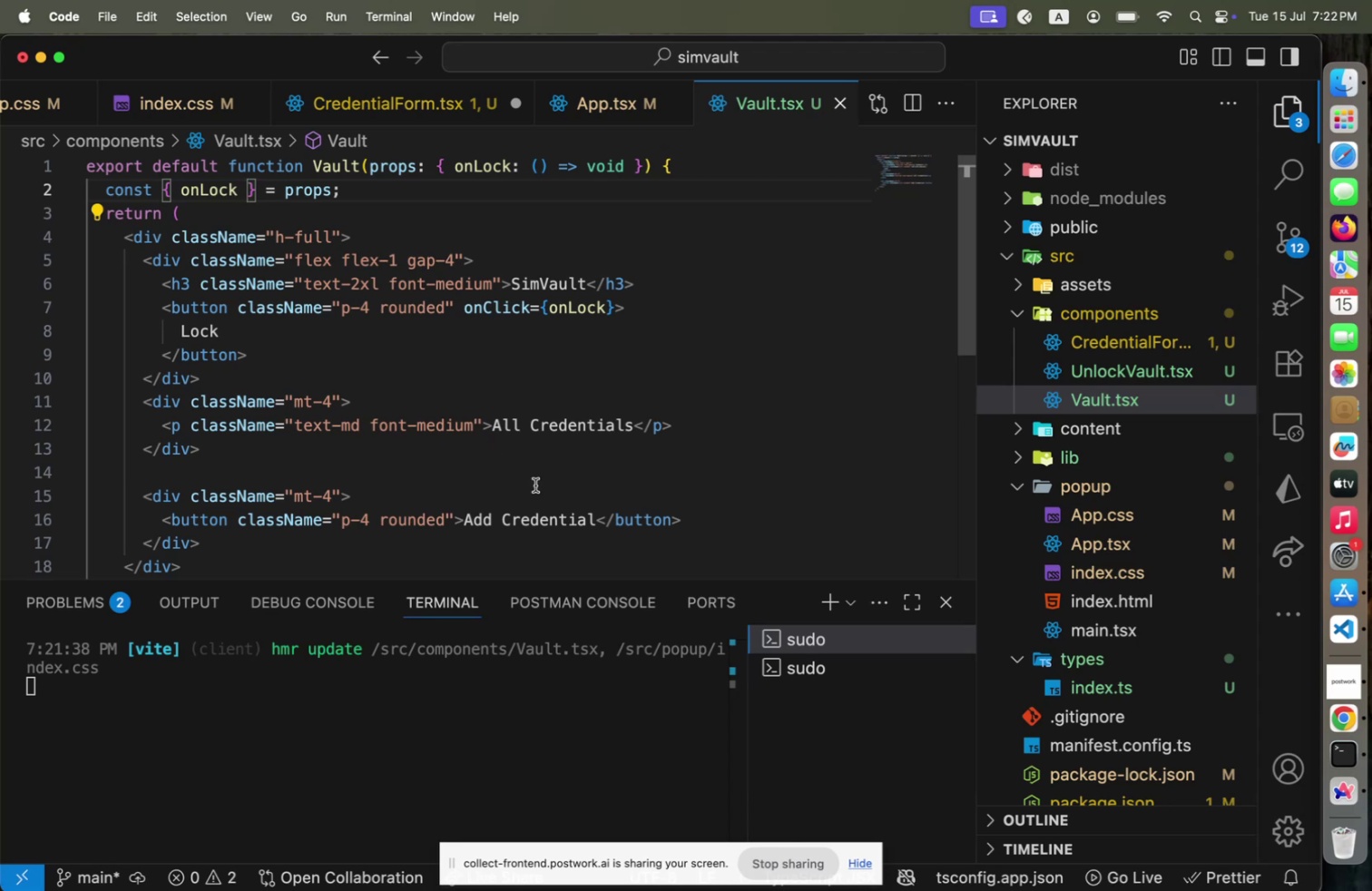 
scroll: coordinate [535, 485], scroll_direction: down, amount: 2.0
 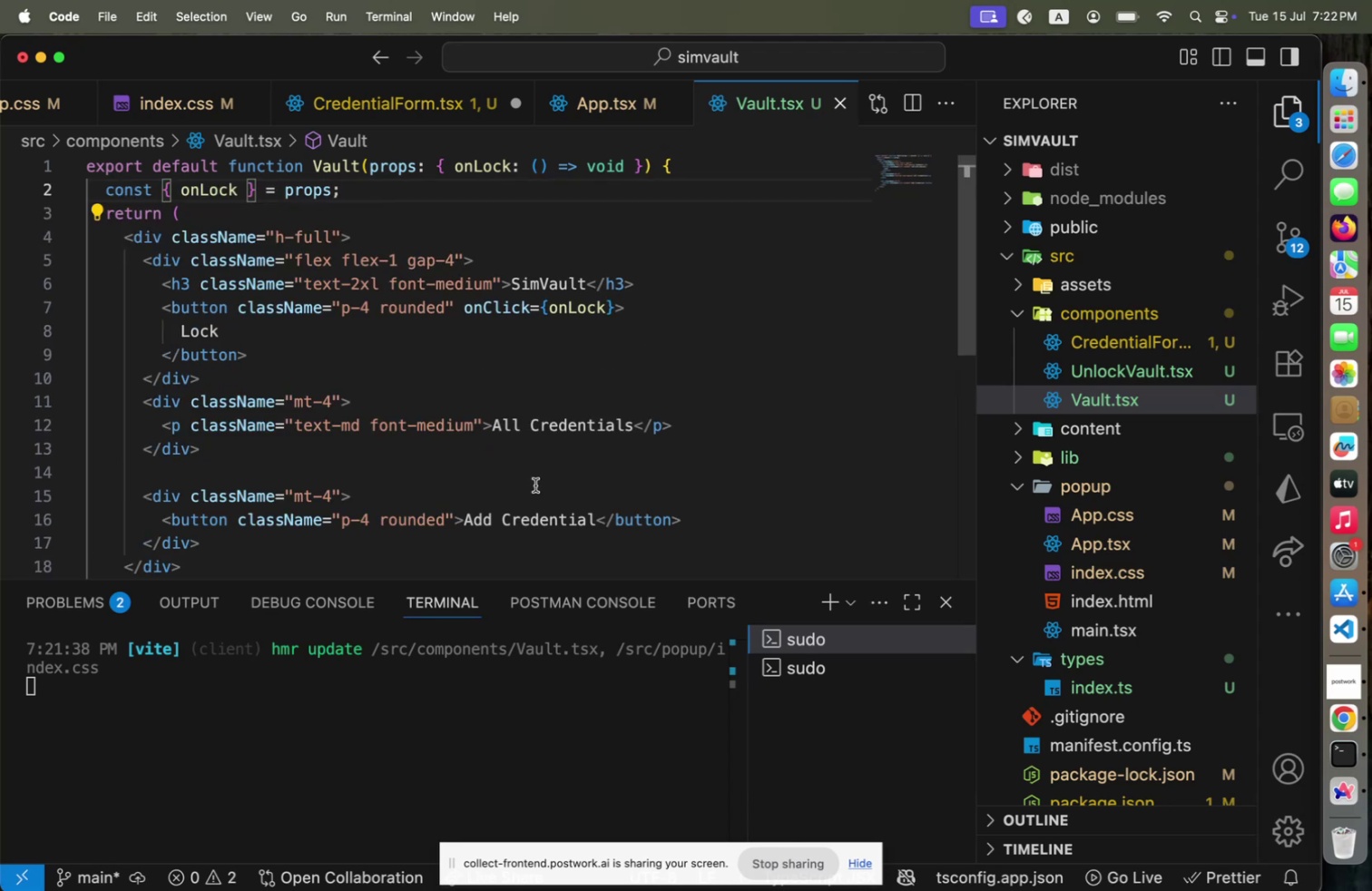 
scroll: coordinate [535, 485], scroll_direction: up, amount: 4.0
 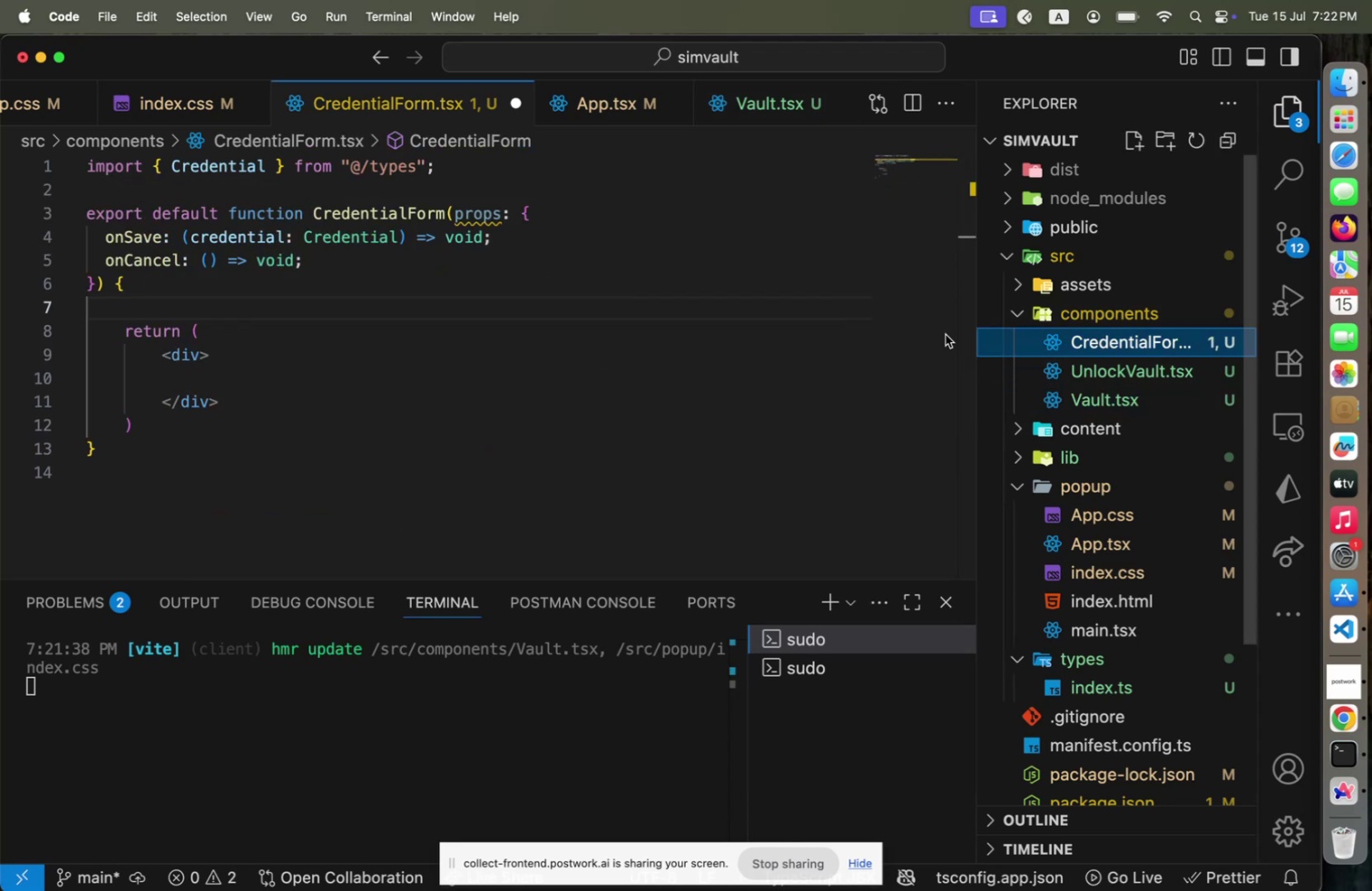 
wait(5.1)
 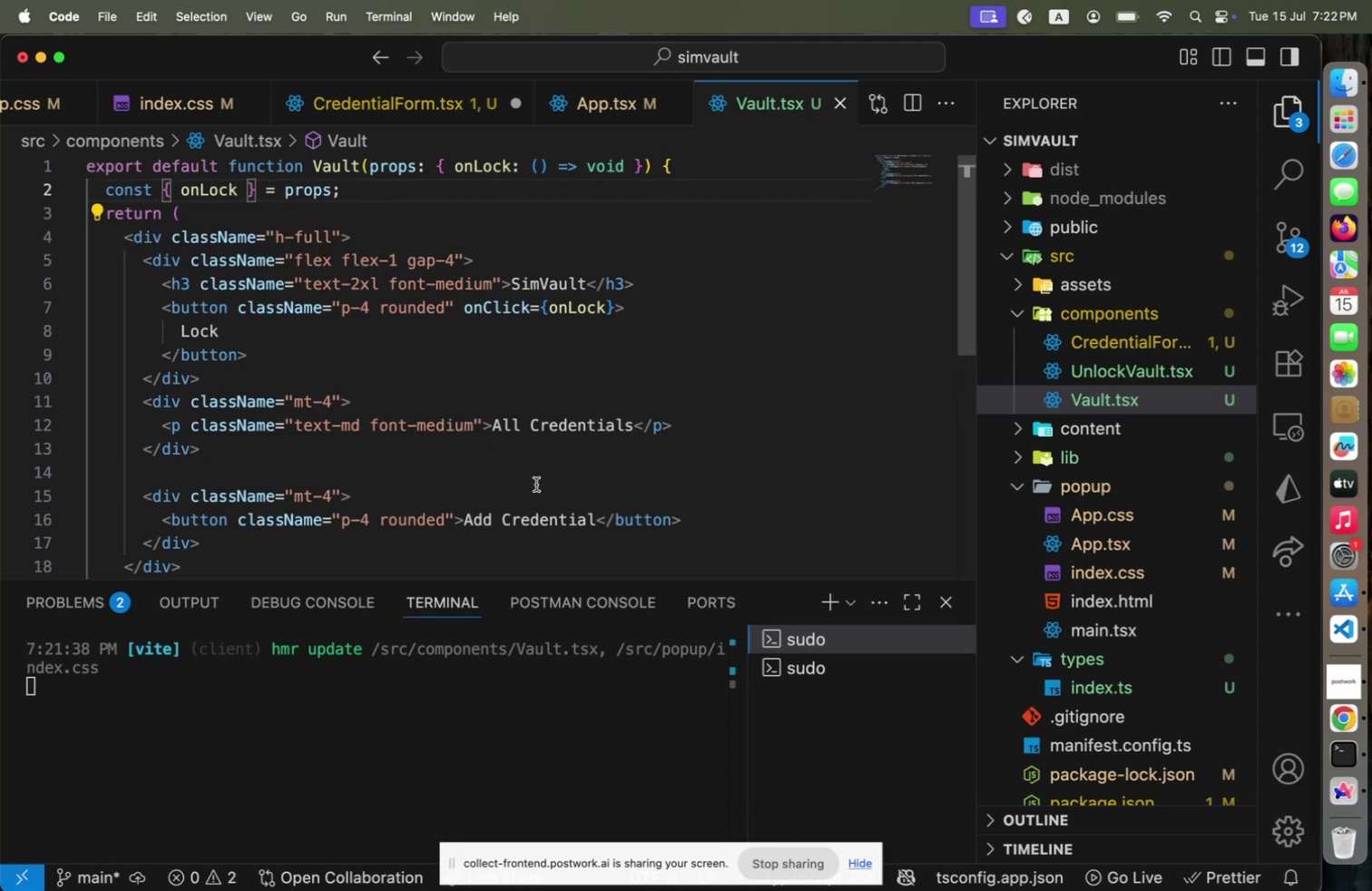 
key(ArrowDown)
 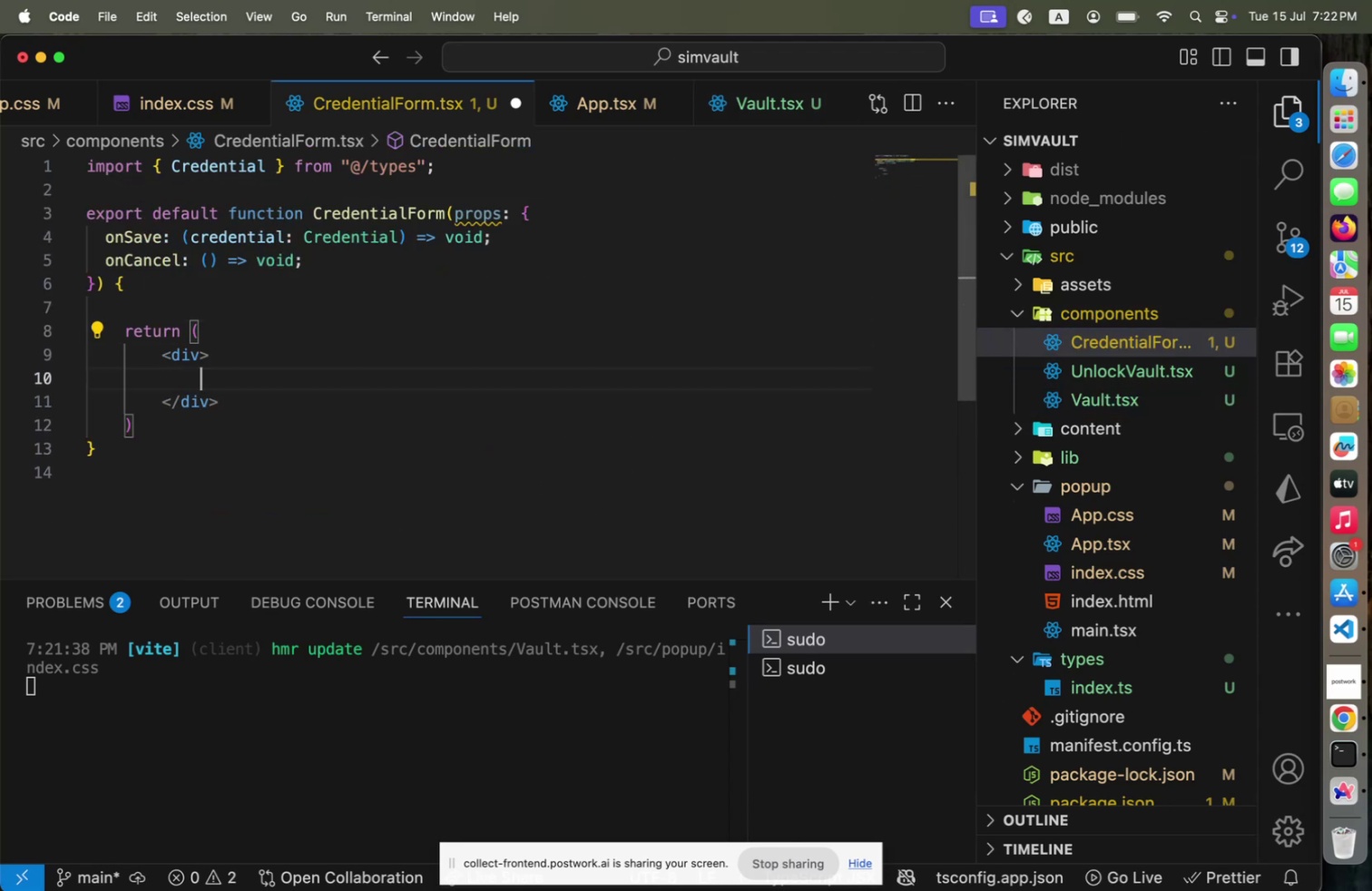 
key(ArrowDown)
 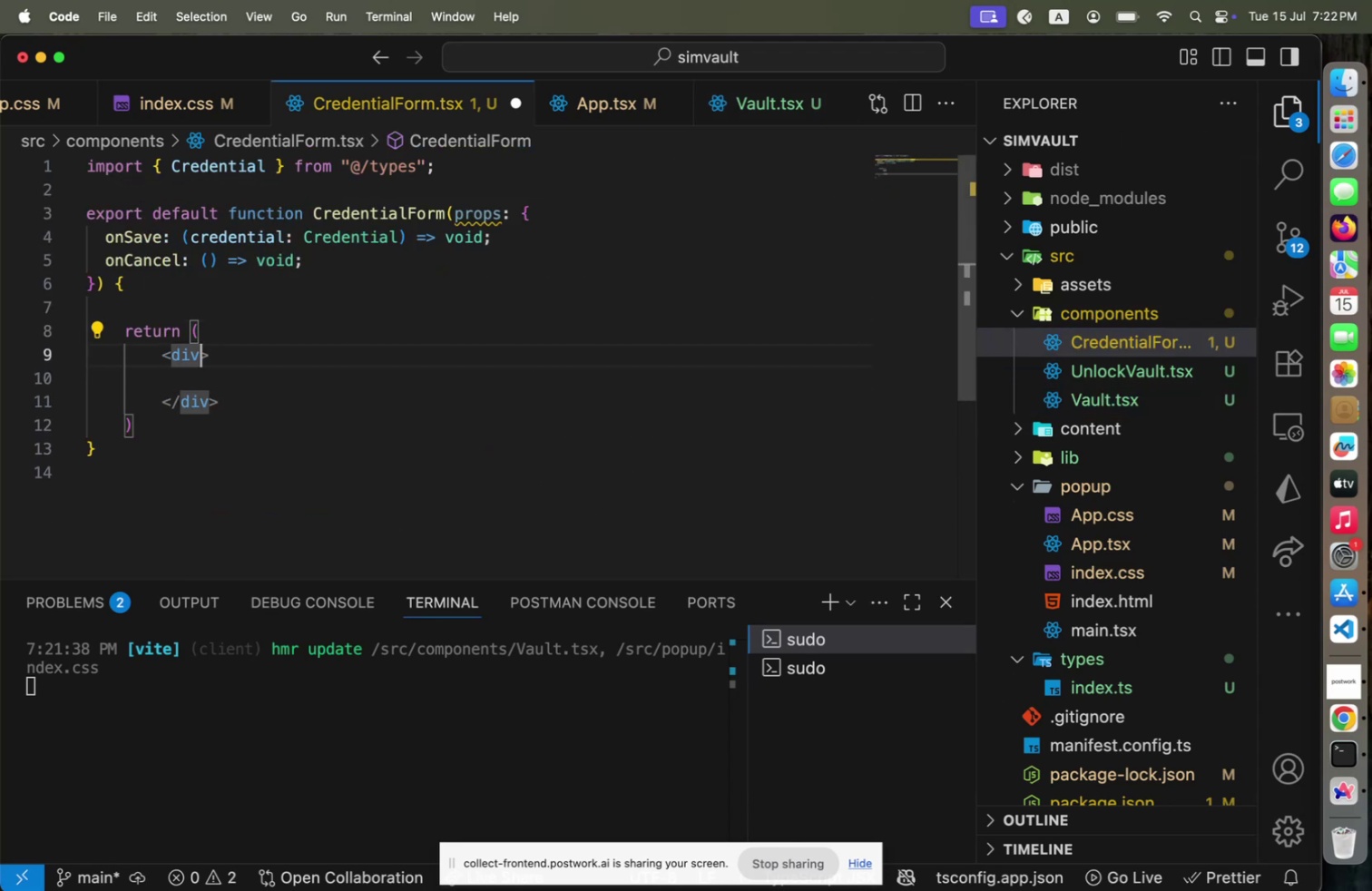 
key(ArrowUp)
 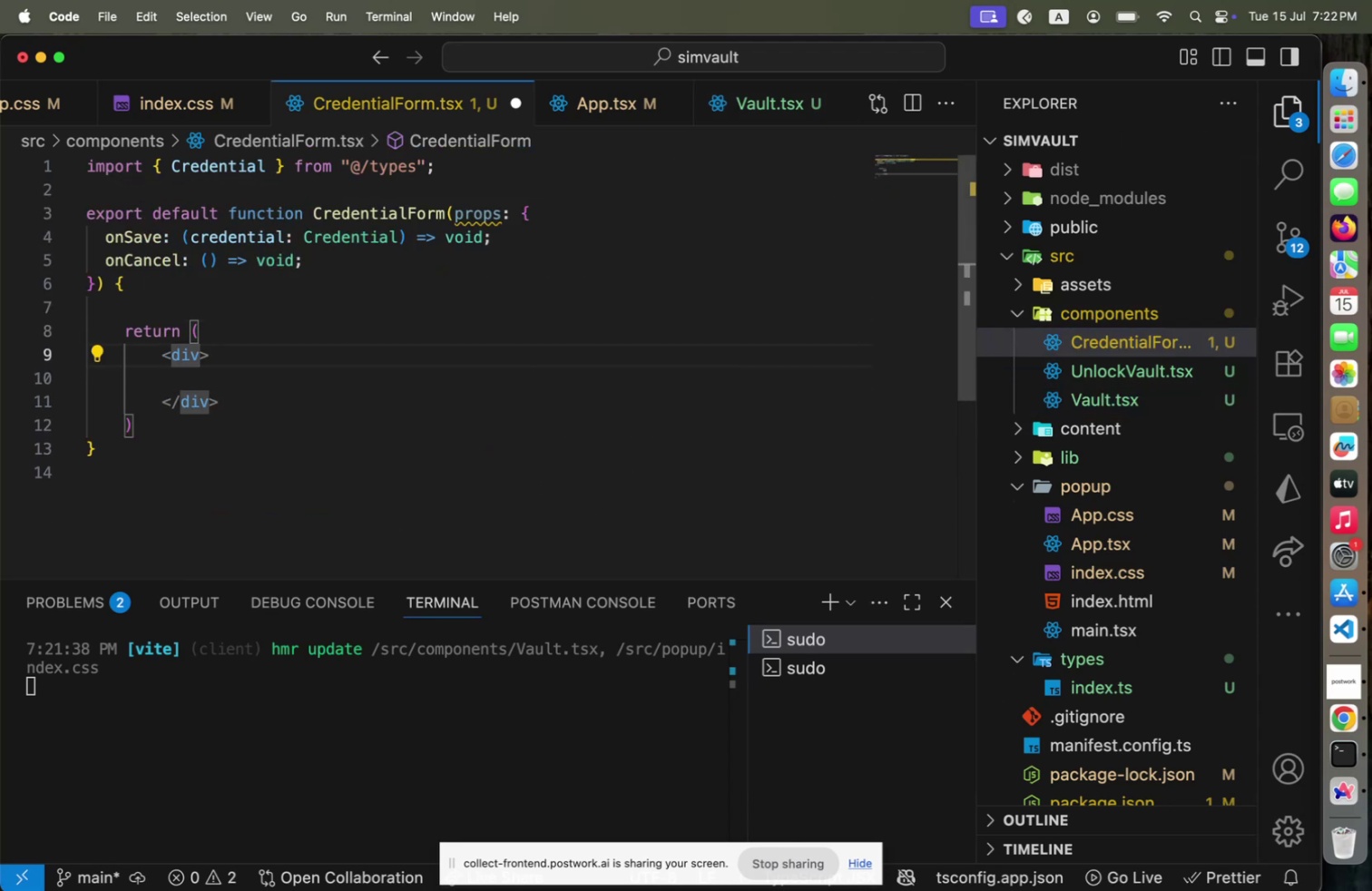 
type( cl)
 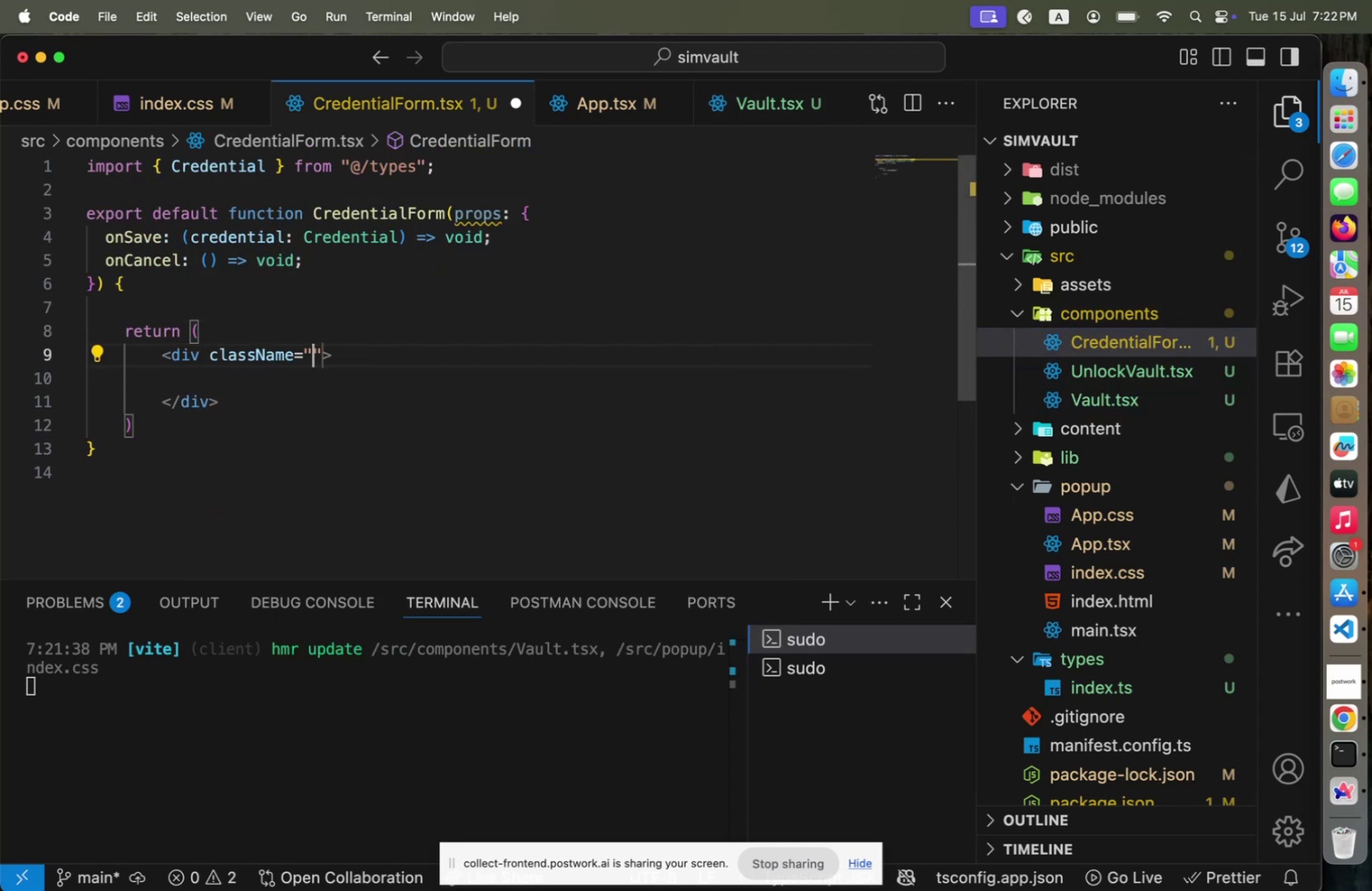 
key(Enter)
 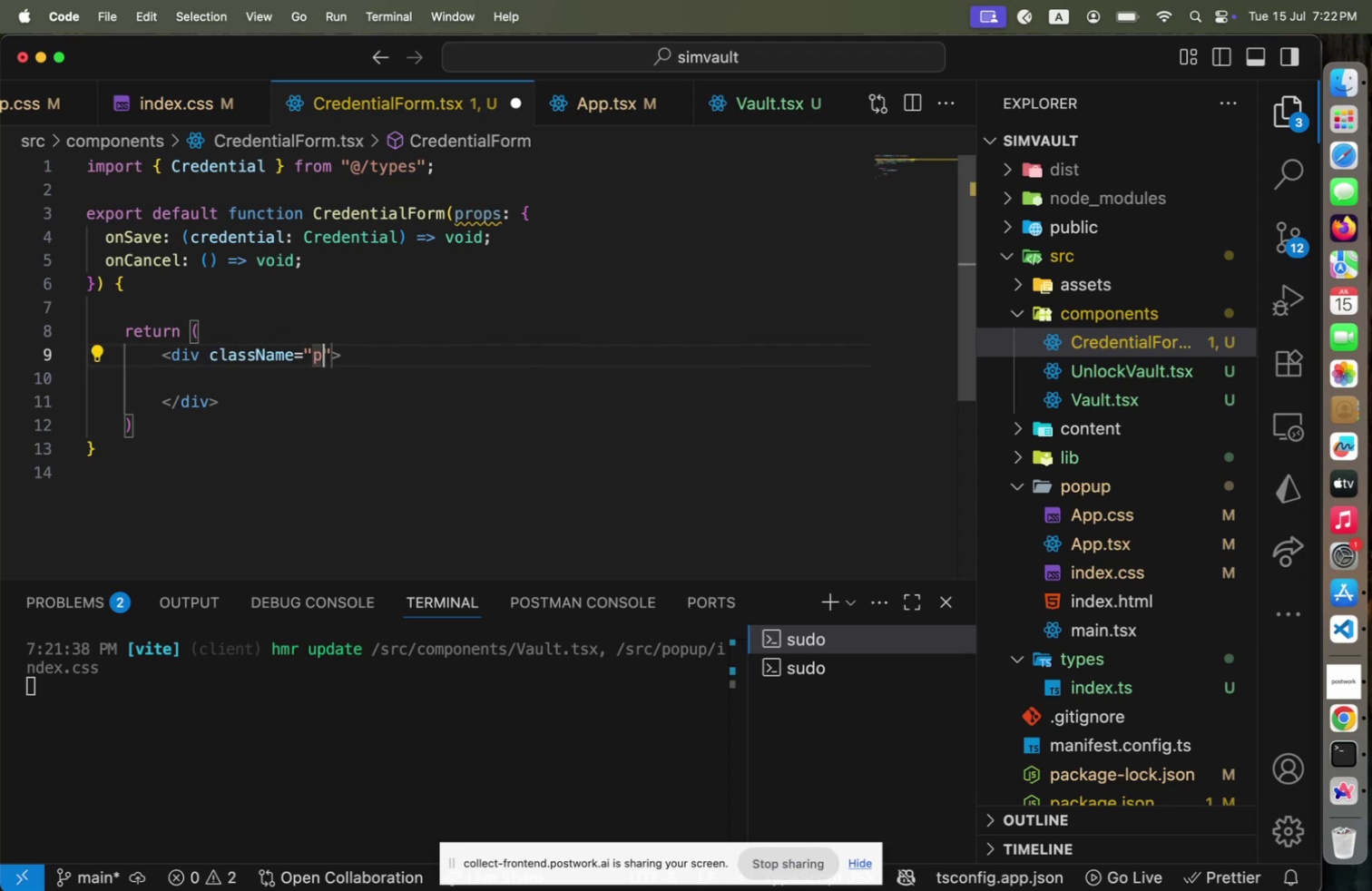 
type(py0)
key(Backspace)
type(-2)
 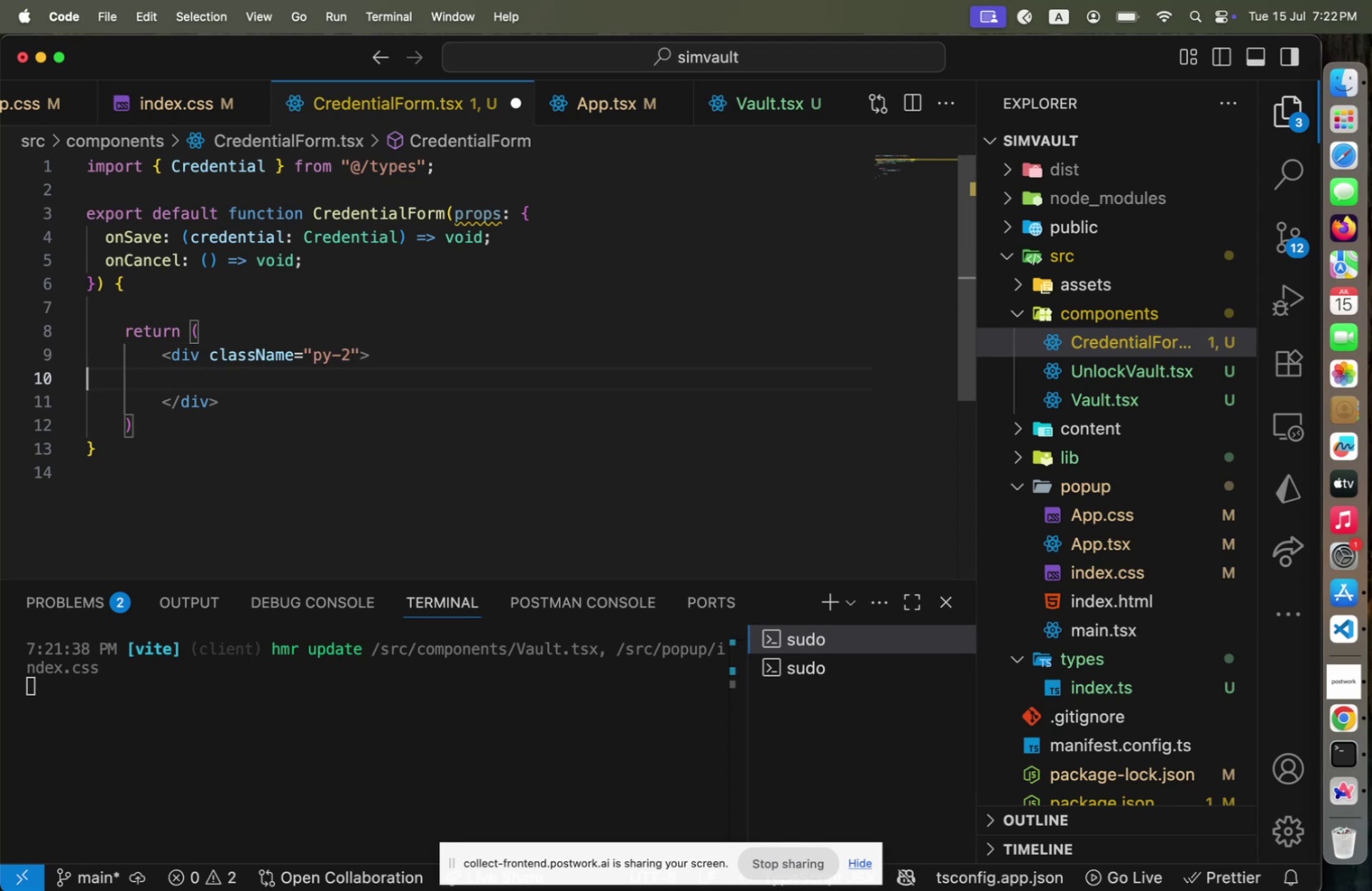 
key(ArrowDown)
 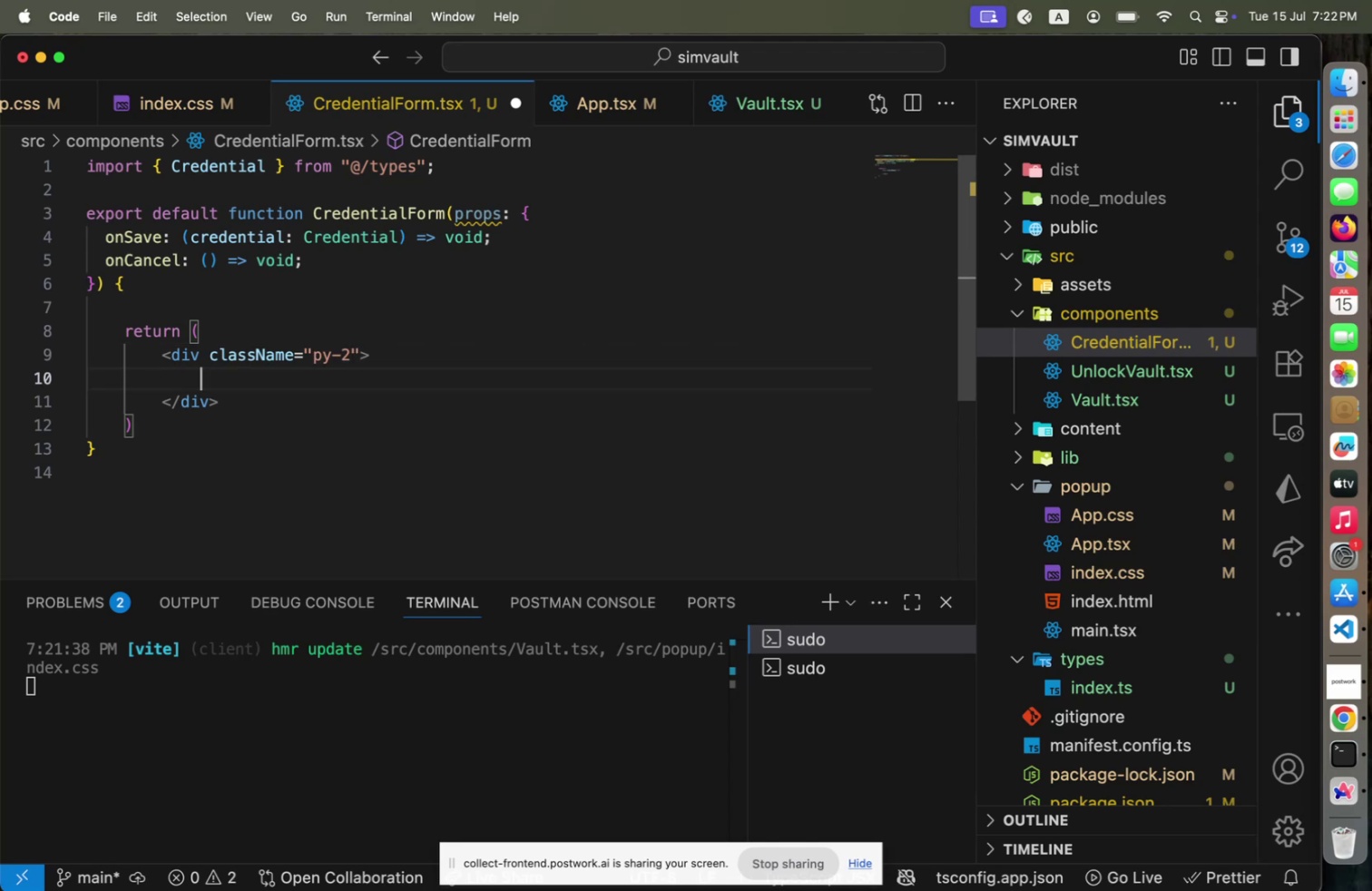 
key(Tab)
type(<h3>)
 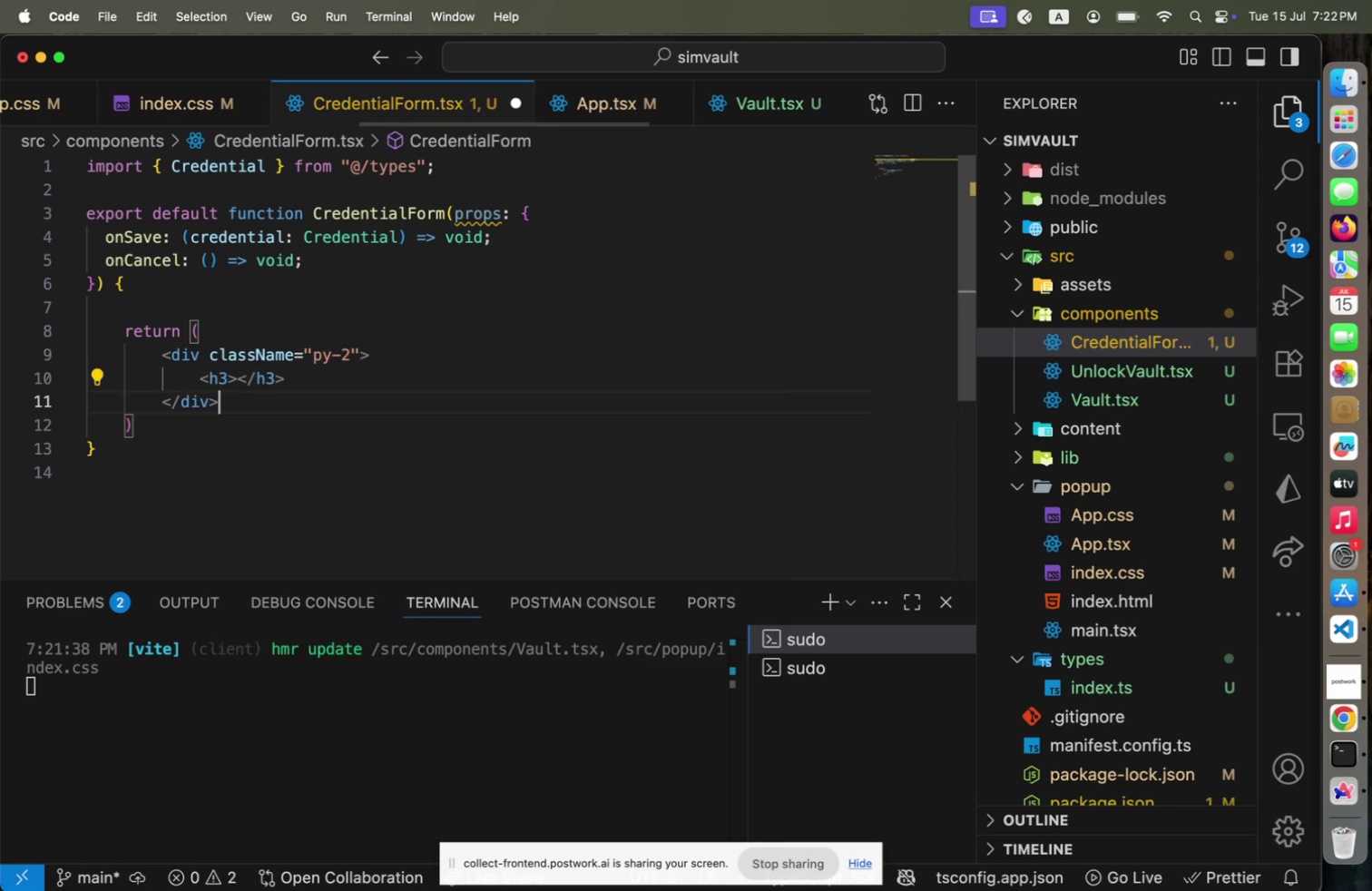 
key(ArrowDown)
 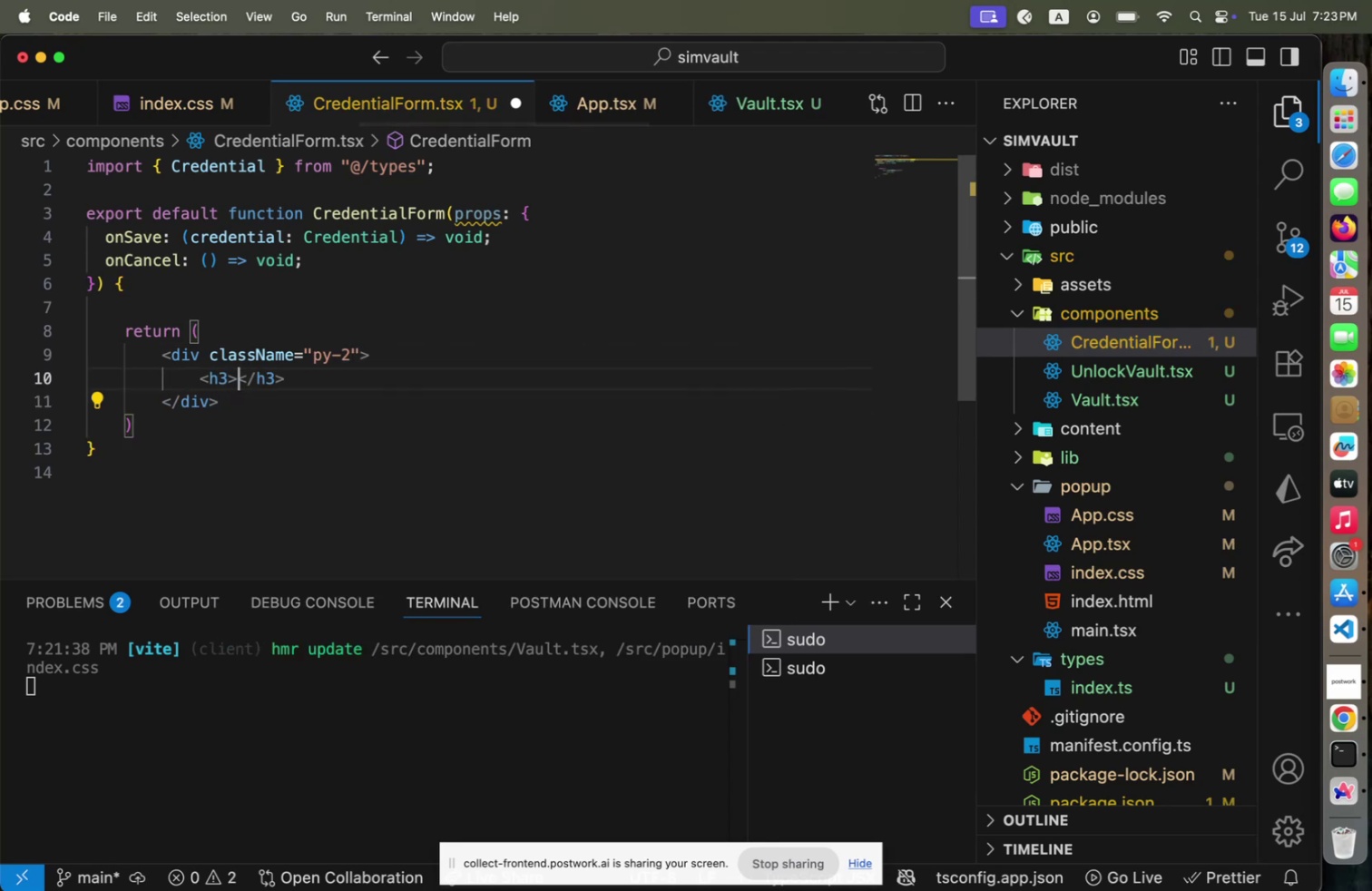 
key(ArrowUp)
 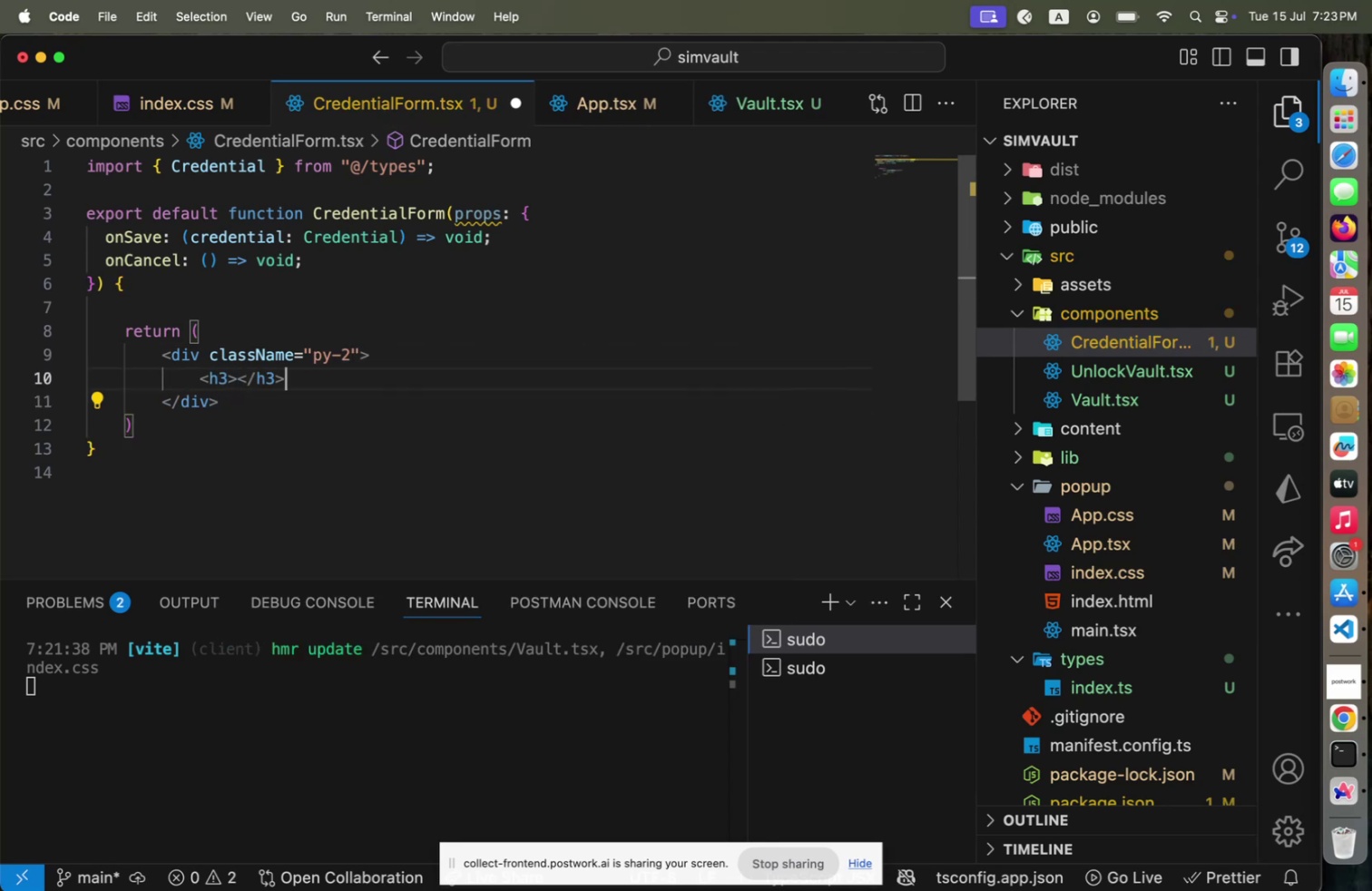 
key(End)
 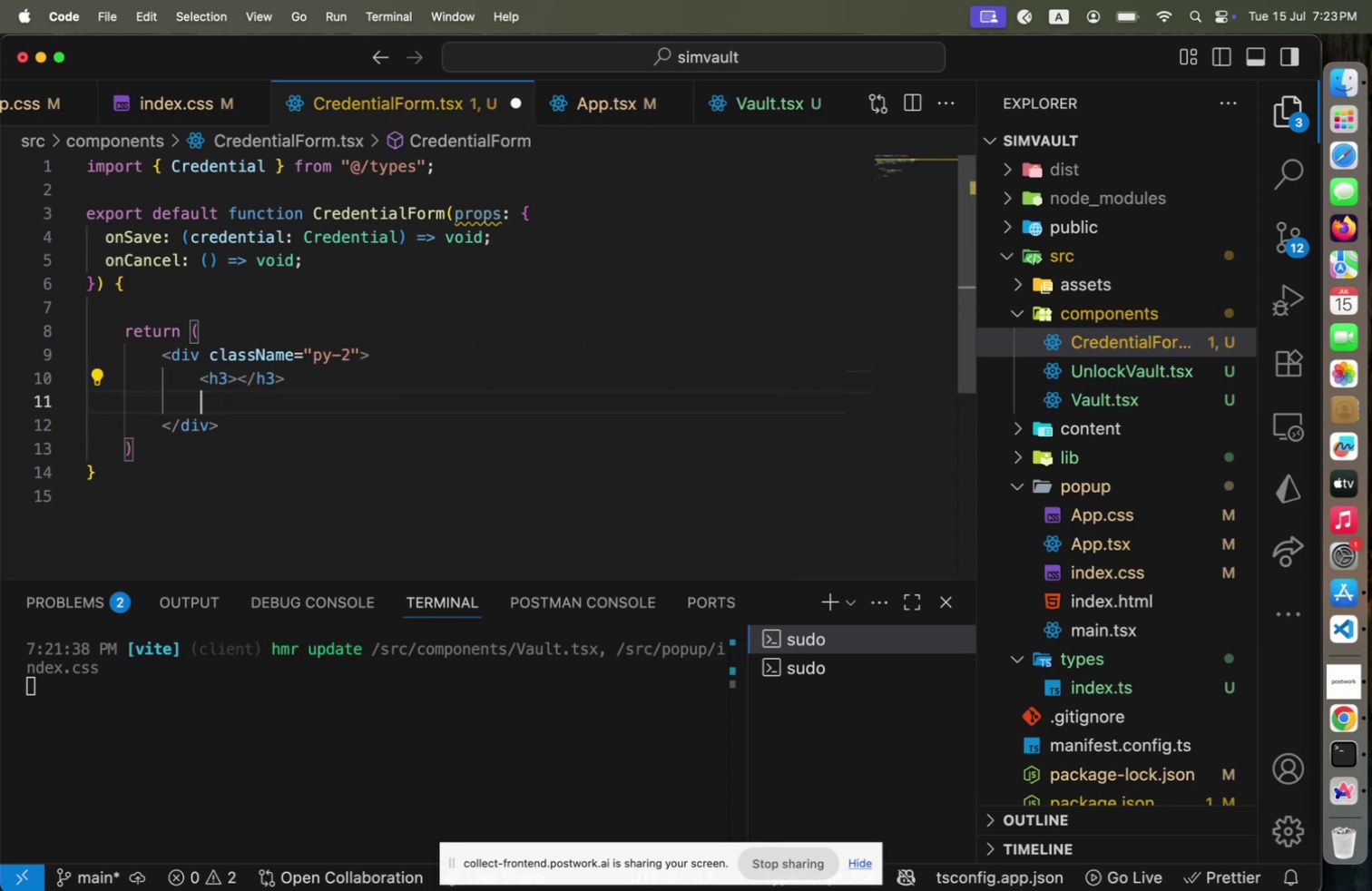 
key(Enter)
 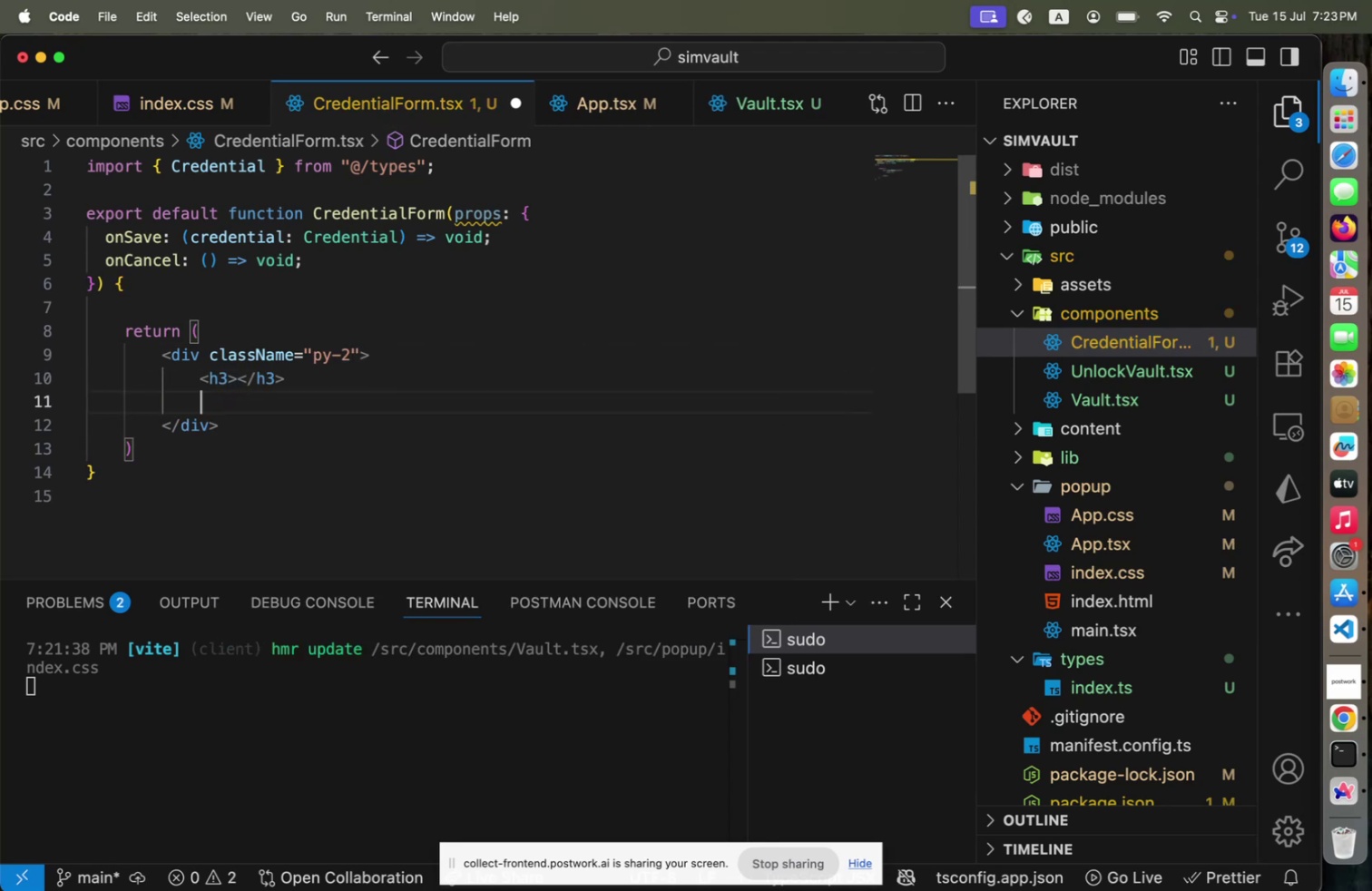 
hold_key(key=ShiftLeft, duration=0.46)
 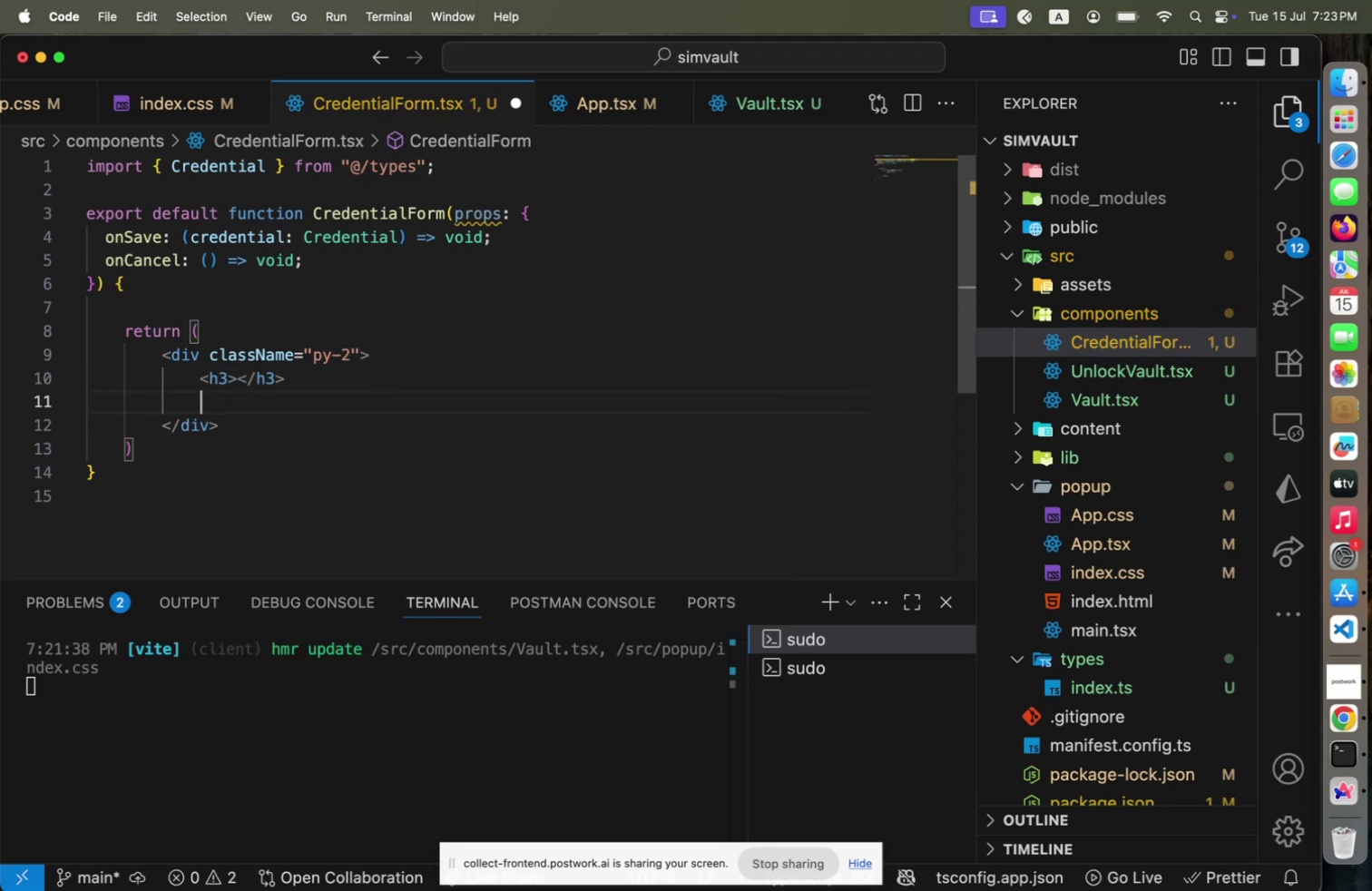 
type(<div>)
 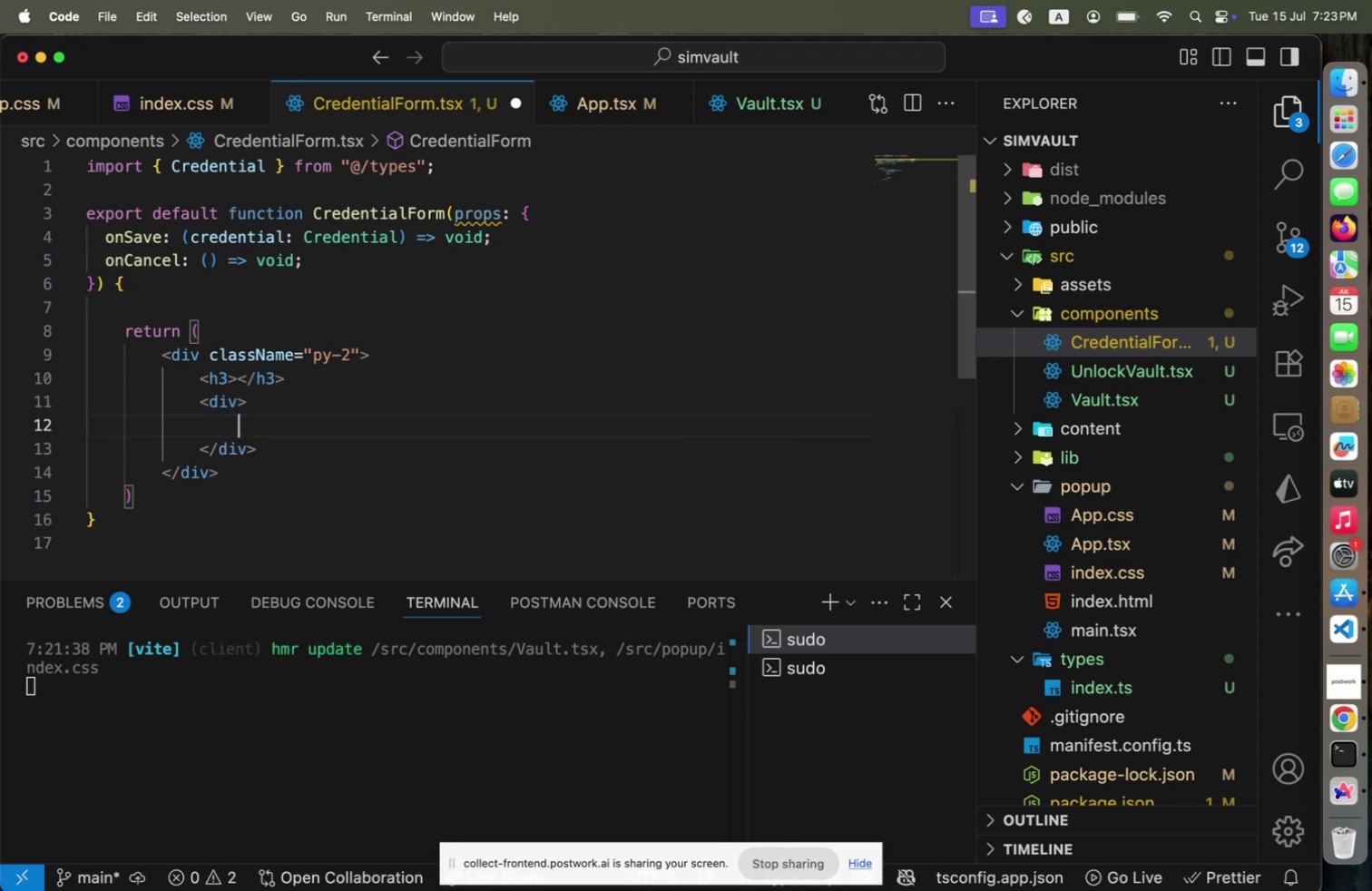 
key(Enter)
 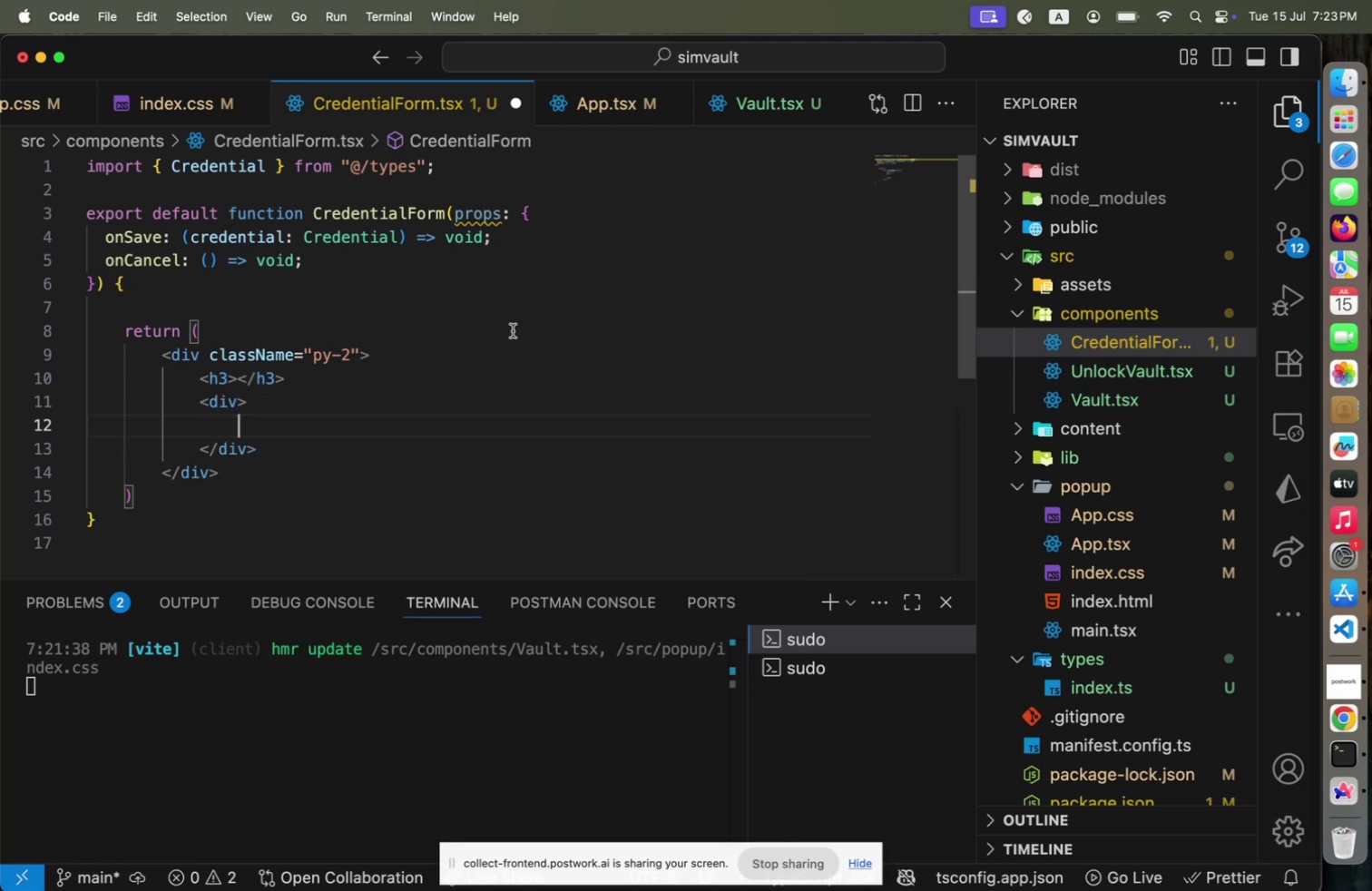 
wait(9.06)
 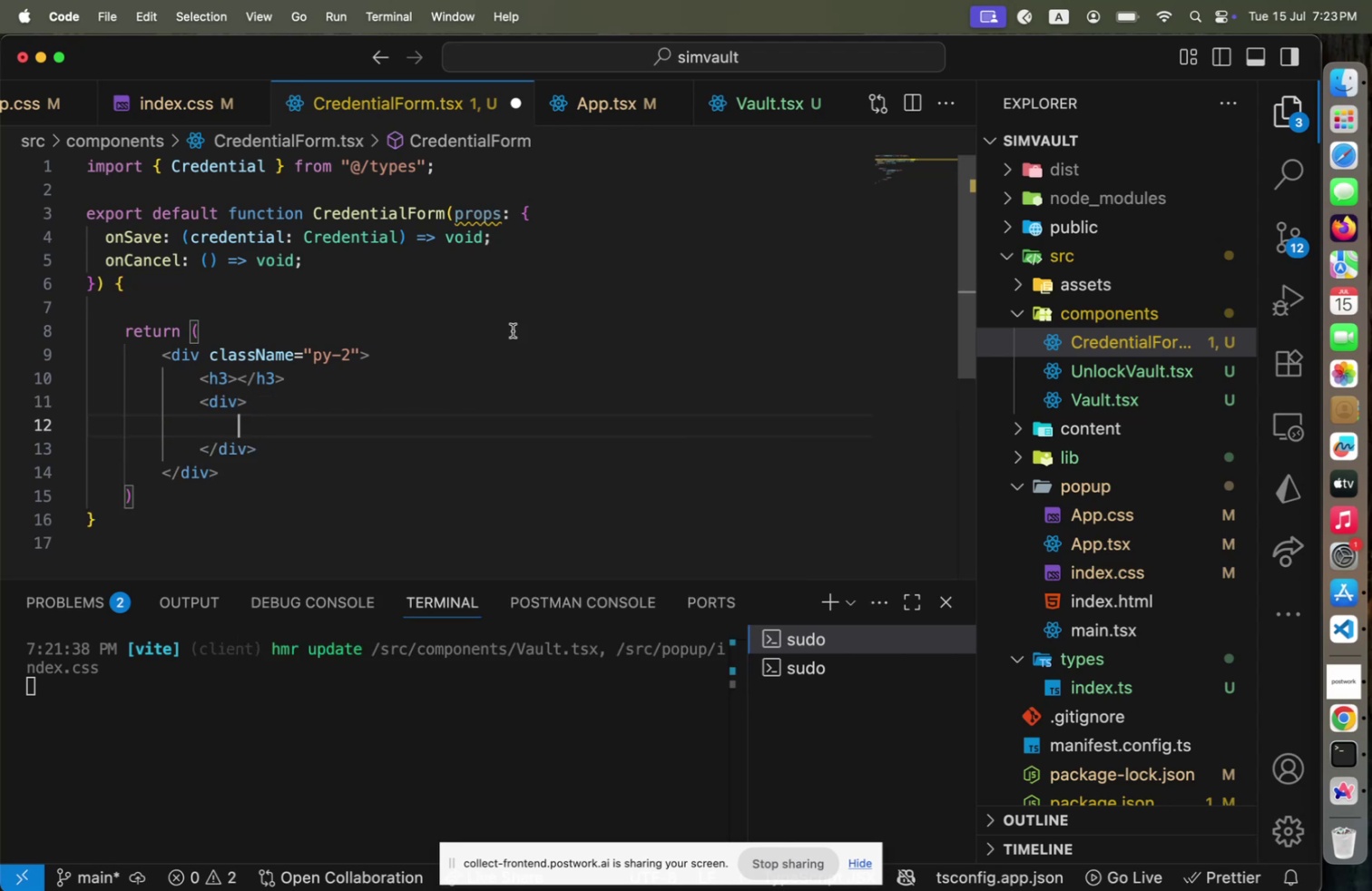 
type(<div>)
 